 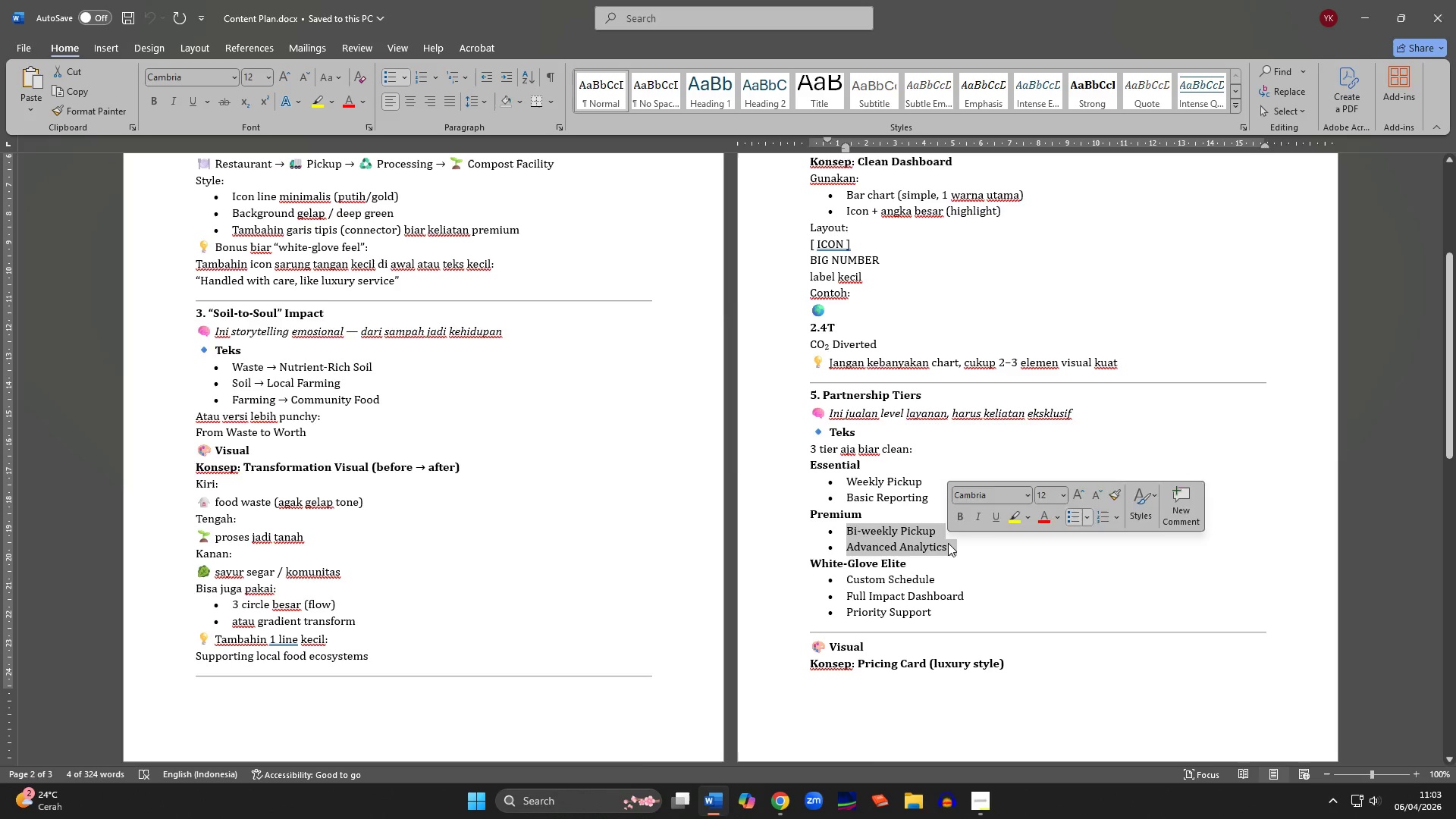 
key(Control+C)
 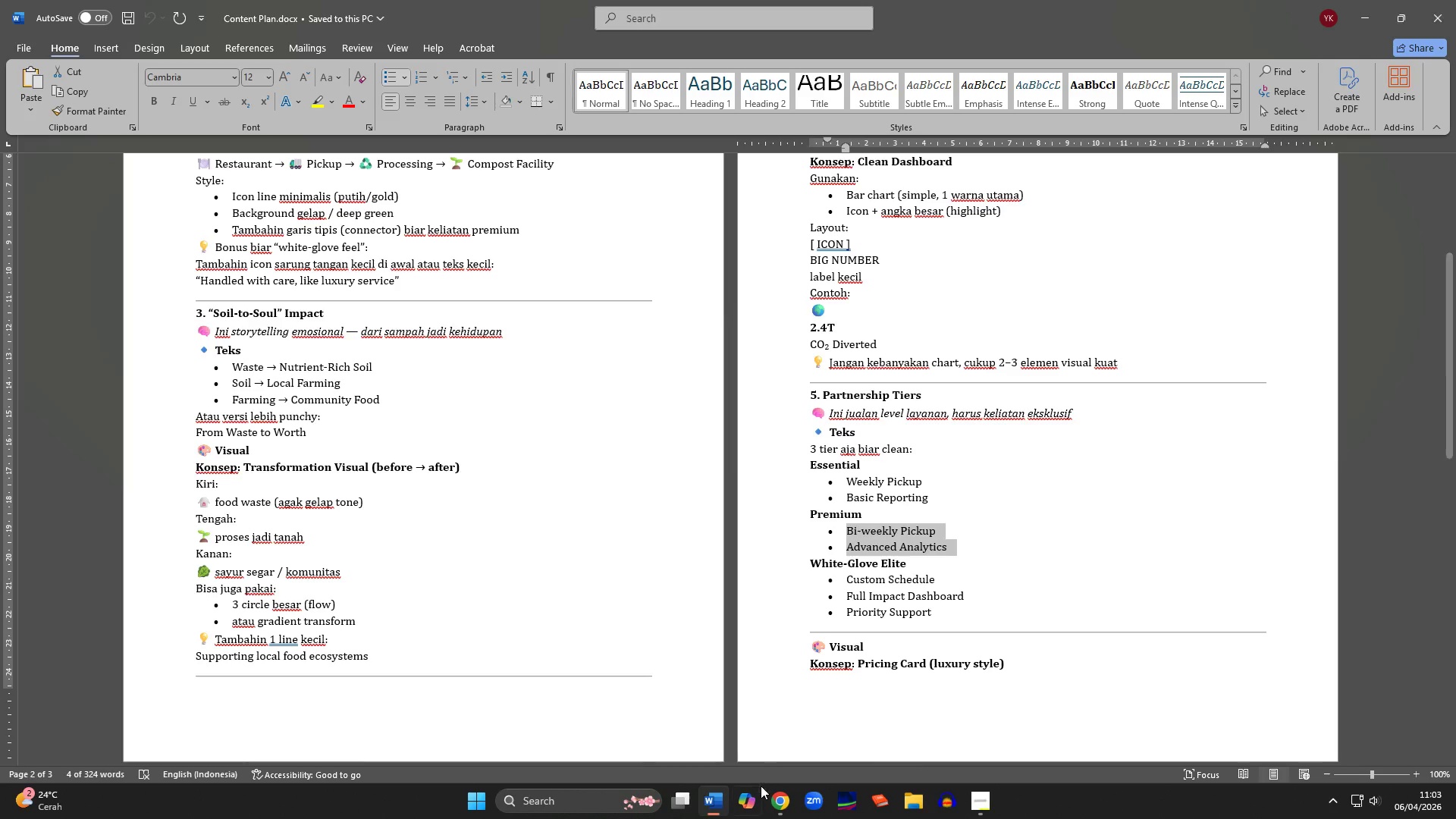 
left_click([770, 795])
 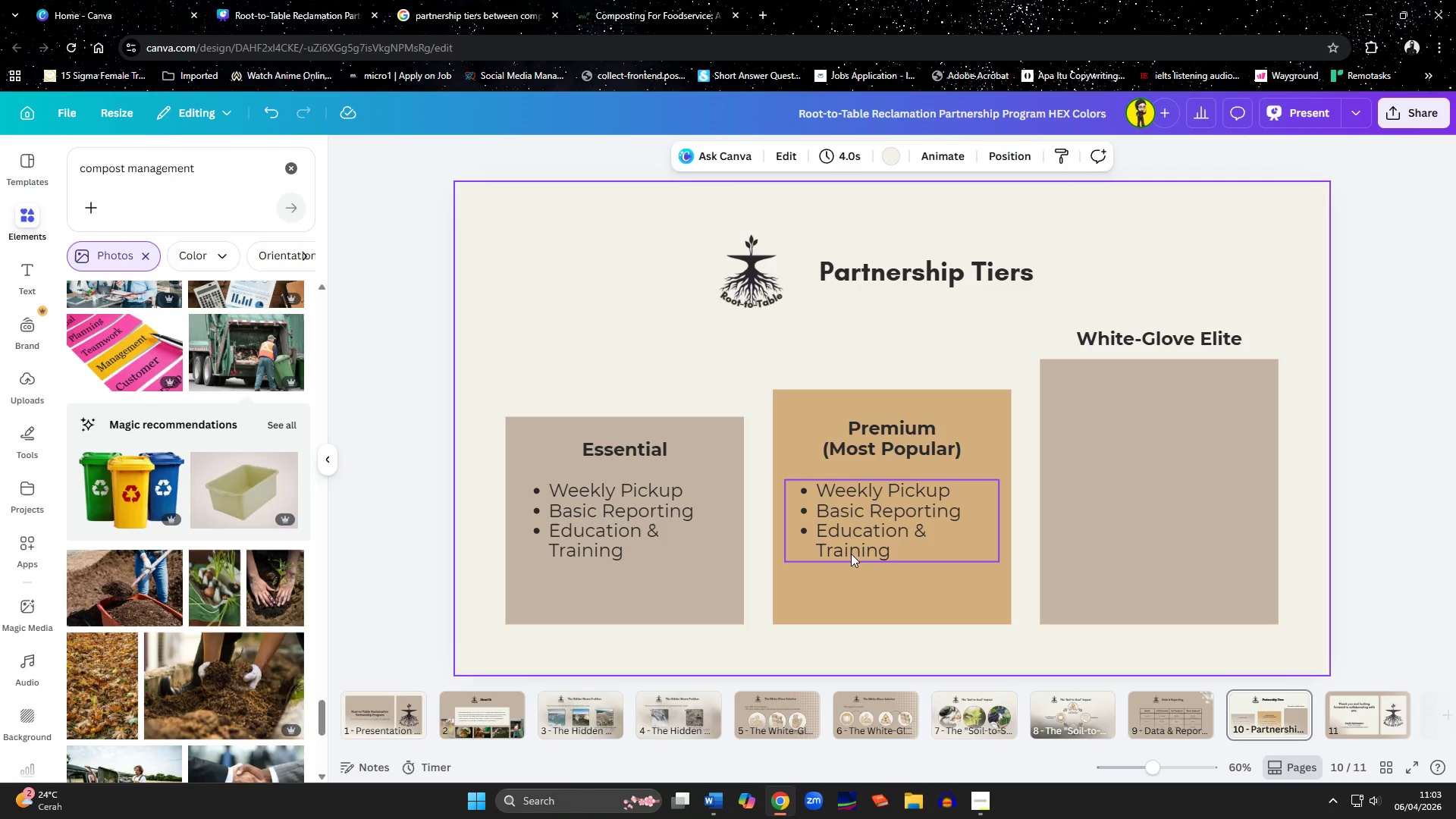 
double_click([851, 554])
 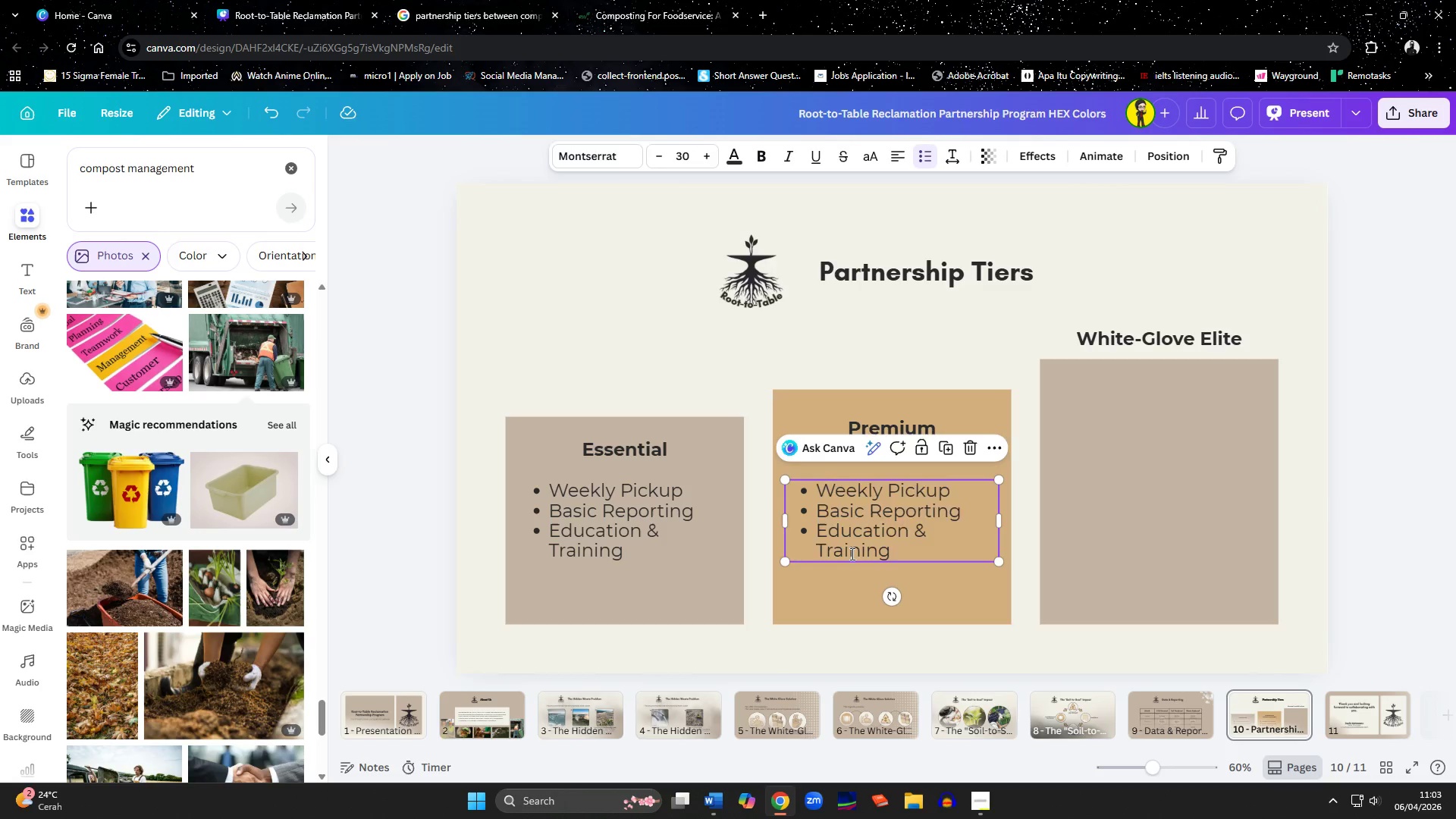 
key(Control+ControlLeft)
 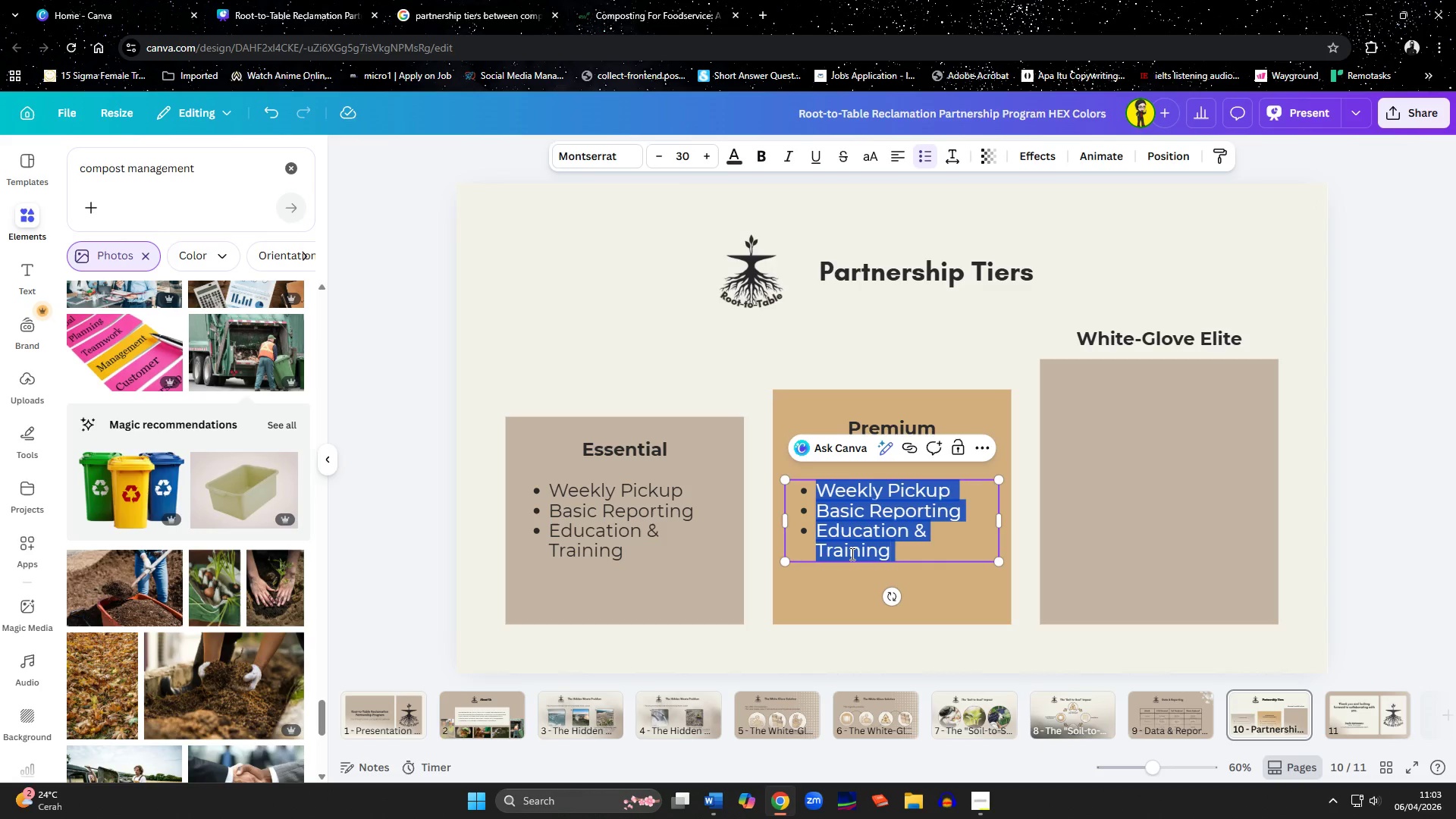 
key(Control+V)
 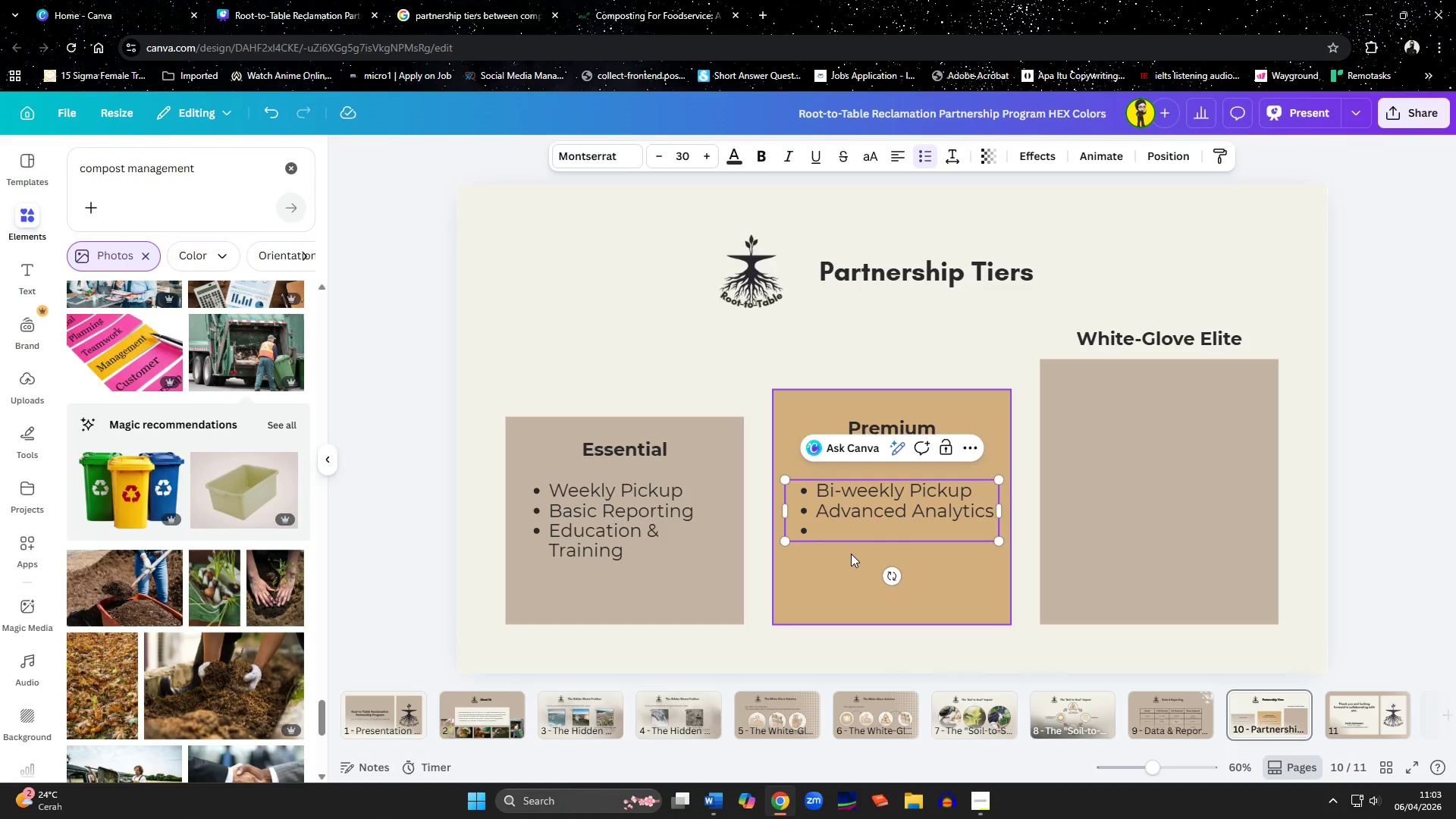 
type(Education & Training)
 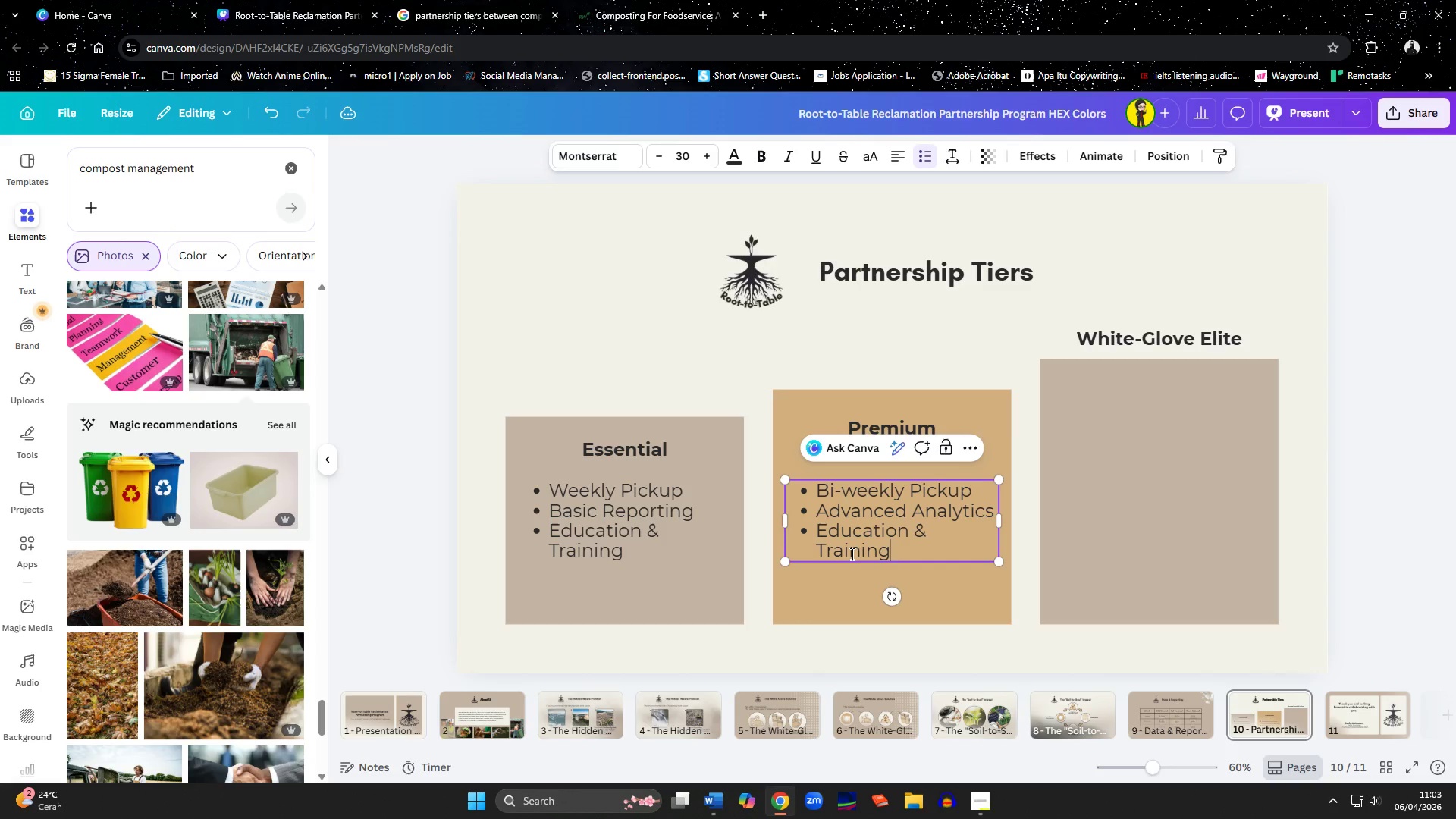 
left_click([909, 586])
 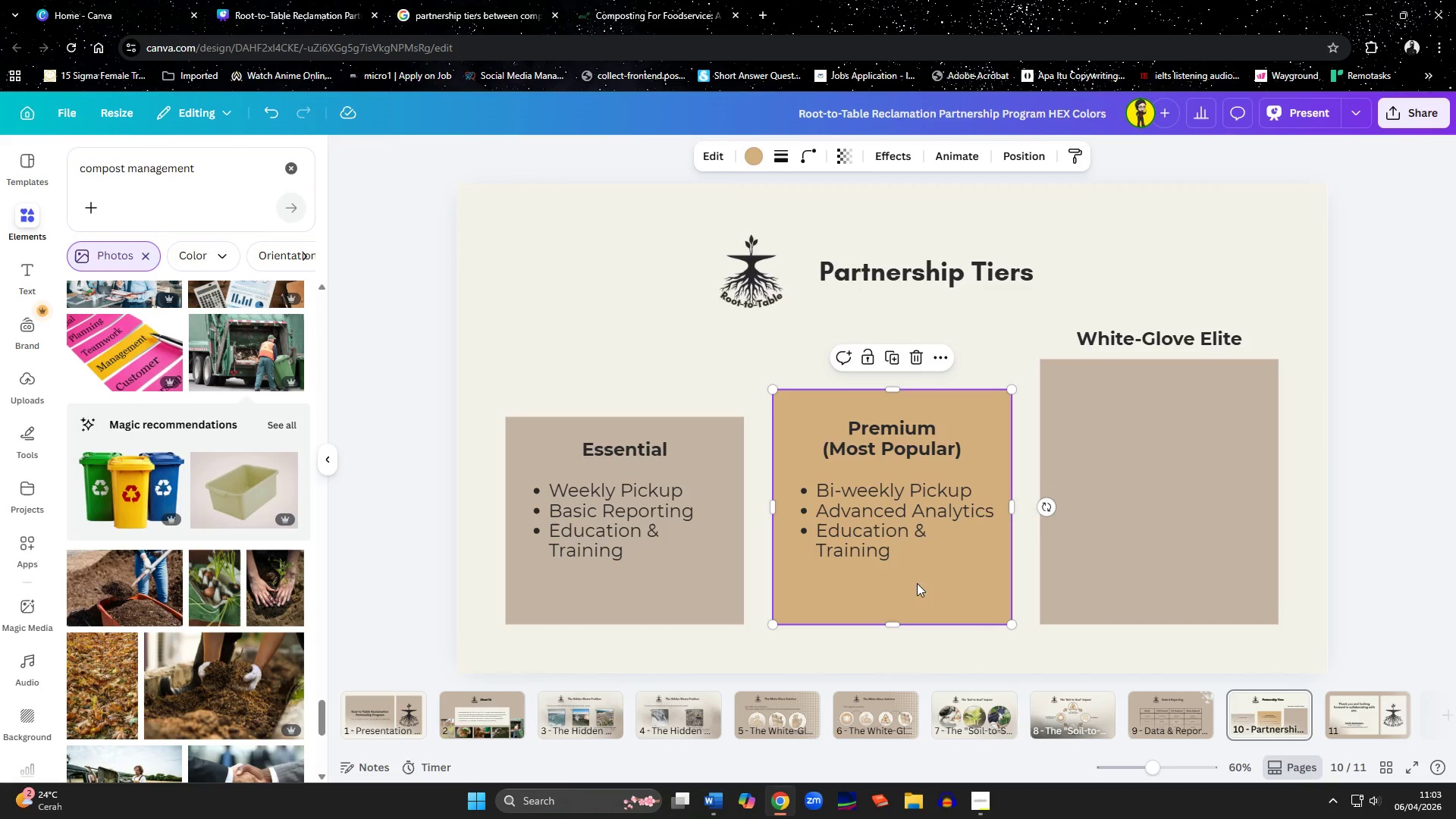 
left_click_drag(start_coordinate=[1132, 338], to_coordinate=[1129, 401])
 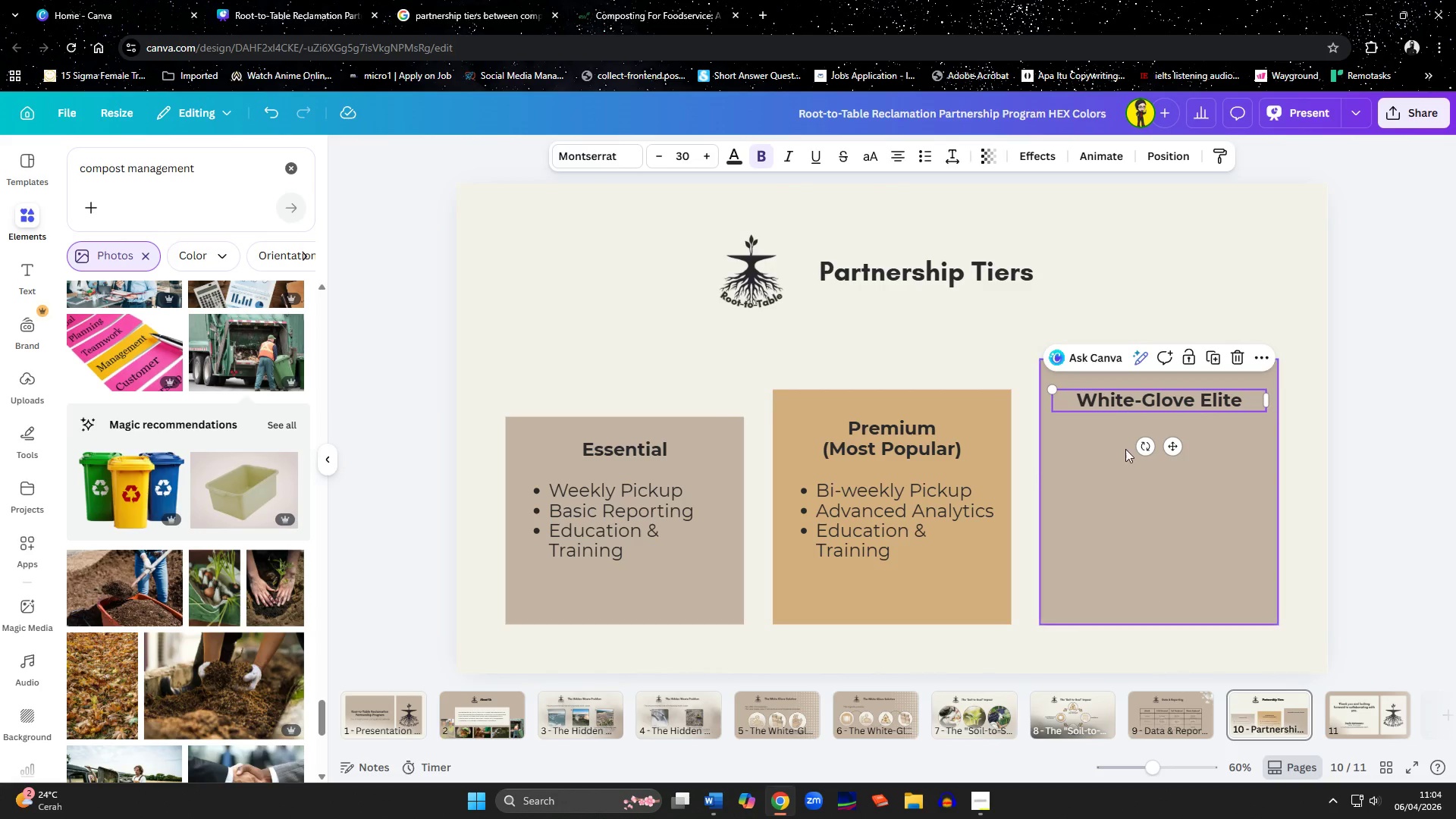 
left_click([1122, 467])
 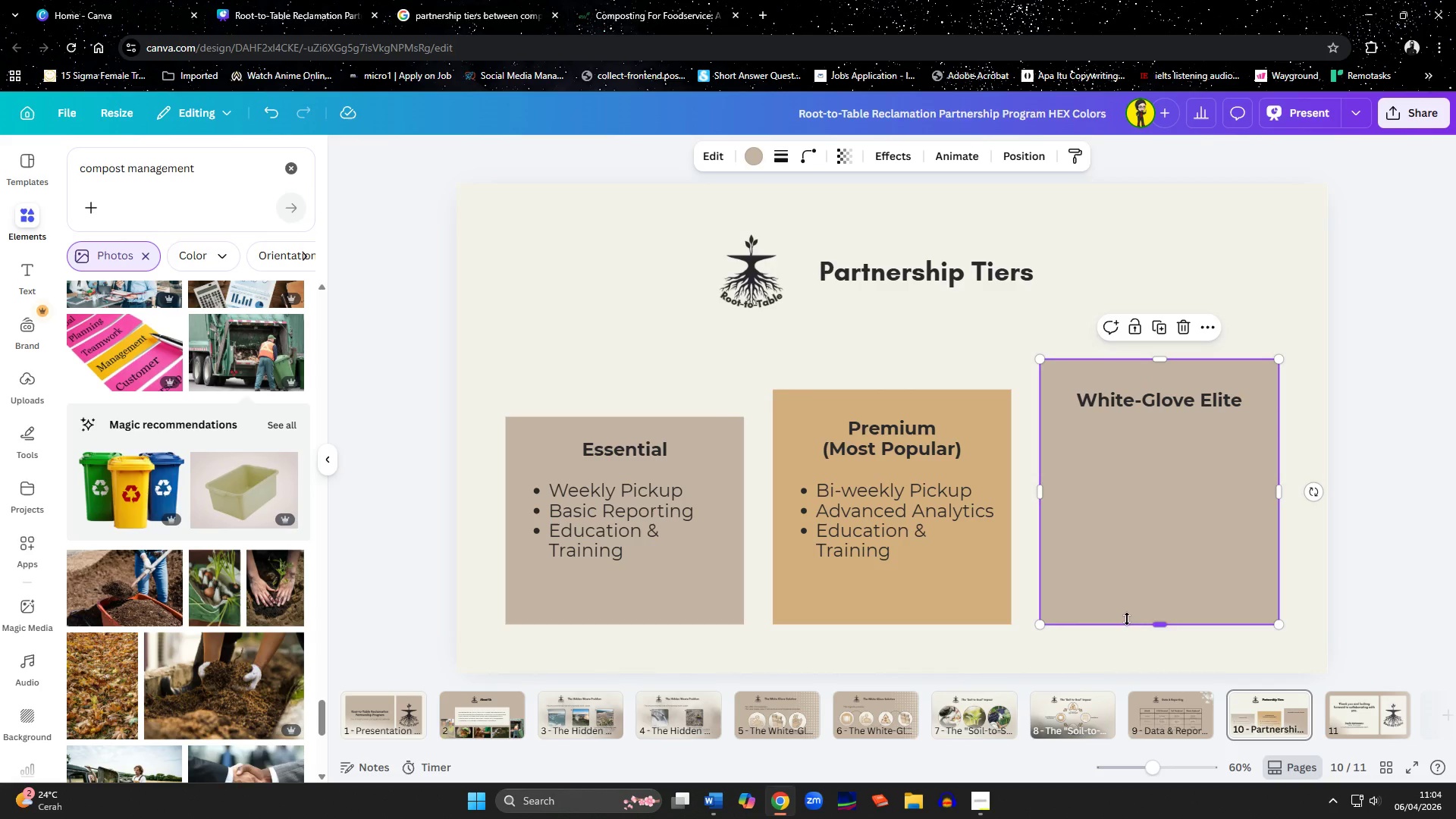 
left_click([912, 527])
 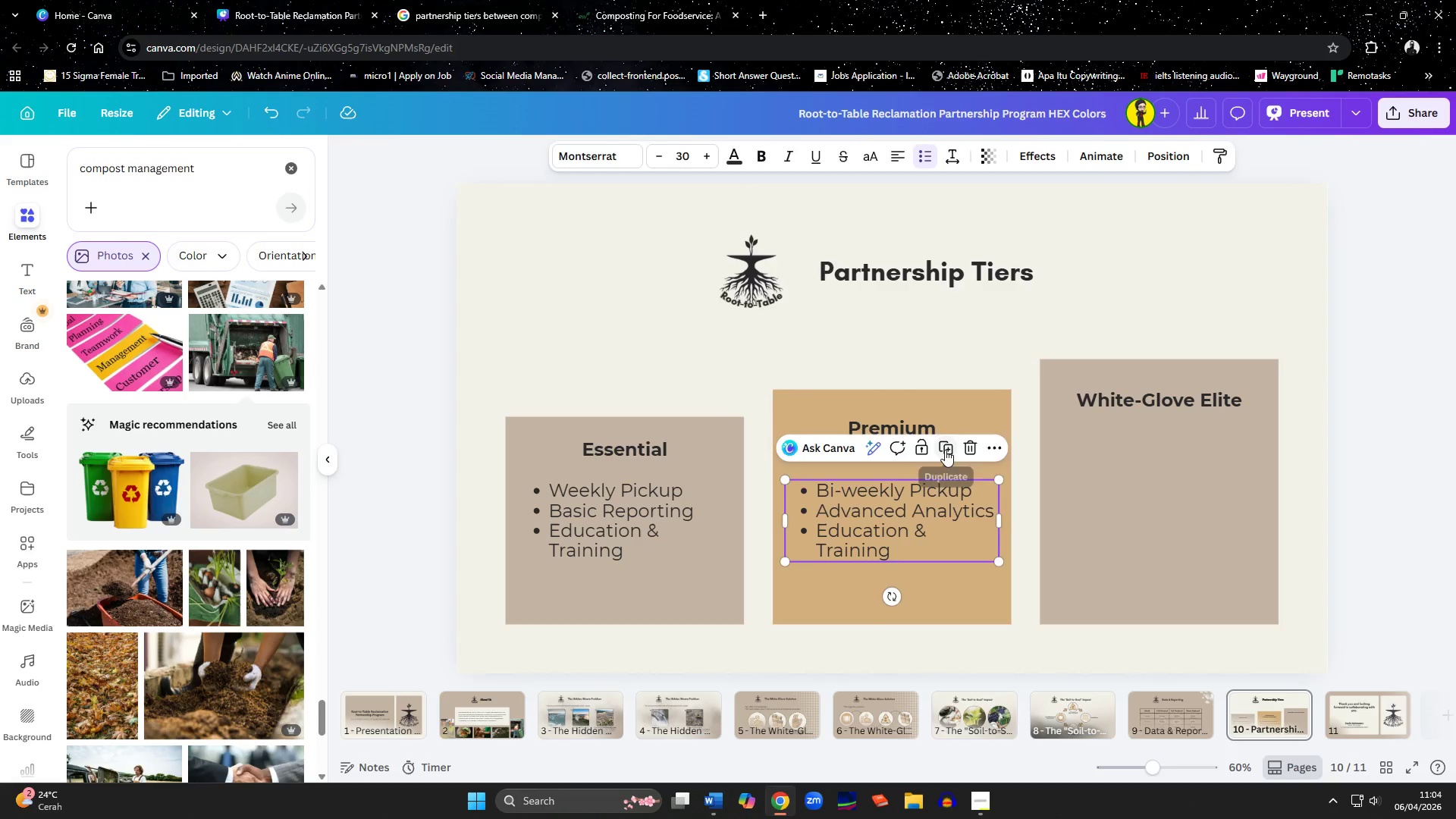 
left_click_drag(start_coordinate=[920, 512], to_coordinate=[1180, 507])
 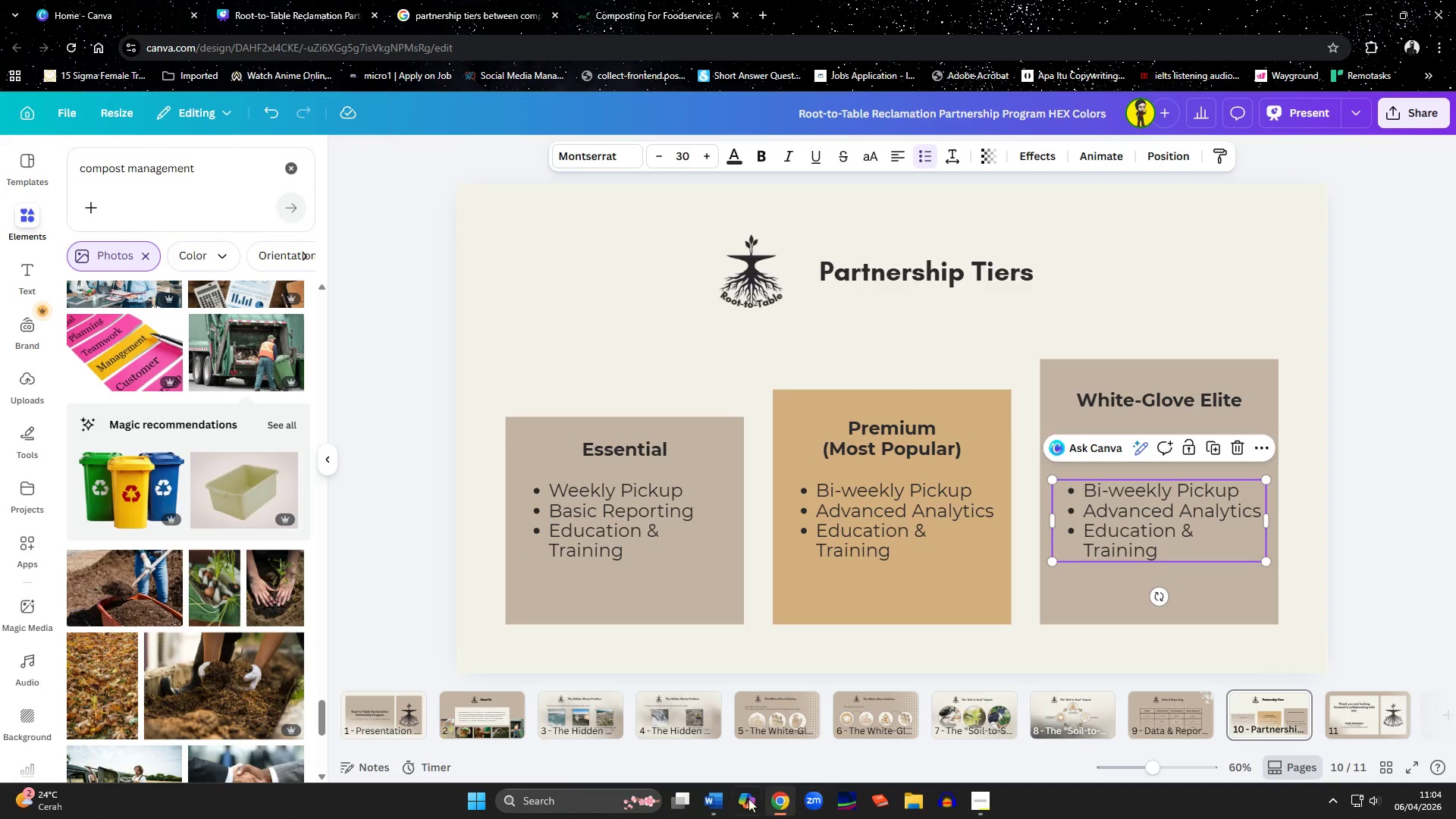 
left_click([717, 800])
 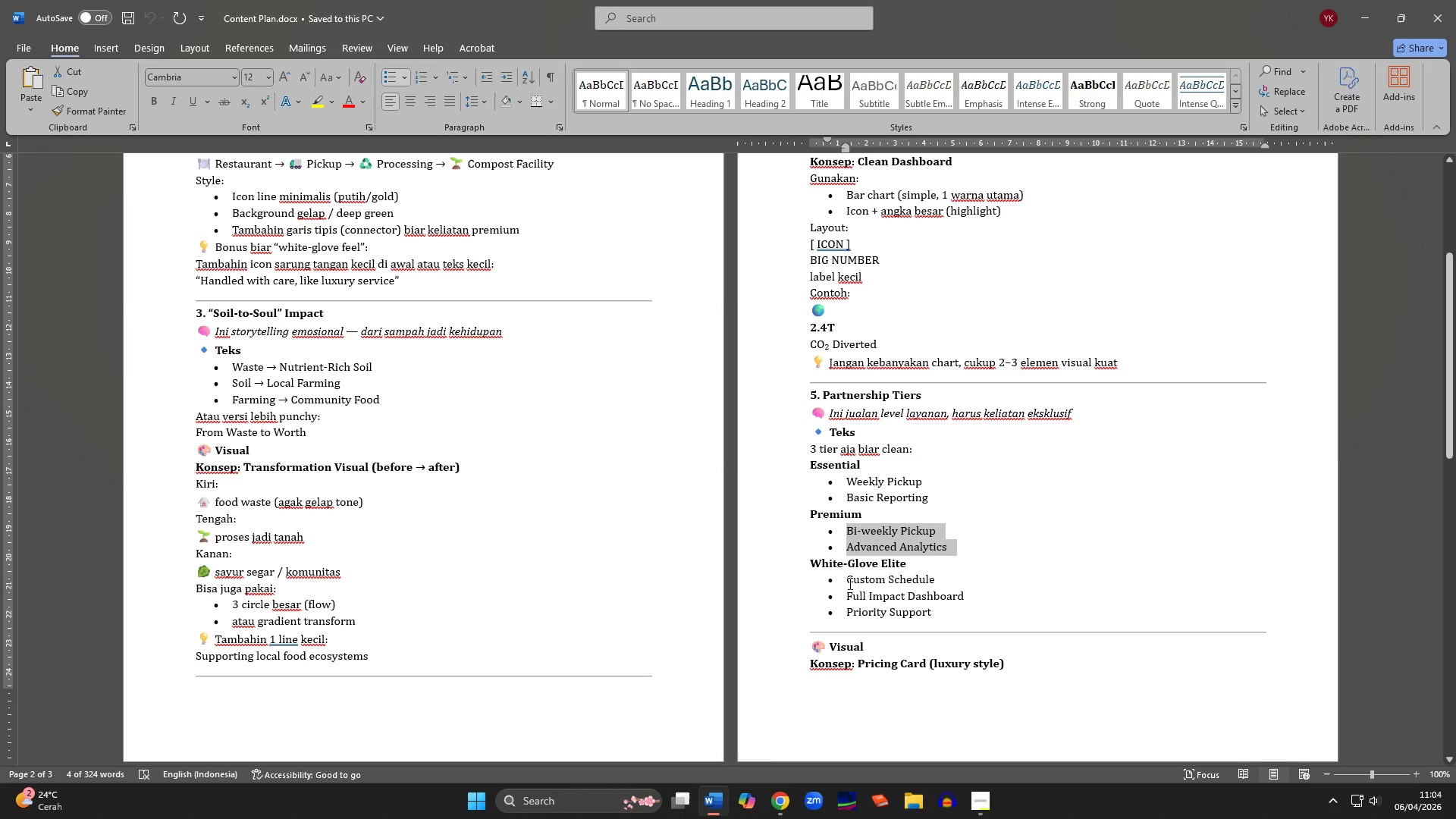 
left_click_drag(start_coordinate=[848, 582], to_coordinate=[931, 605])
 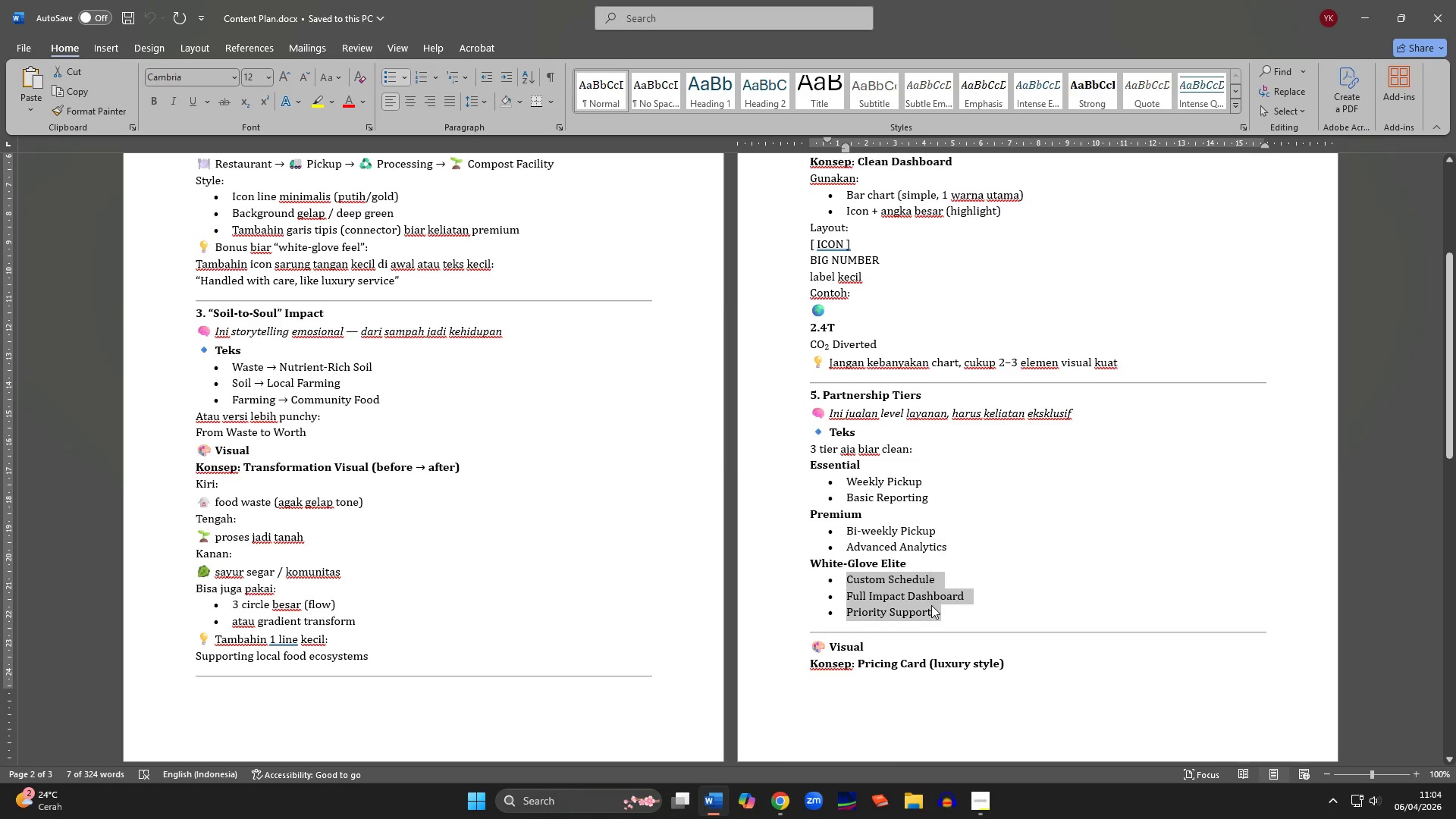 
key(Control+C)
 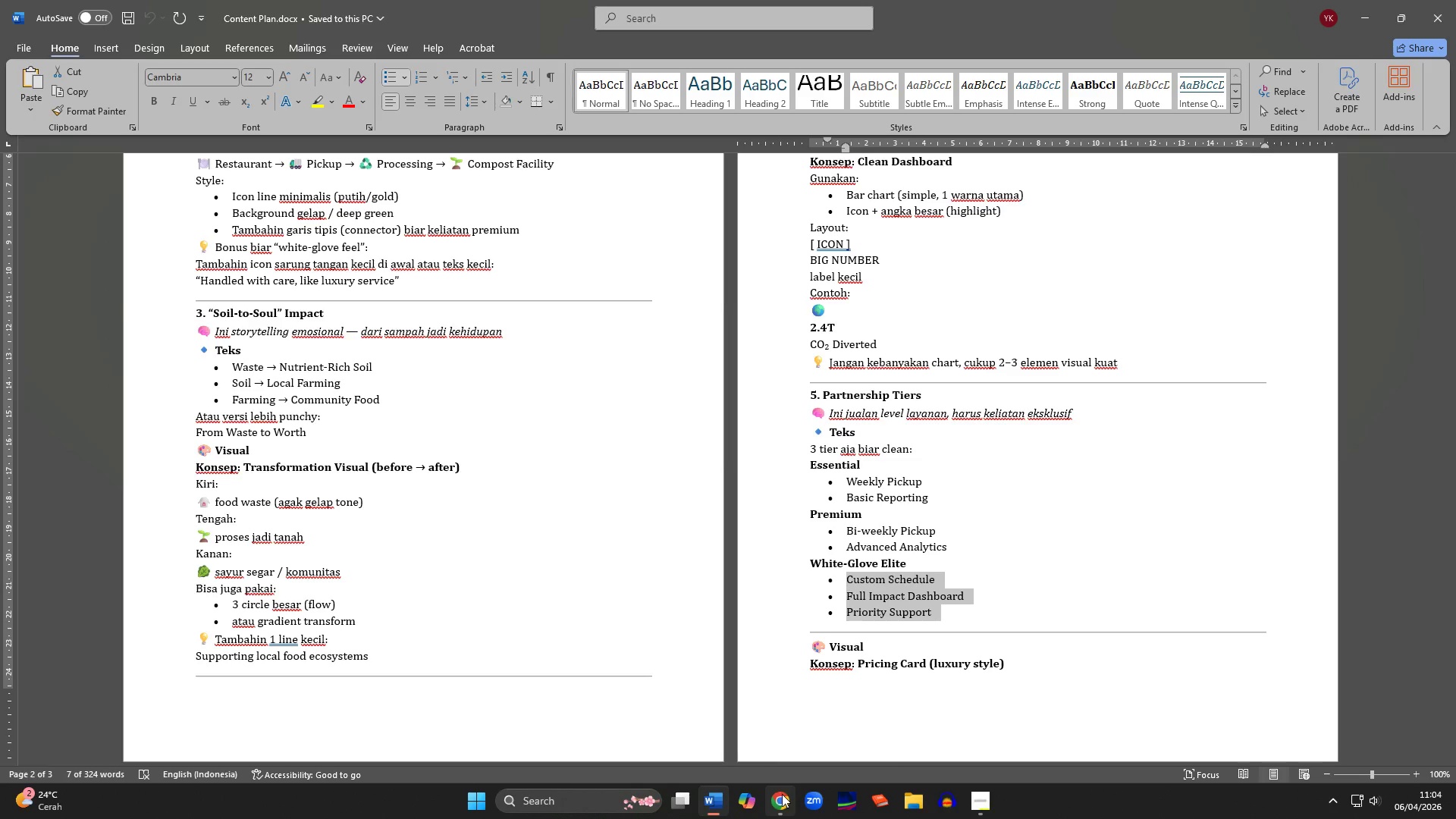 
left_click([782, 801])
 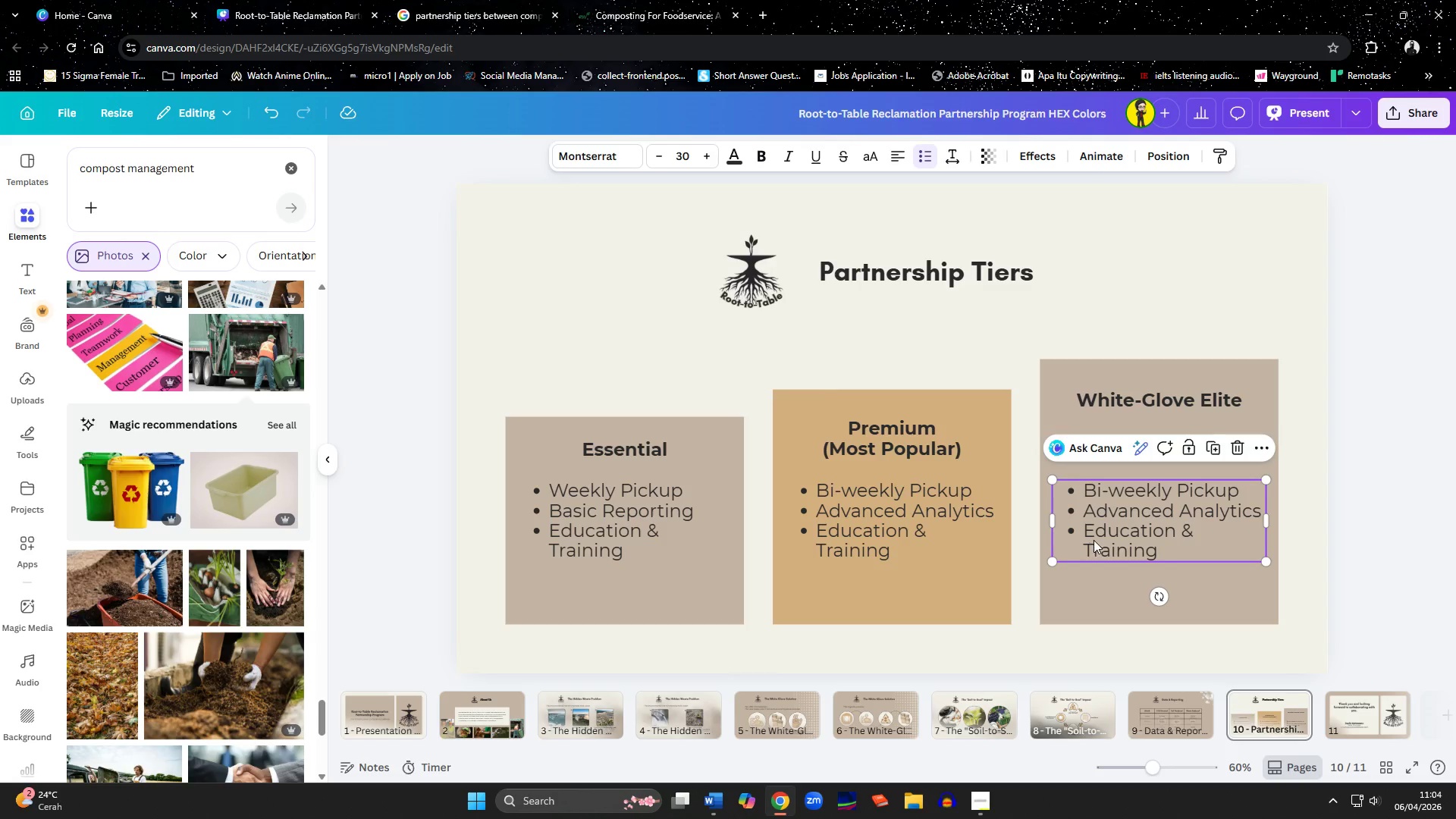 
double_click([1095, 540])
 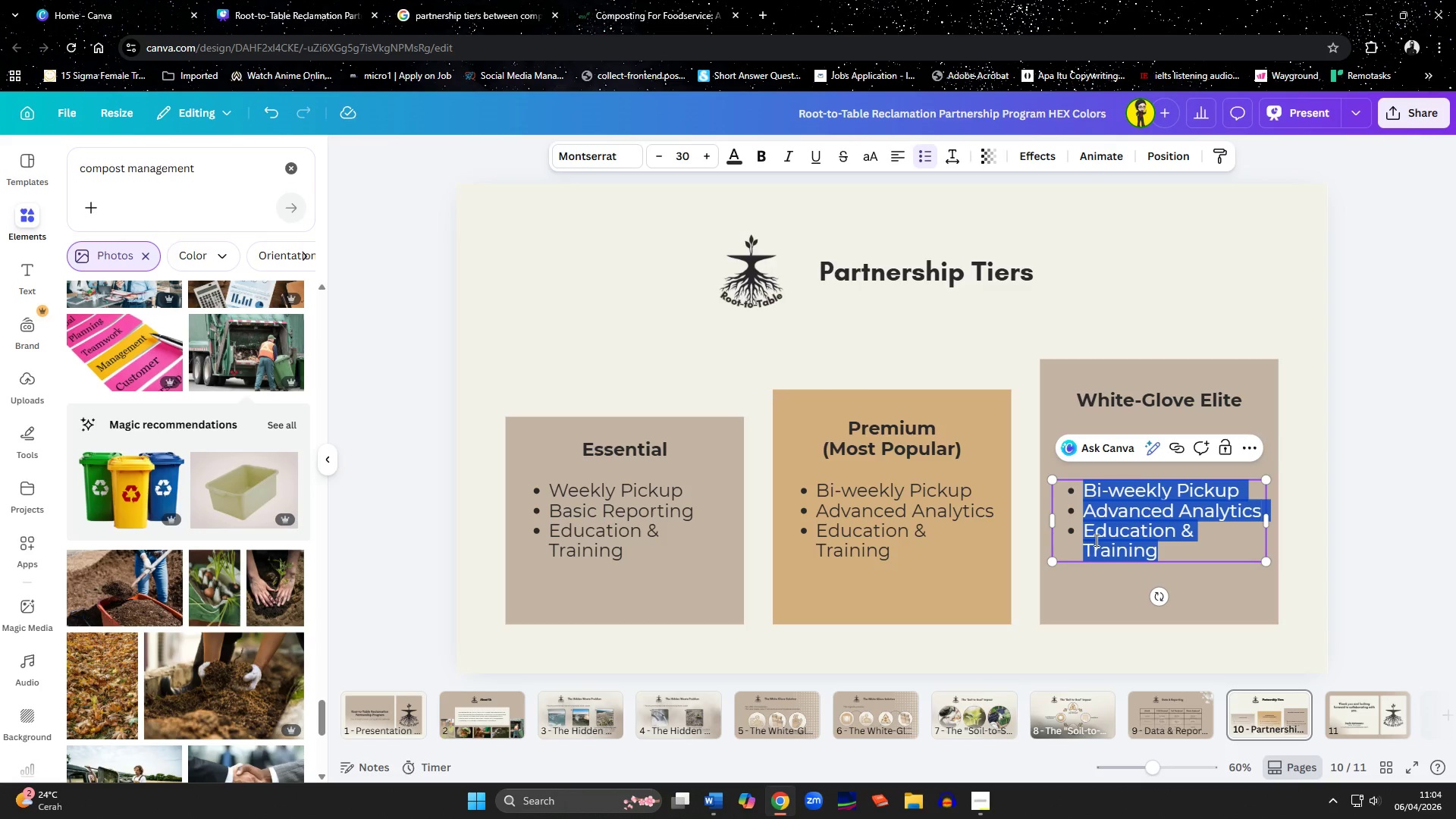 
key(Control+ControlLeft)
 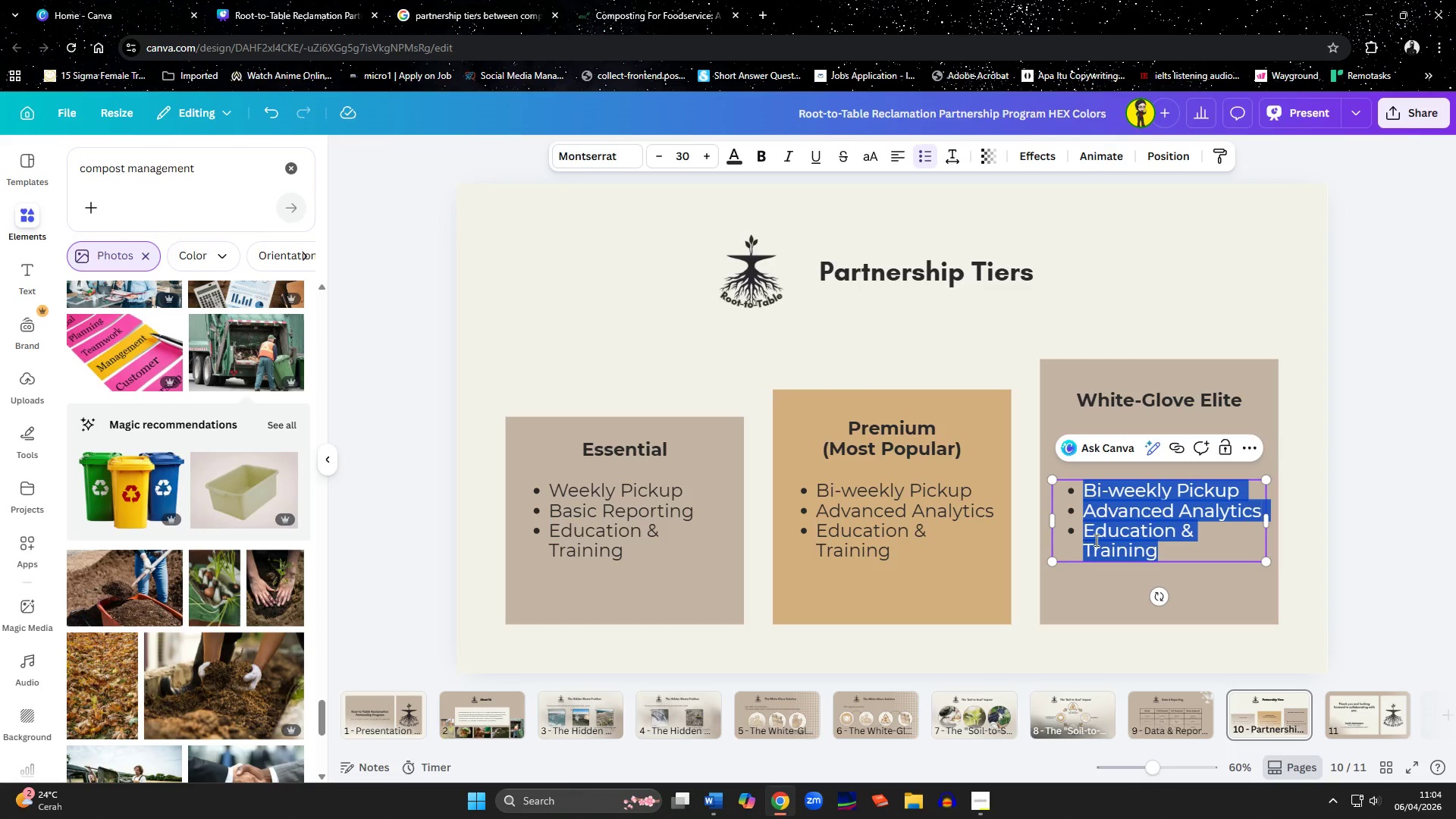 
key(Control+V)
 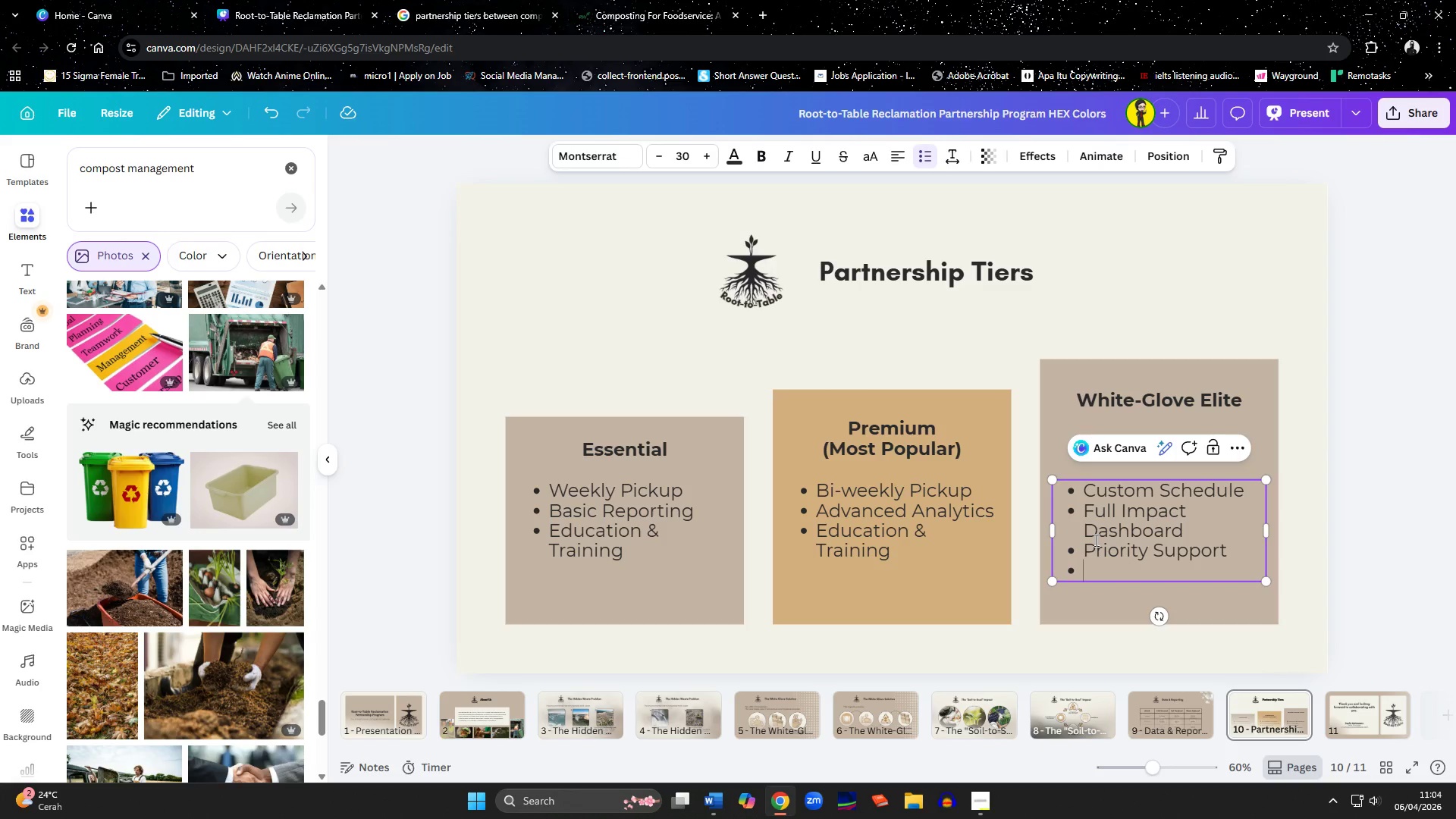 
hold_key(key=ShiftLeft, duration=1.5)
 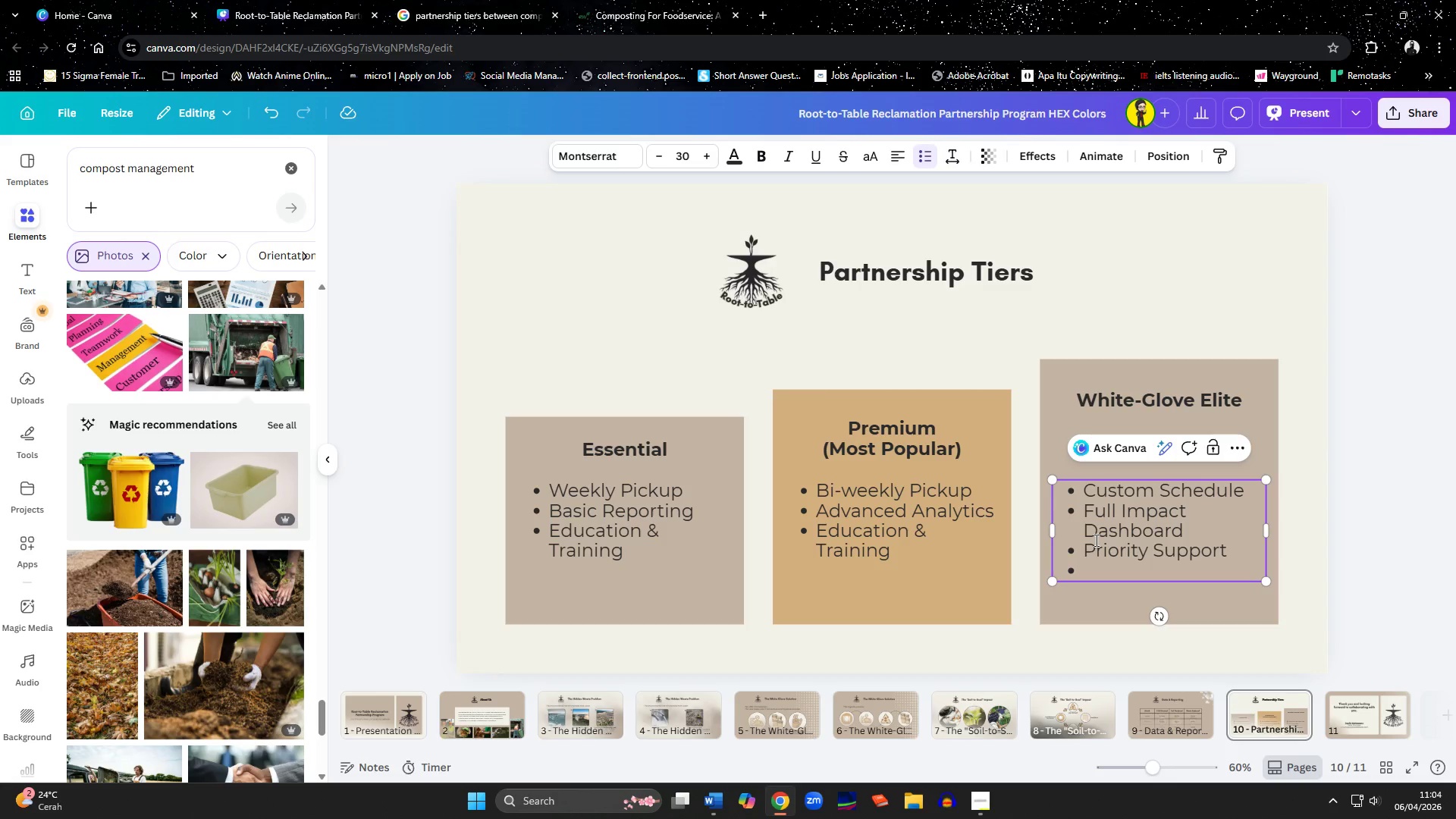 
type(EducATIO)
key(Backspace)
key(Backspace)
key(Backspace)
type(tion & Training)
 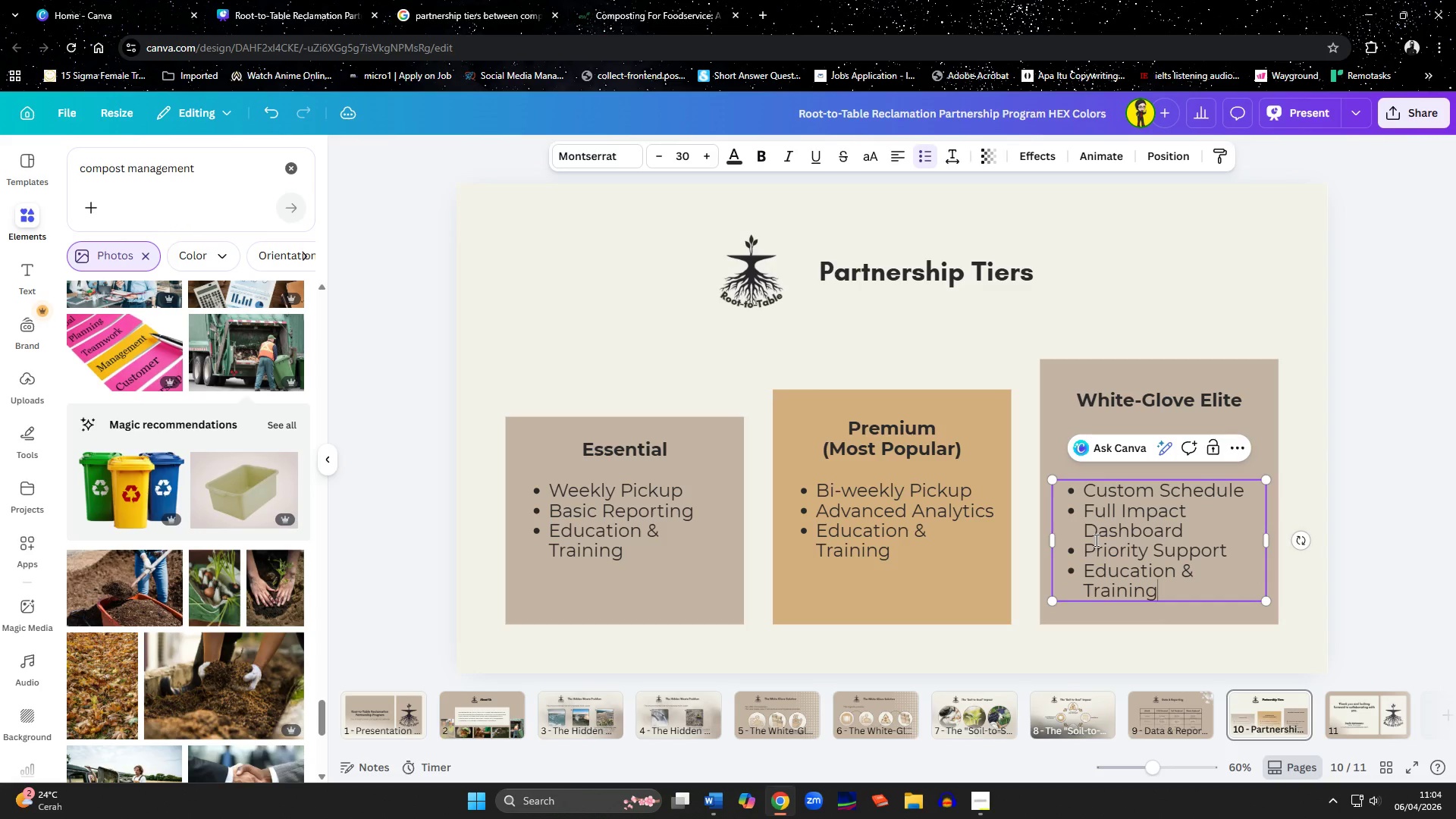 
left_click([1381, 579])
 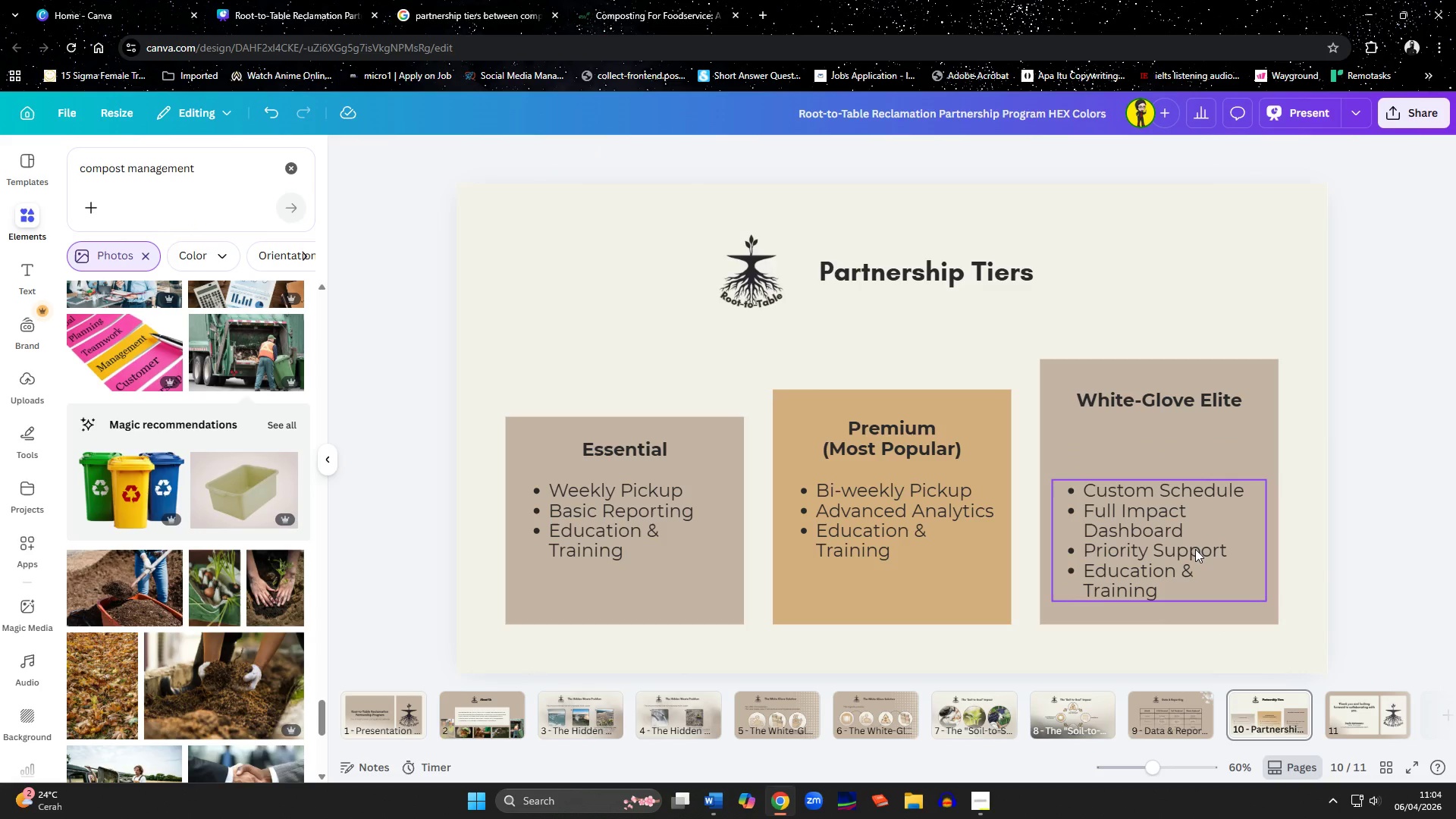 
left_click_drag(start_coordinate=[1194, 548], to_coordinate=[1196, 522])
 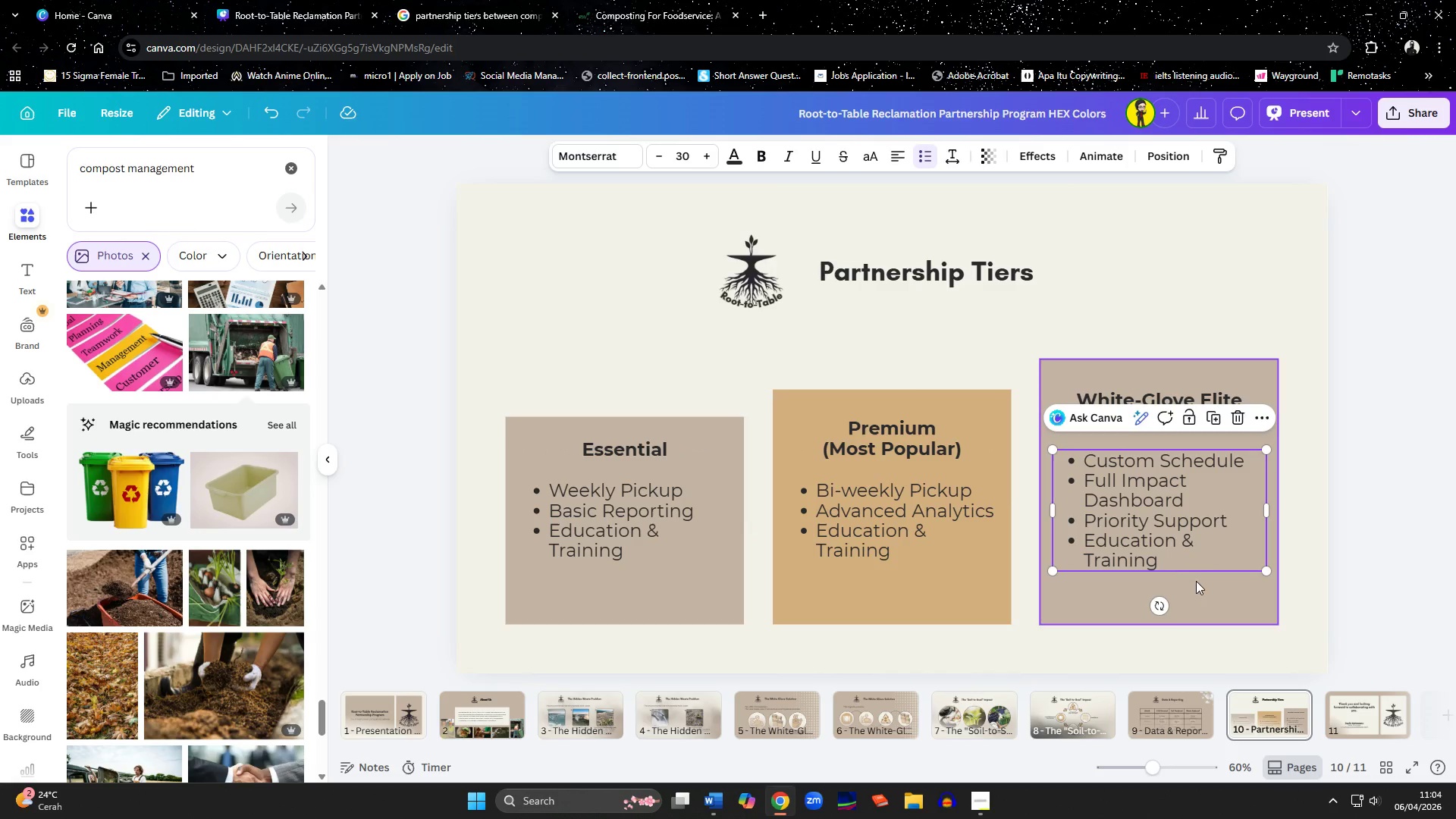 
left_click([1202, 606])
 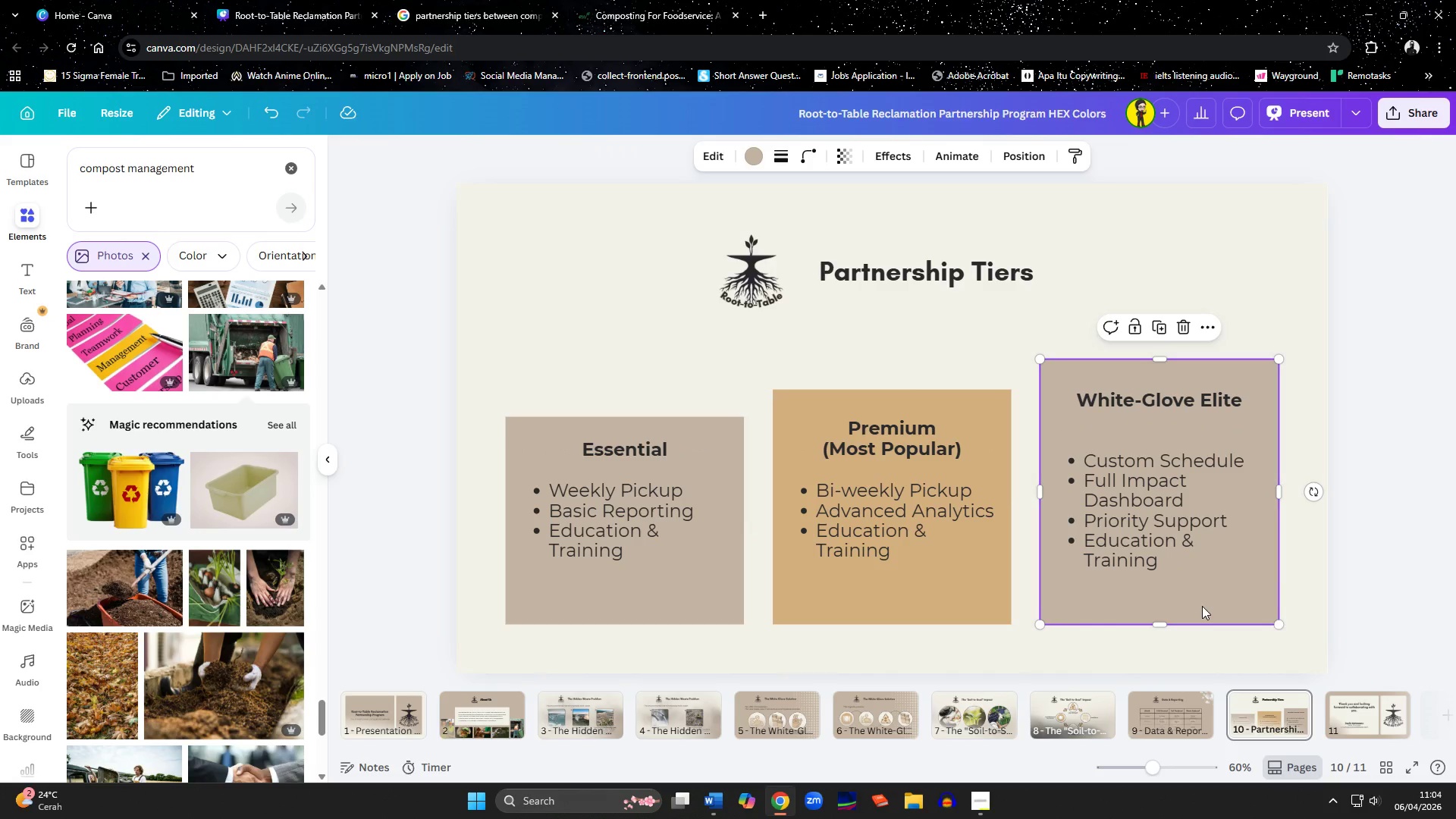 
left_click([1410, 628])
 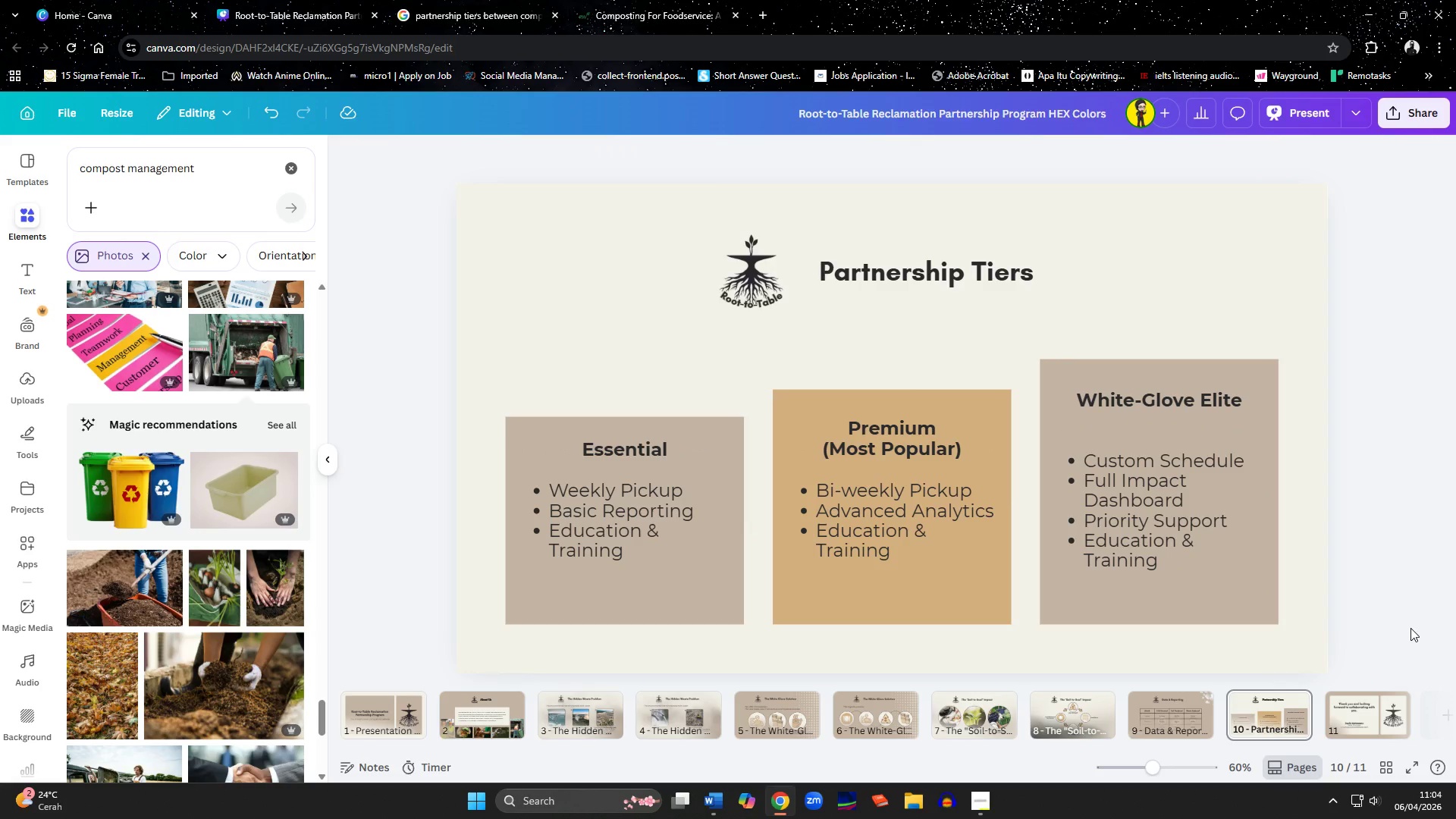 
left_click([1235, 594])
 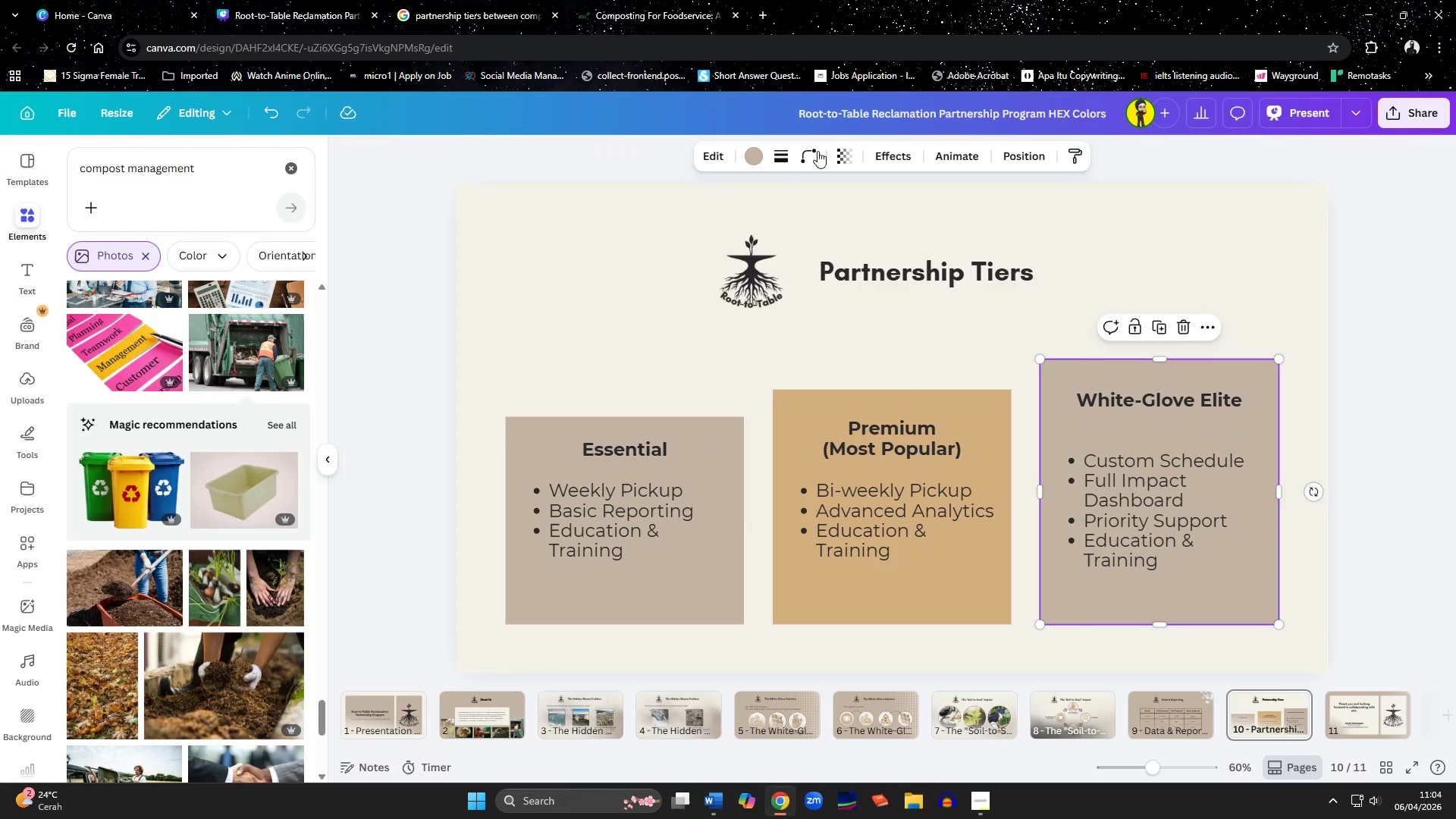 
left_click([751, 149])
 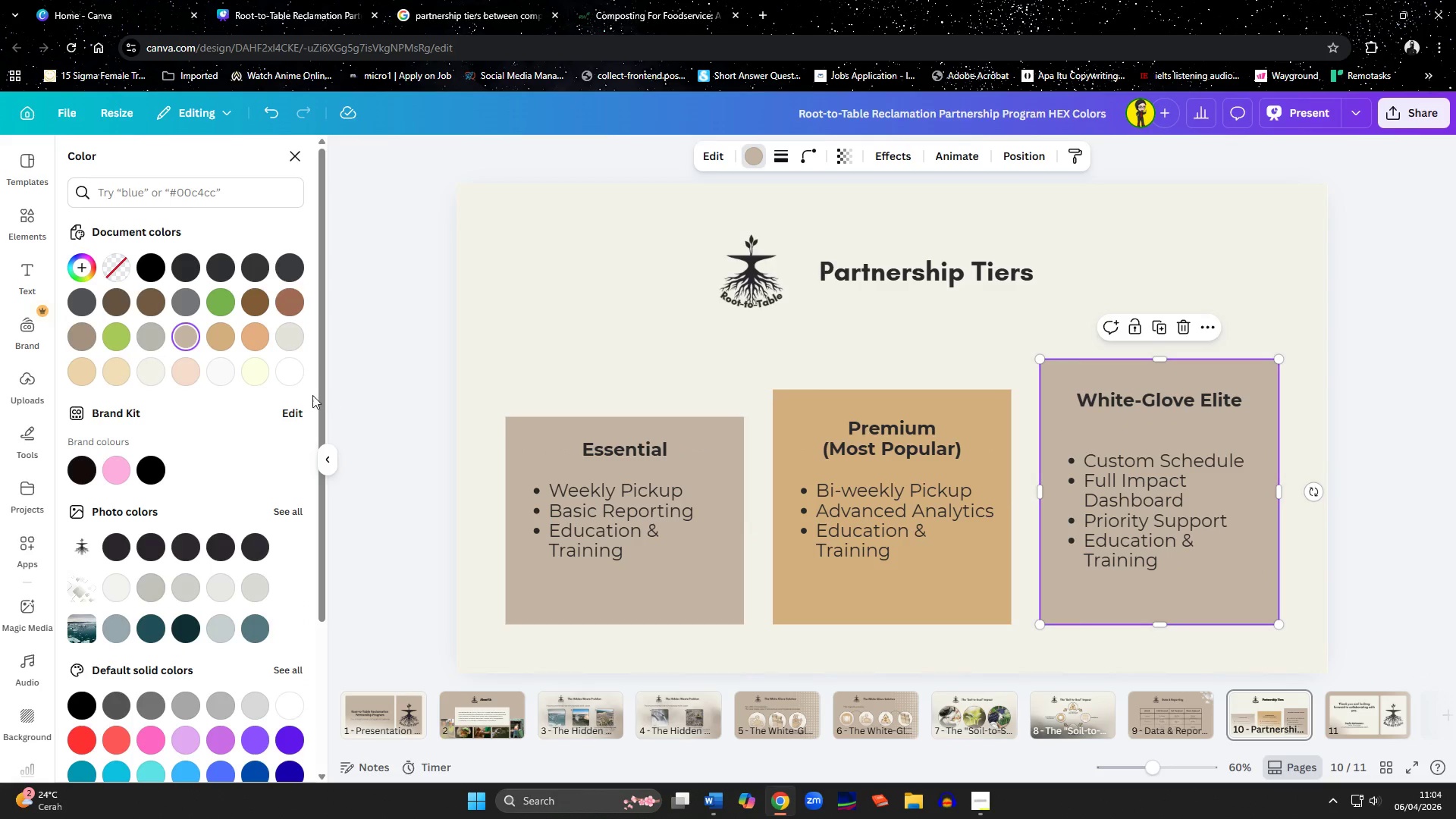 
left_click([259, 340])
 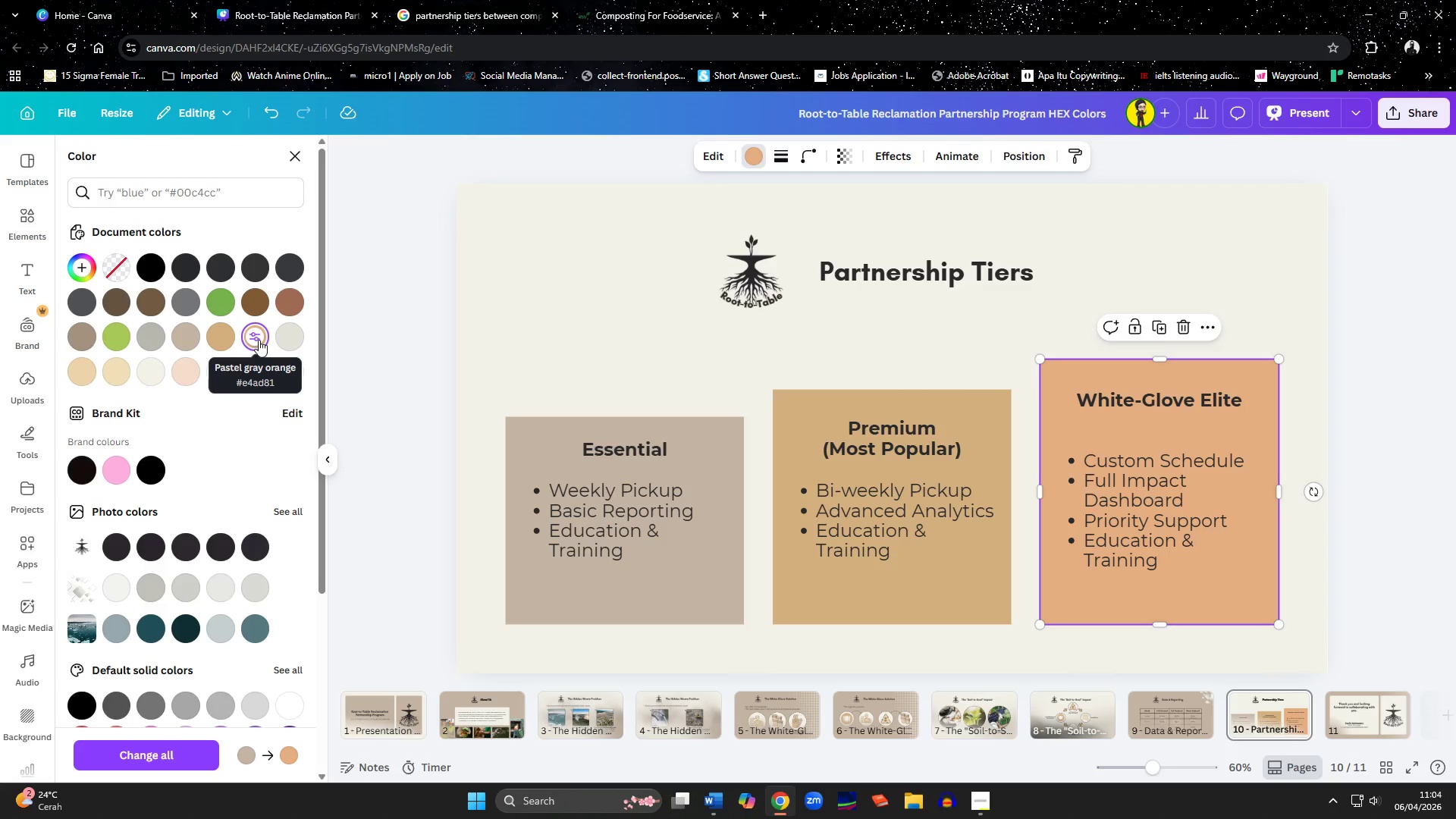 
left_click([83, 378])
 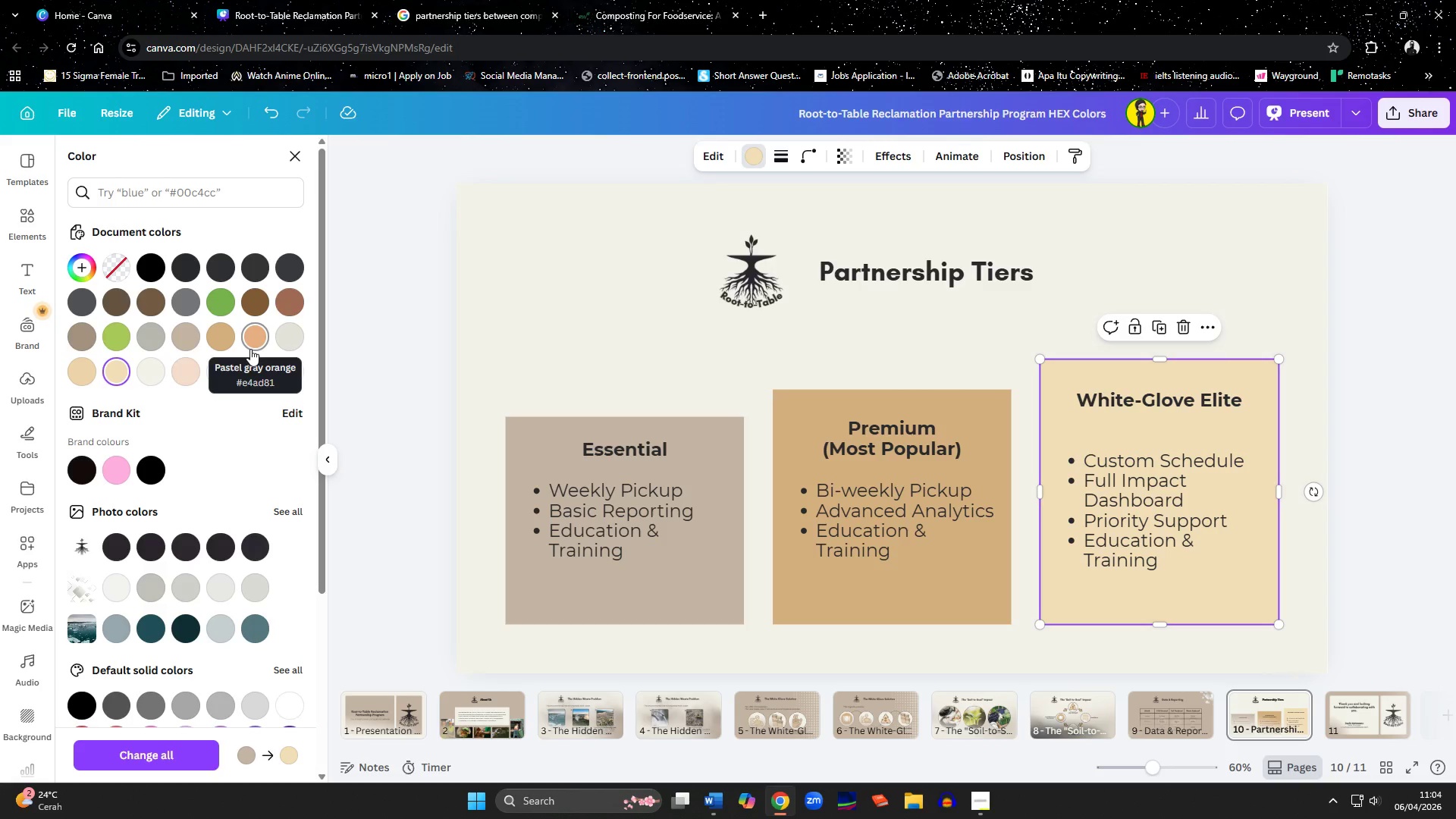 
wait(7.94)
 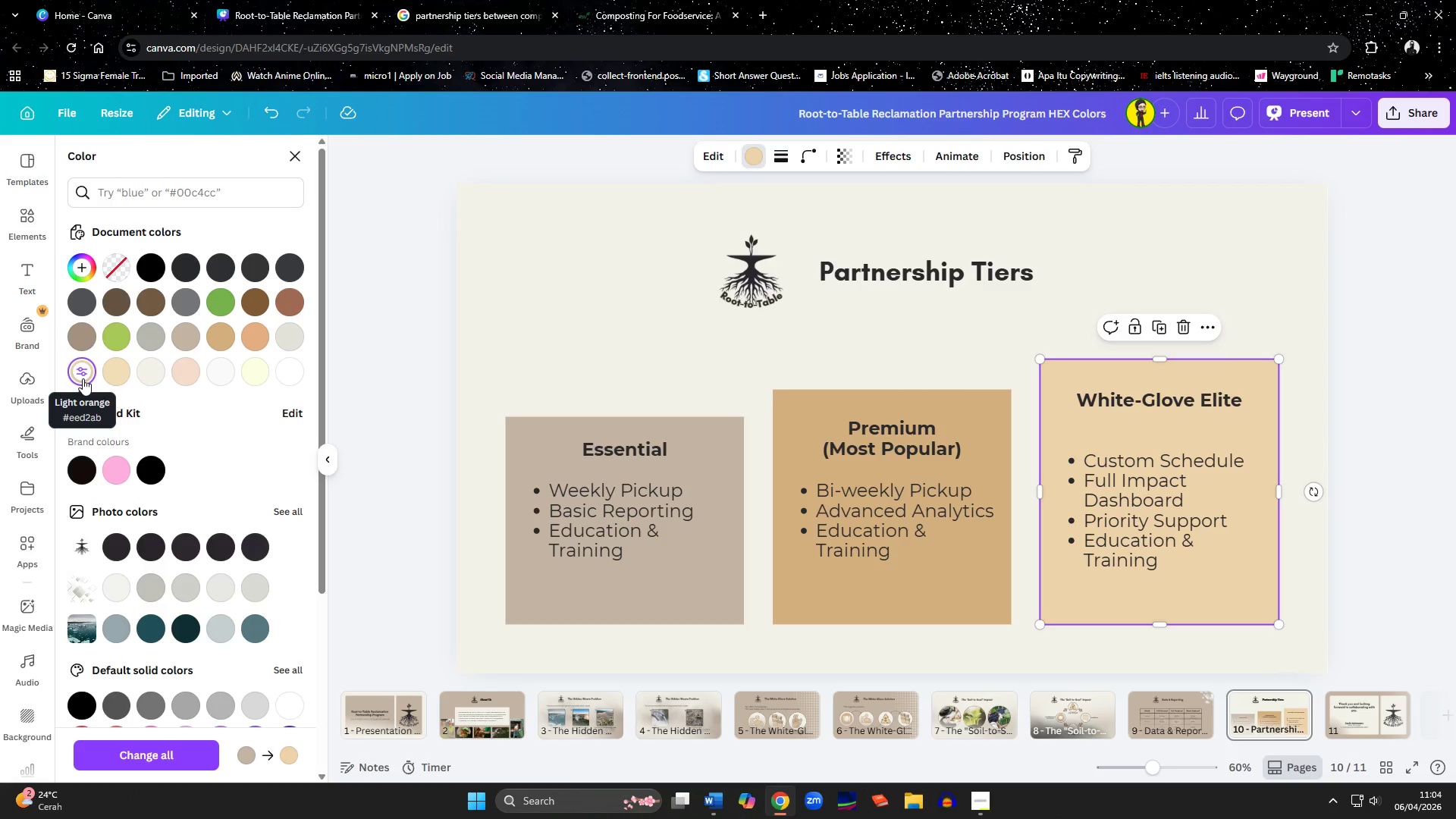 
left_click([293, 301])
 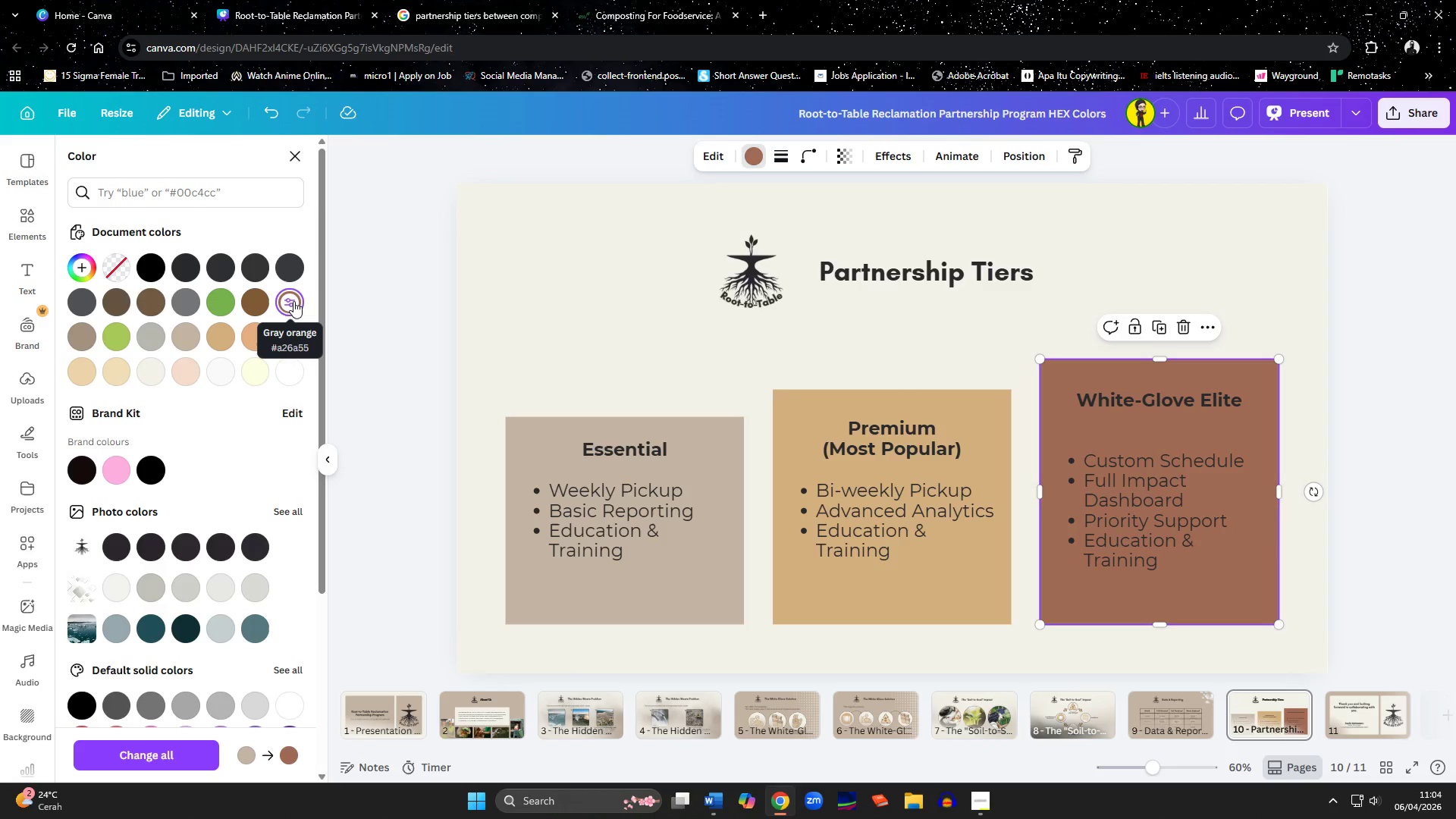 
left_click([249, 334])
 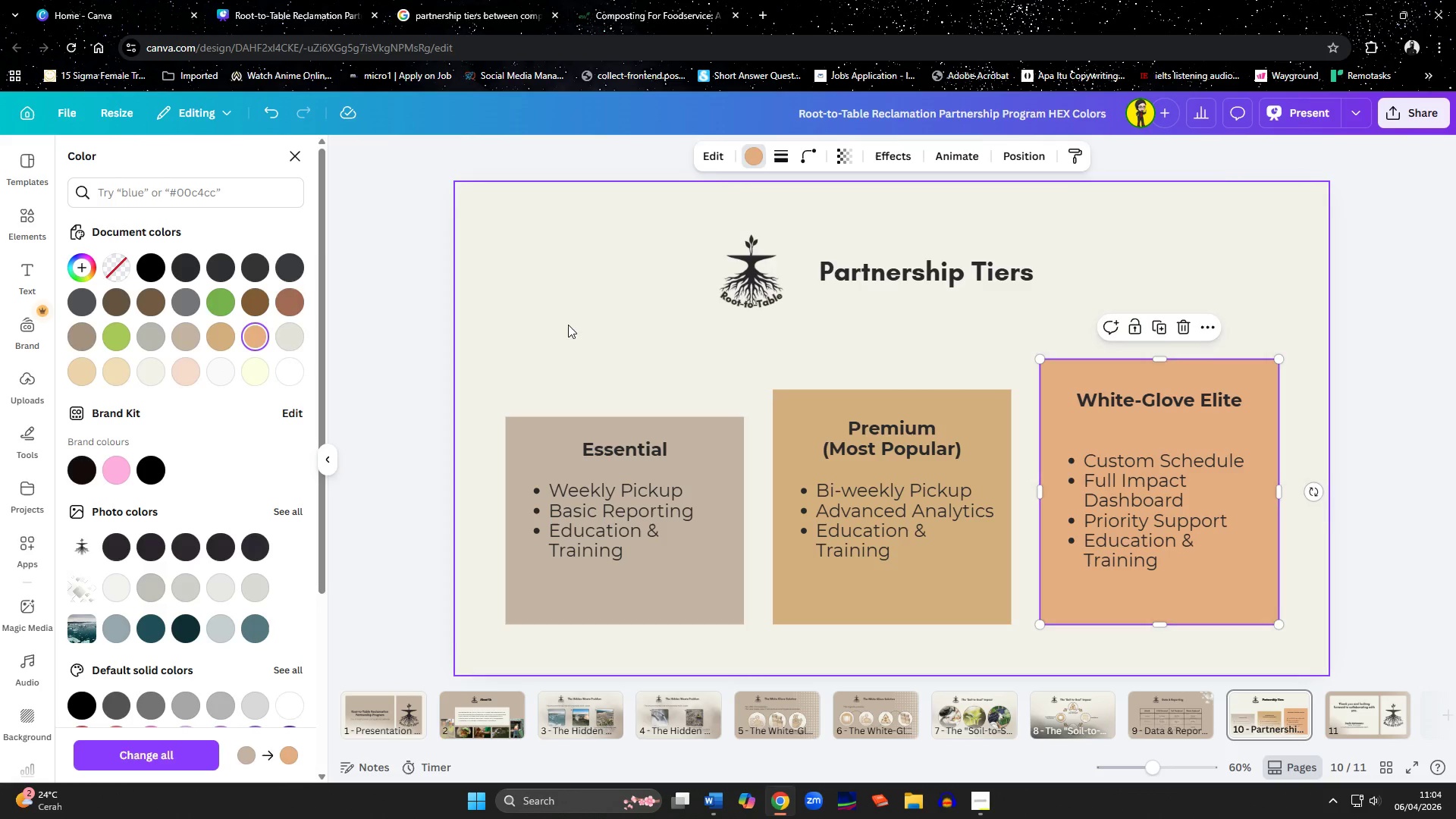 
double_click([568, 325])
 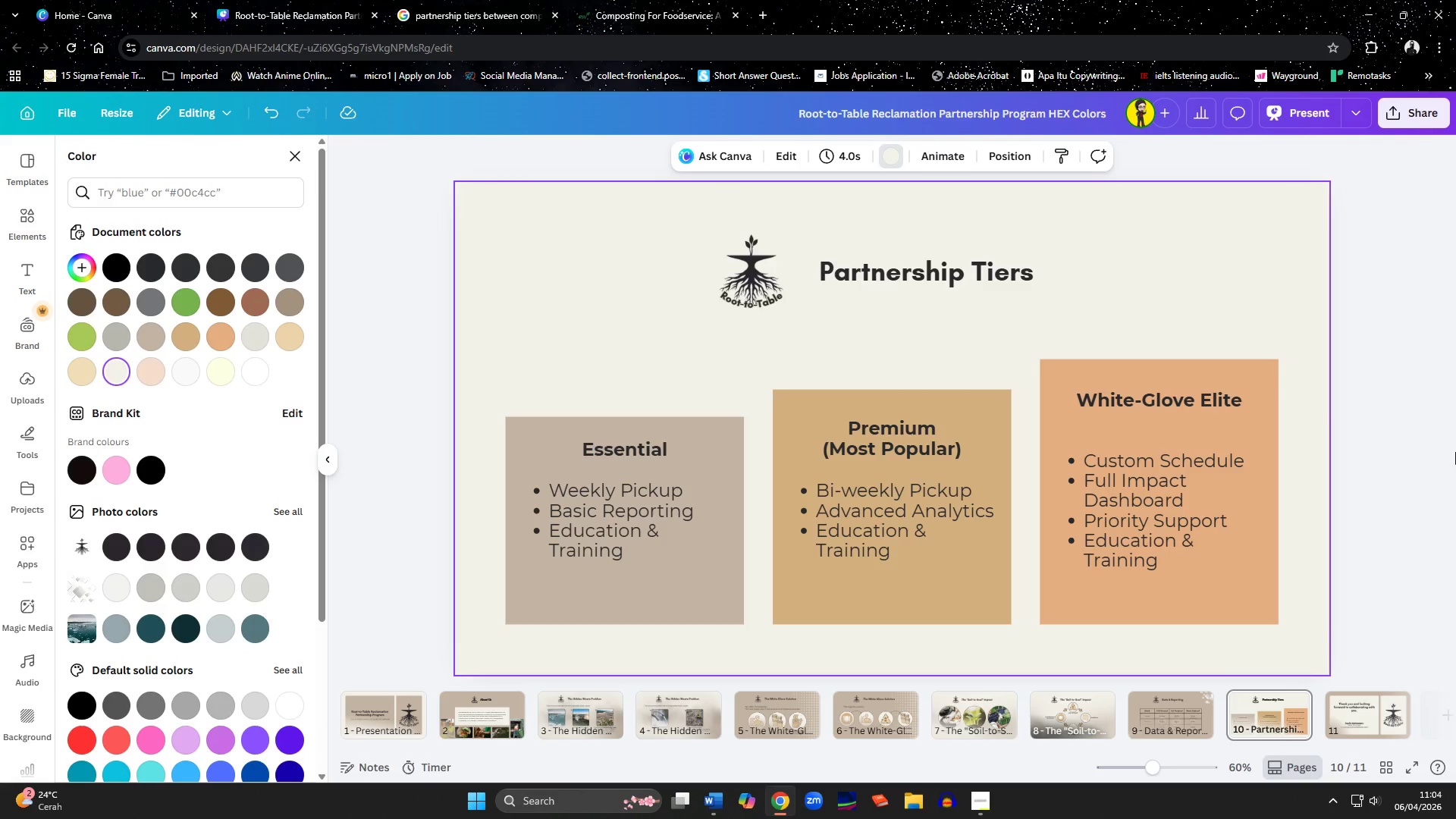 
left_click([1420, 475])
 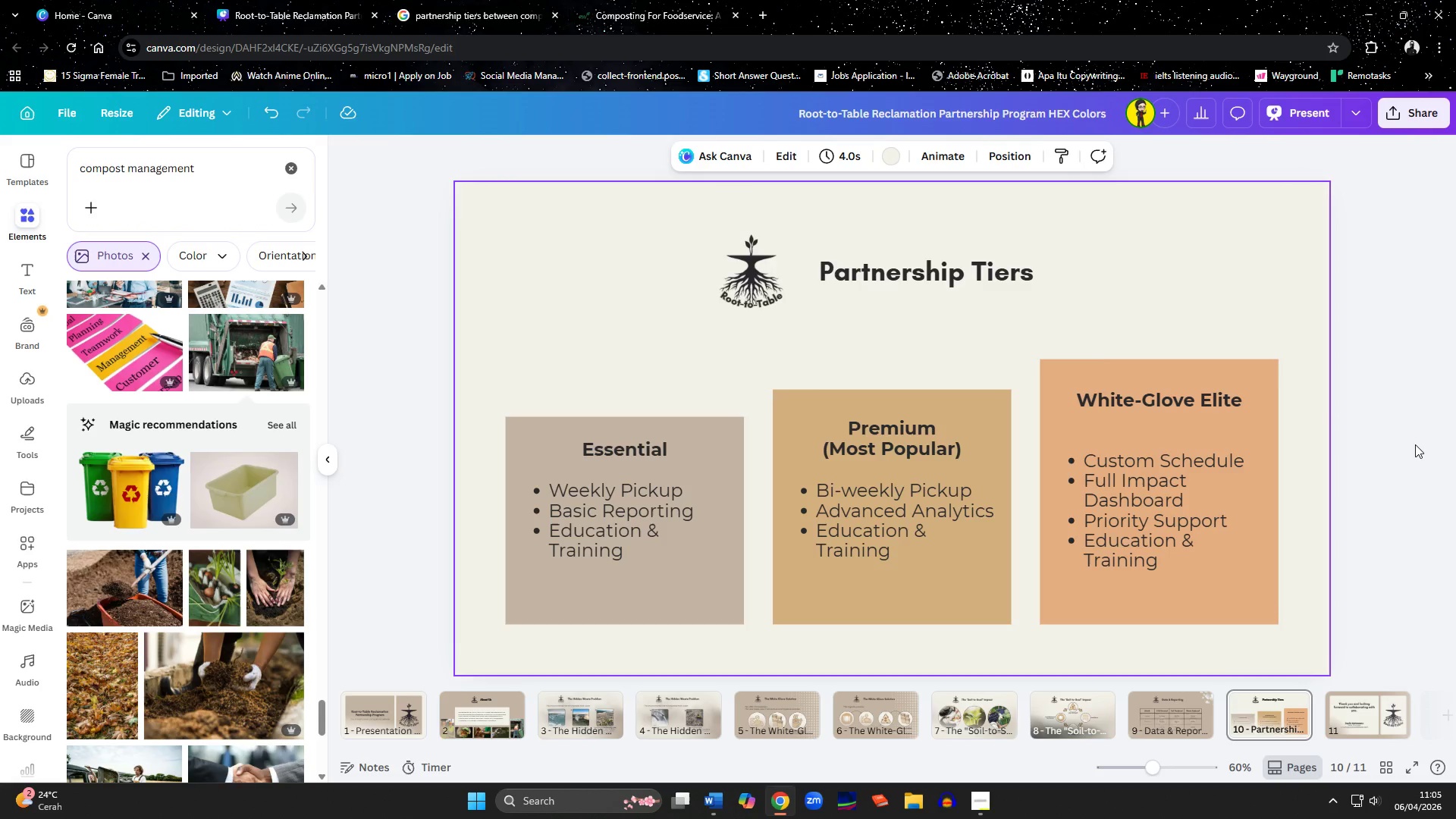 
left_click([622, 246])
 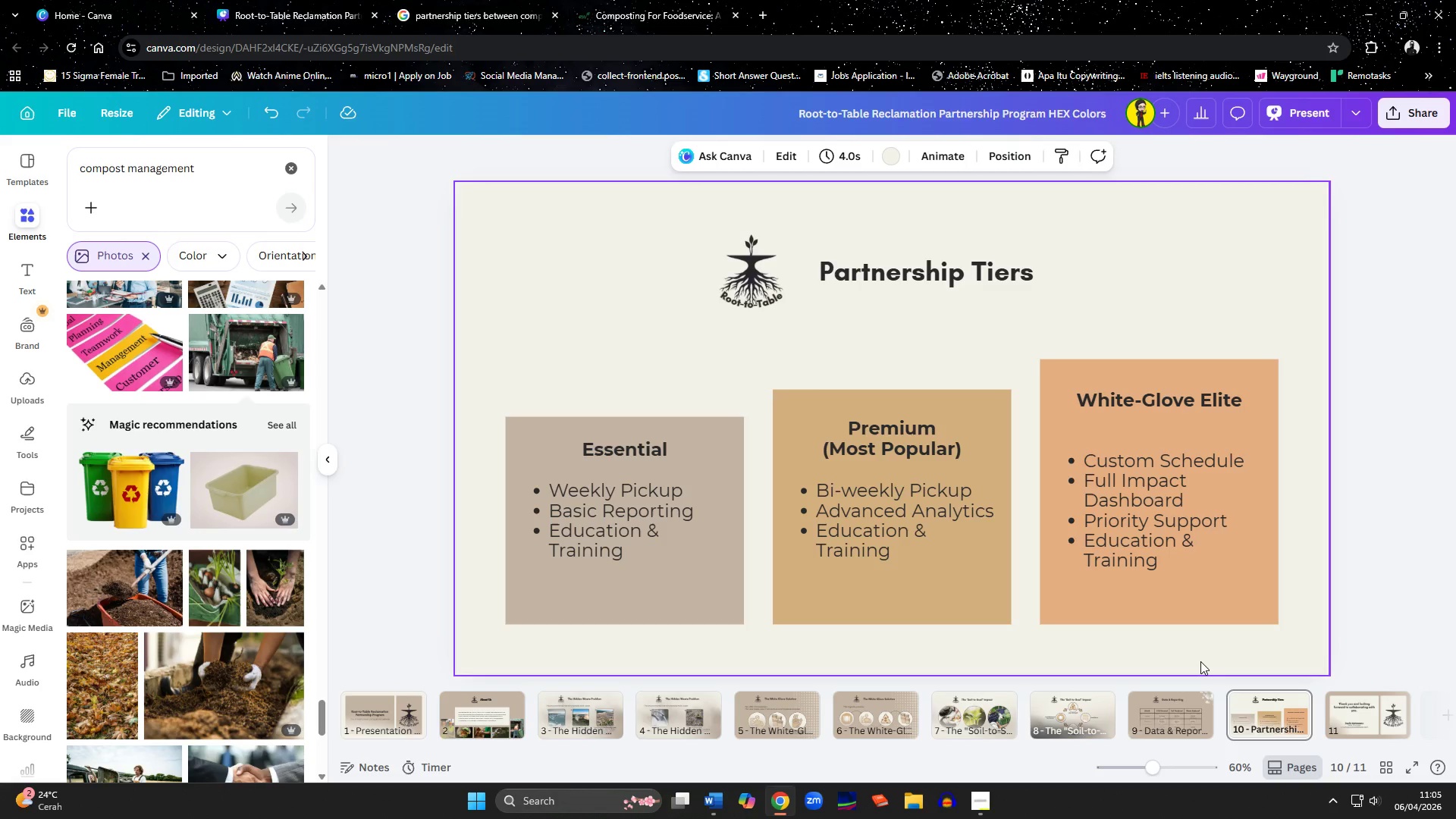 
wait(9.73)
 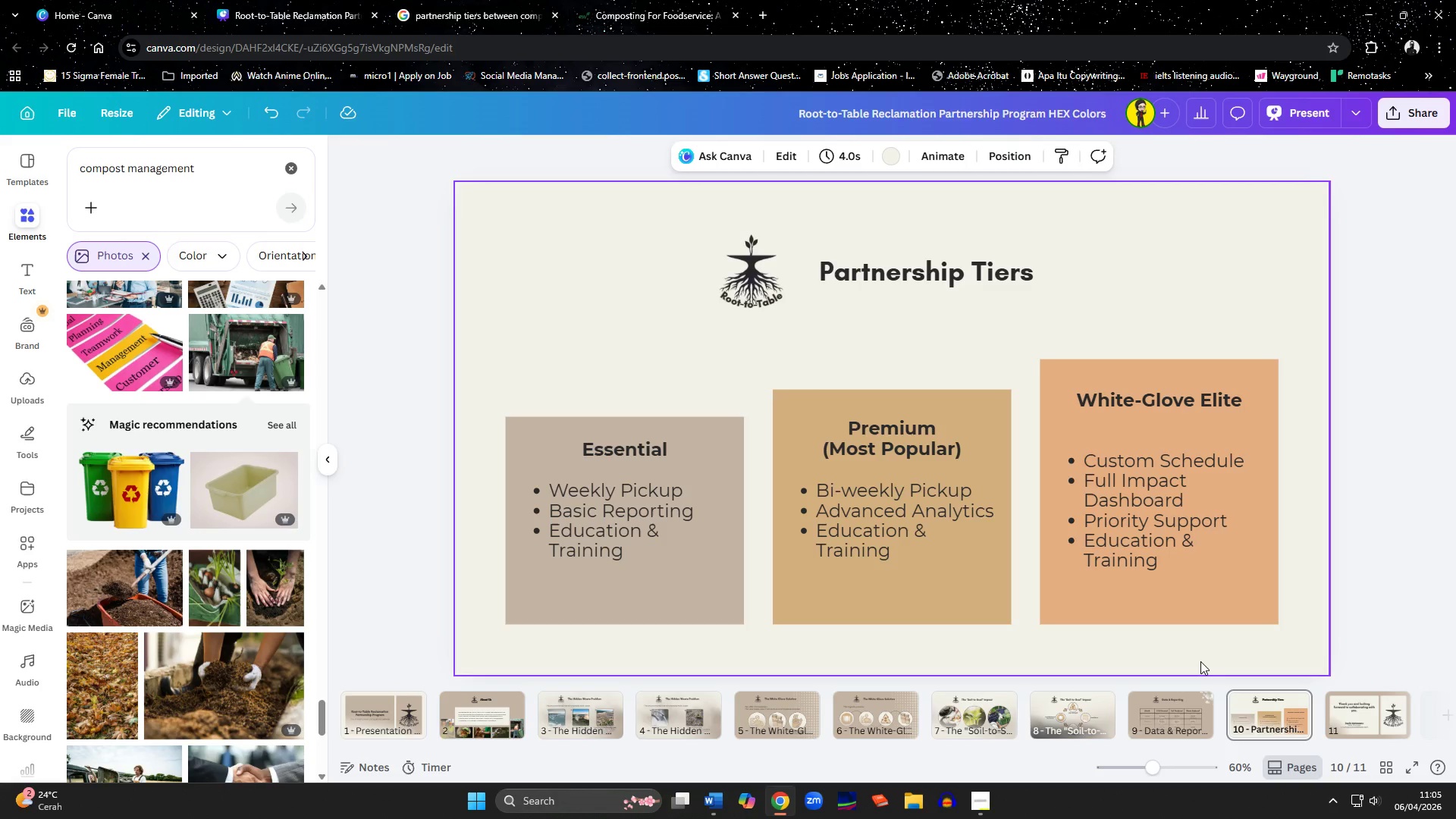 
left_click([397, 715])
 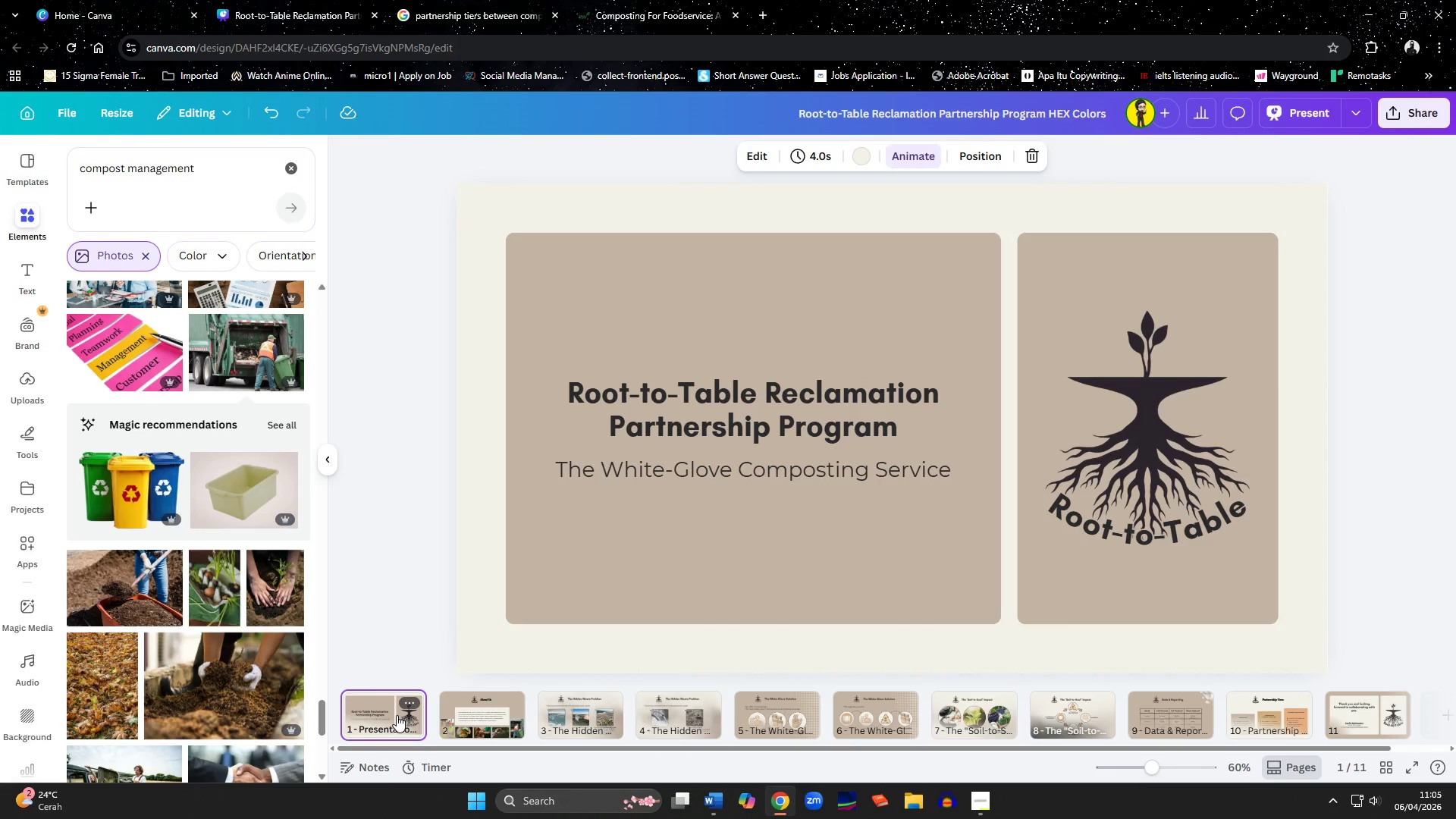 
key(ArrowRight)
 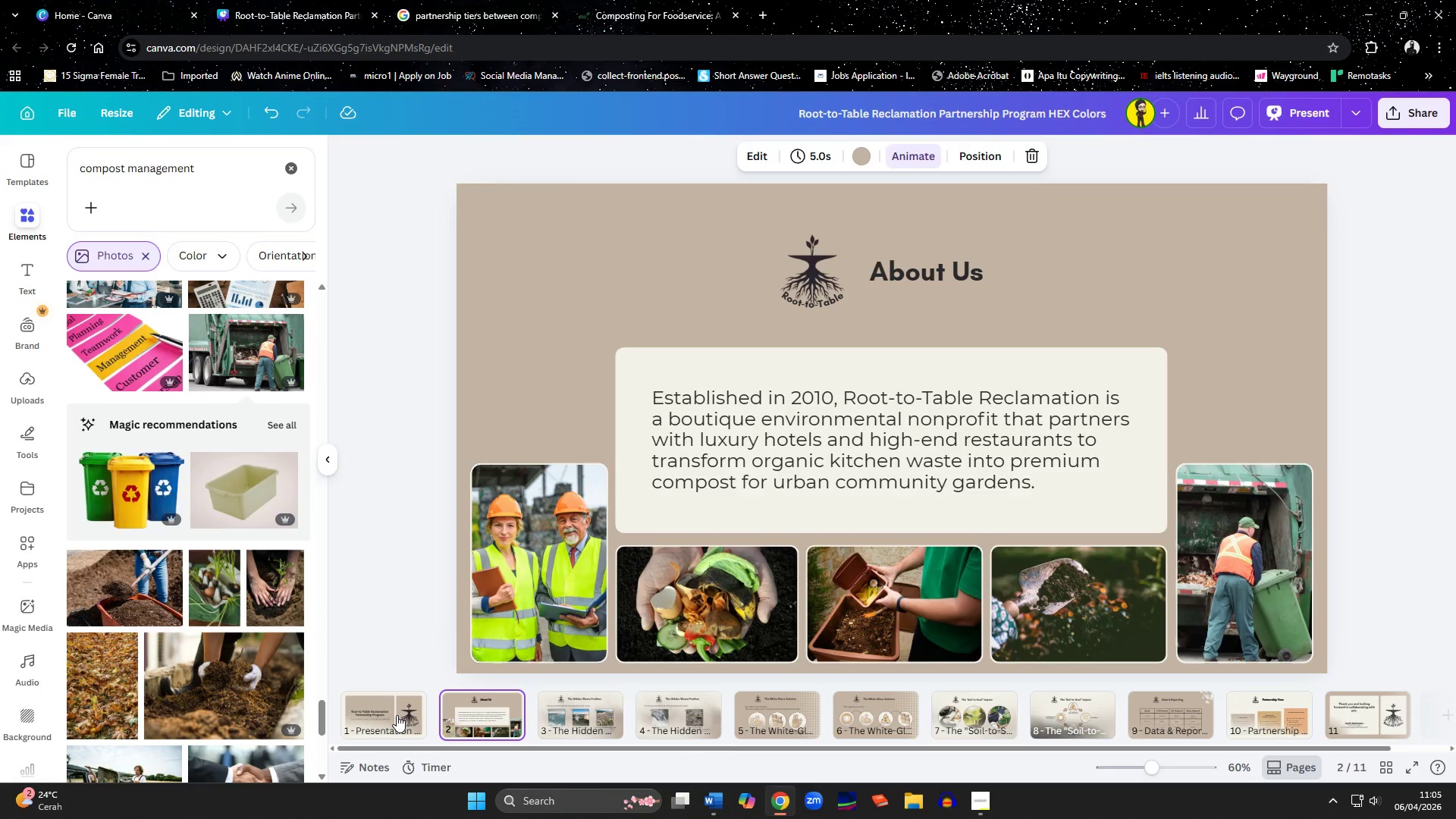 
key(ArrowLeft)
 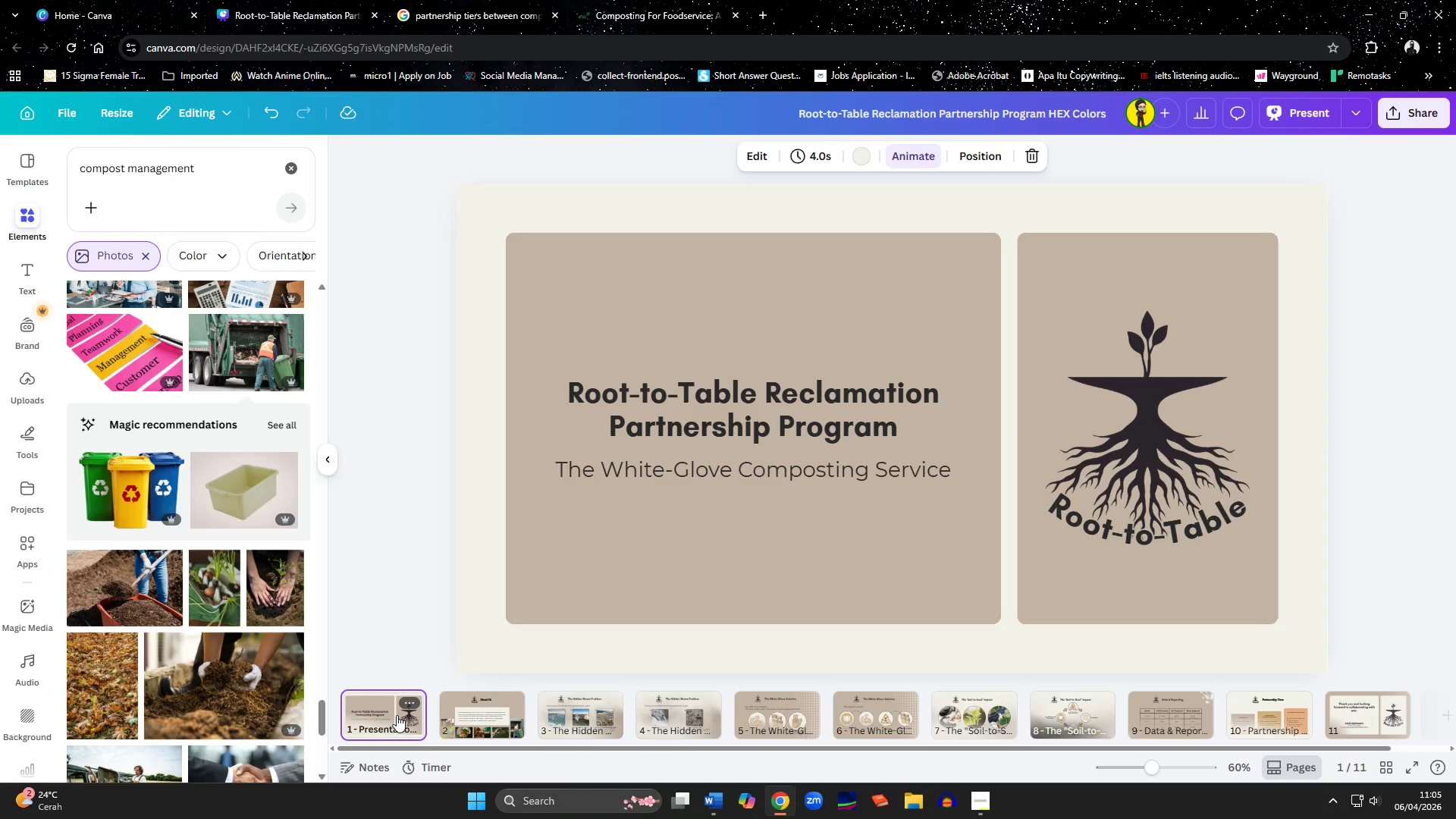 
wait(8.23)
 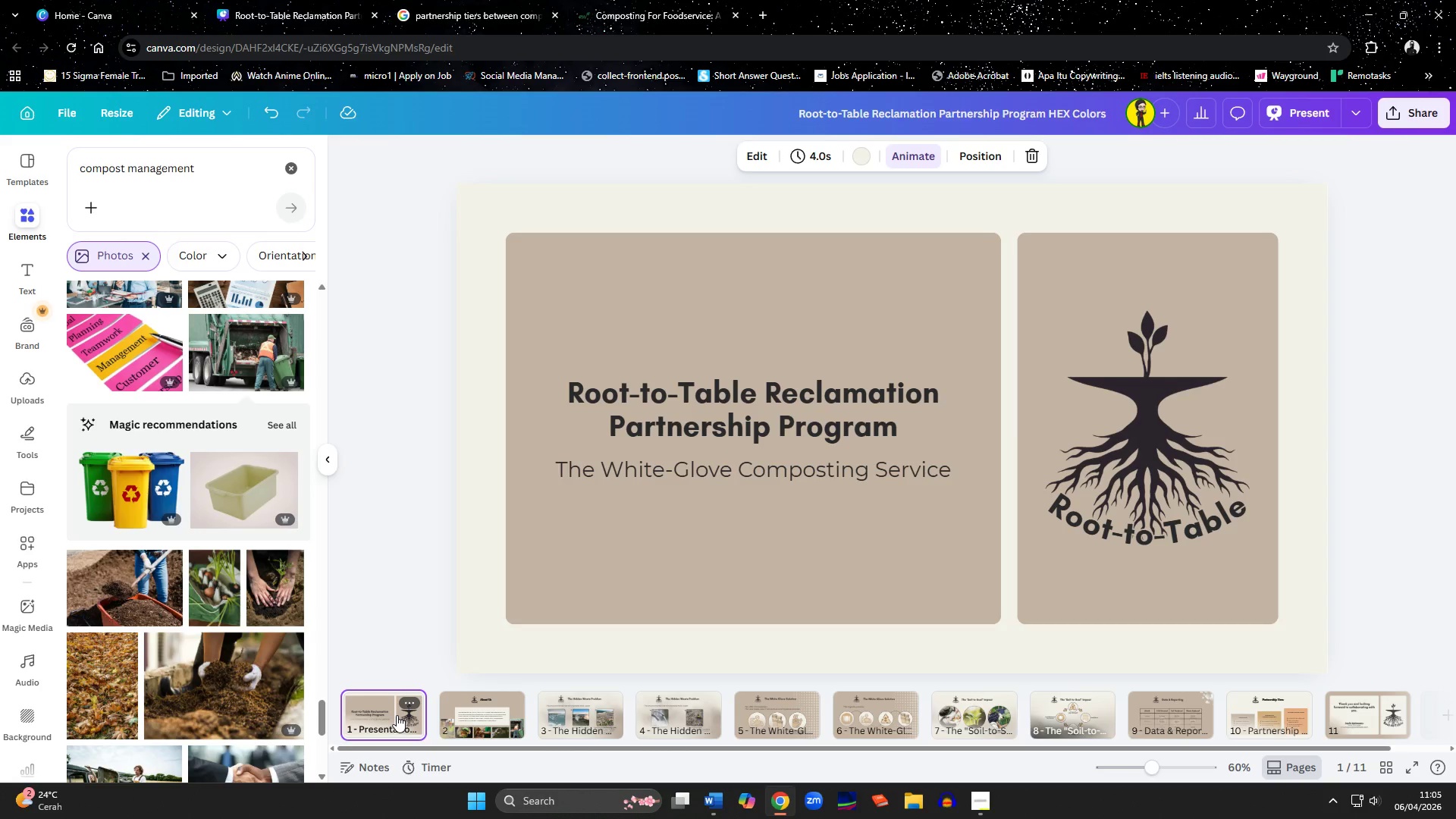 
left_click([559, 253])
 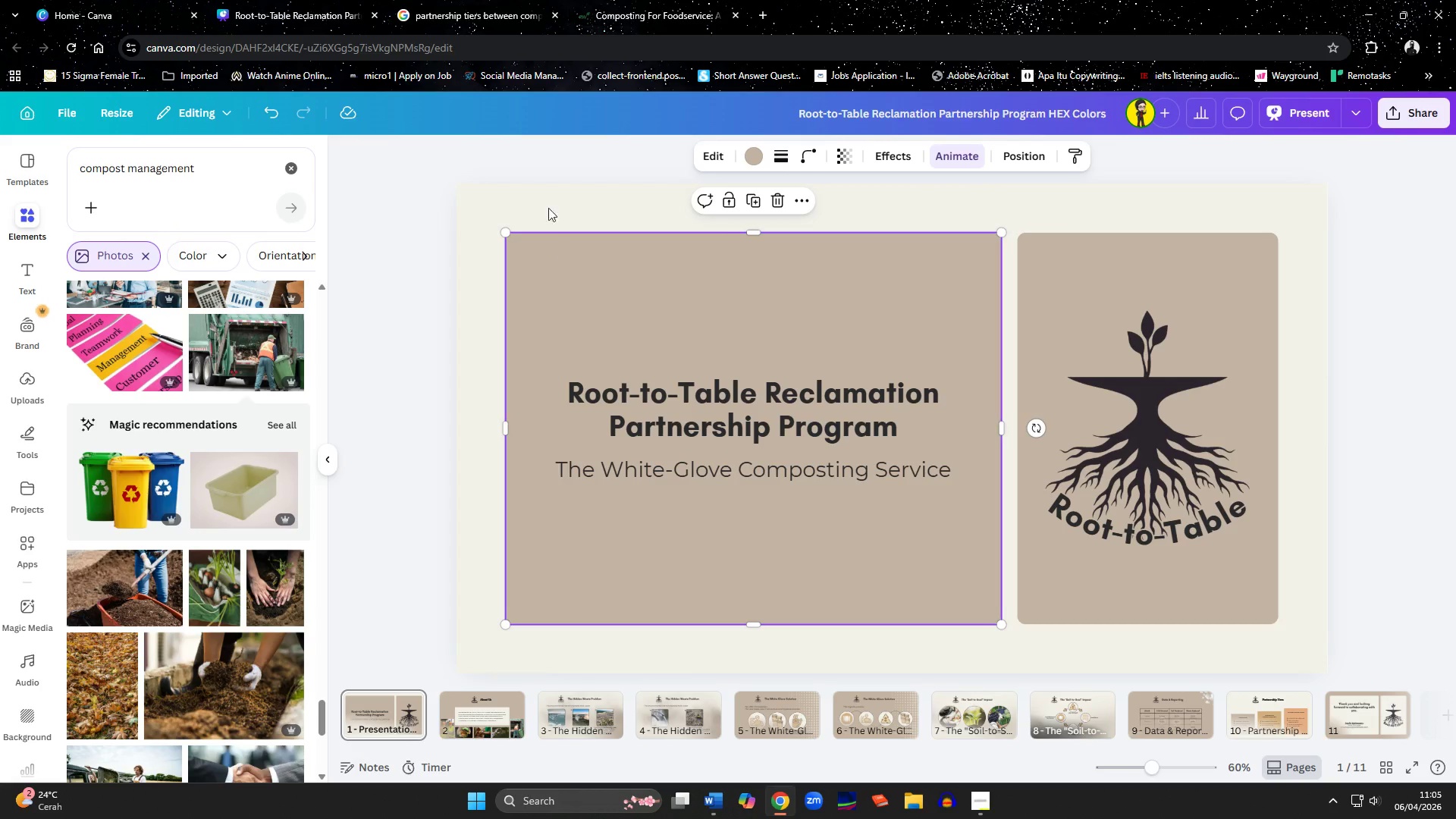 
left_click([538, 195])
 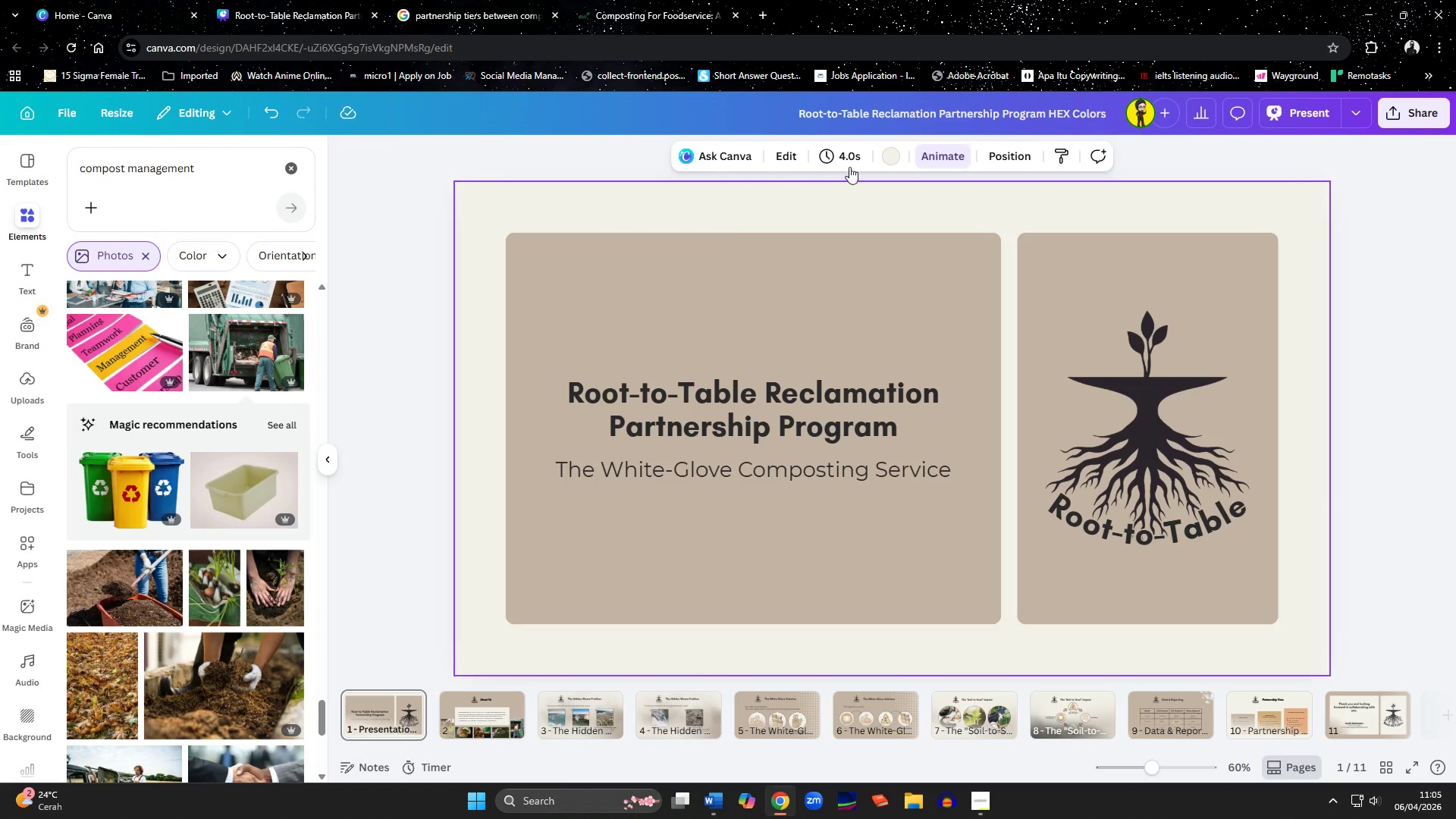 
left_click([891, 159])
 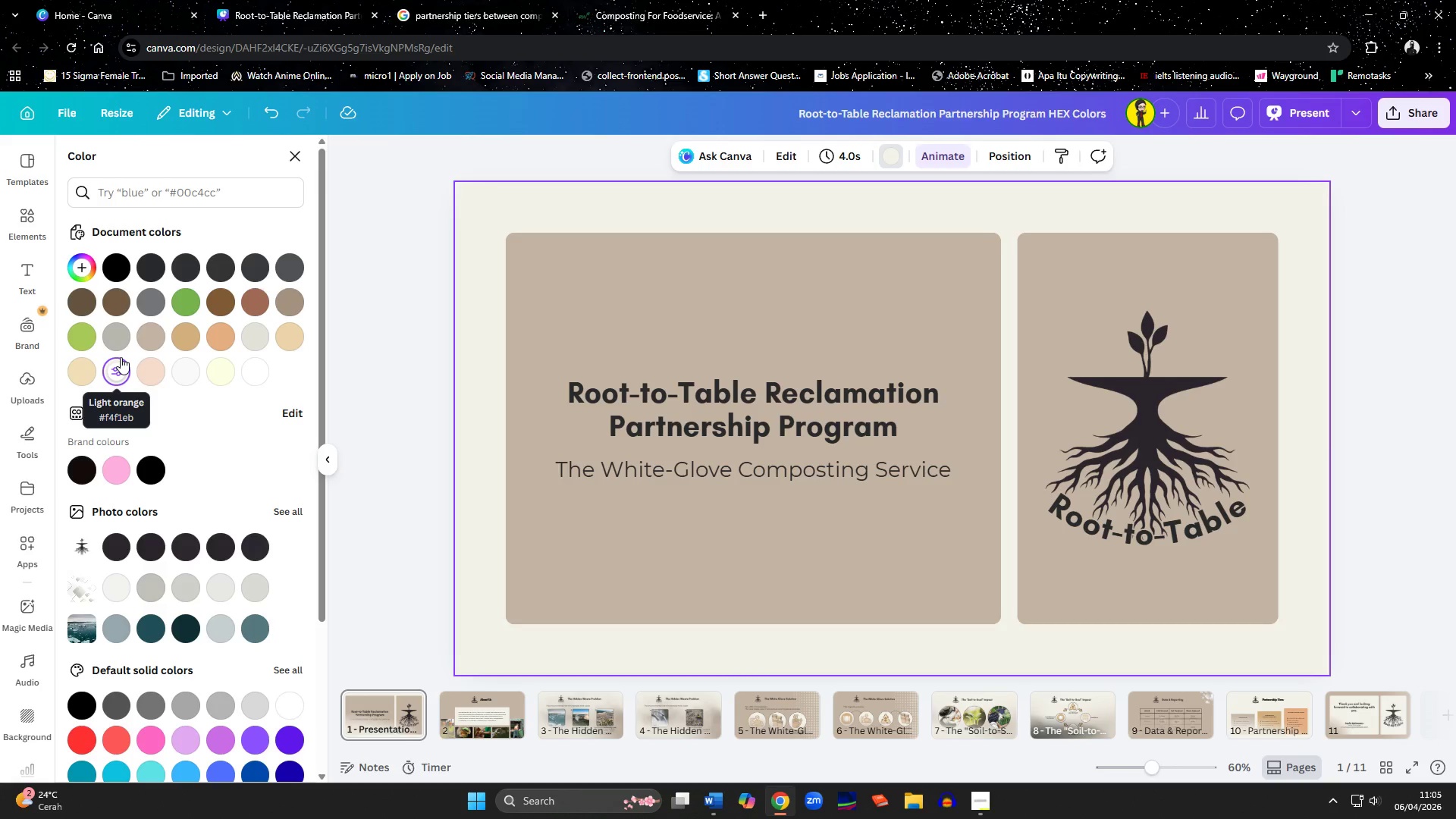 
wait(5.72)
 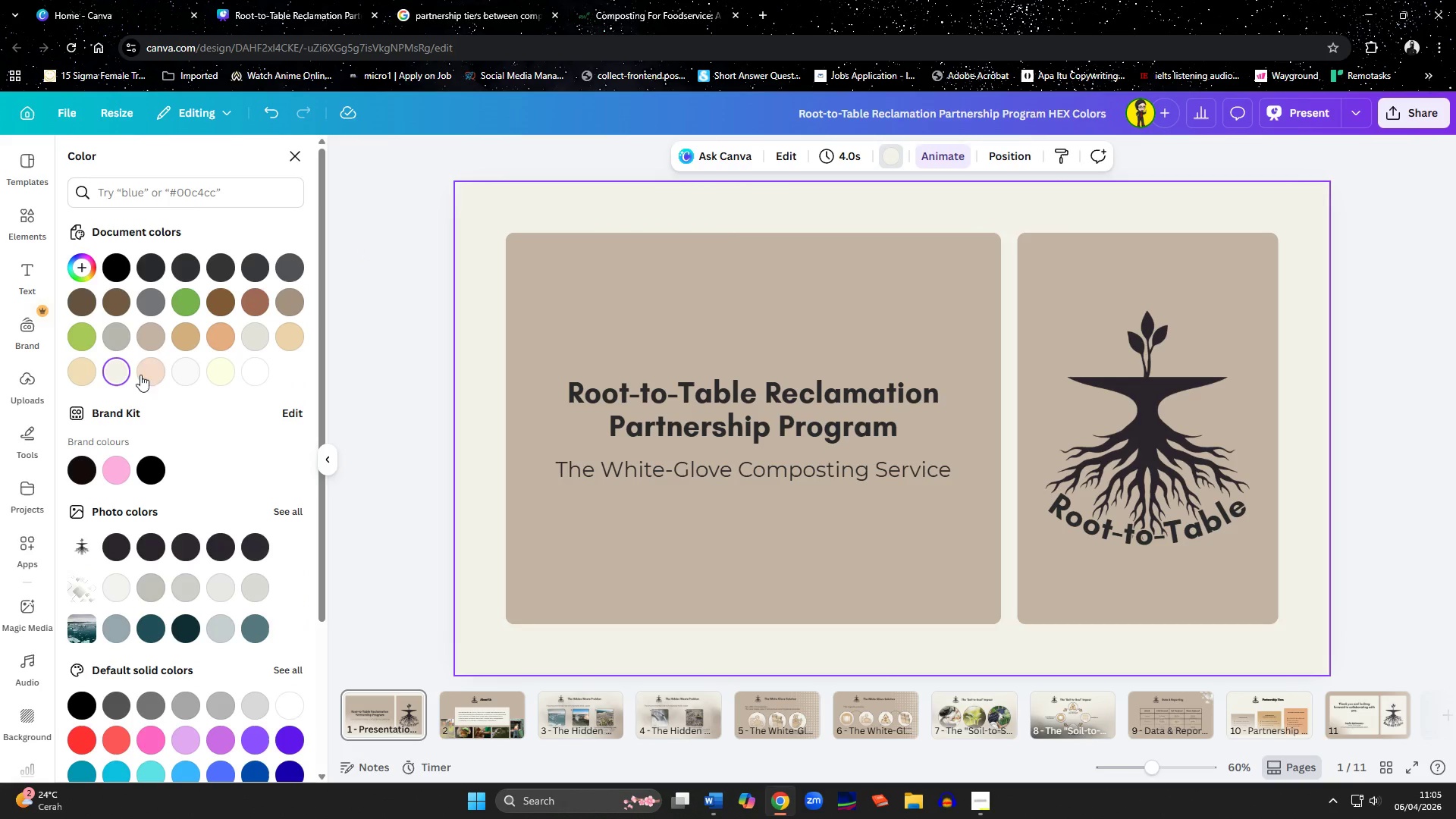 
left_click([641, 309])
 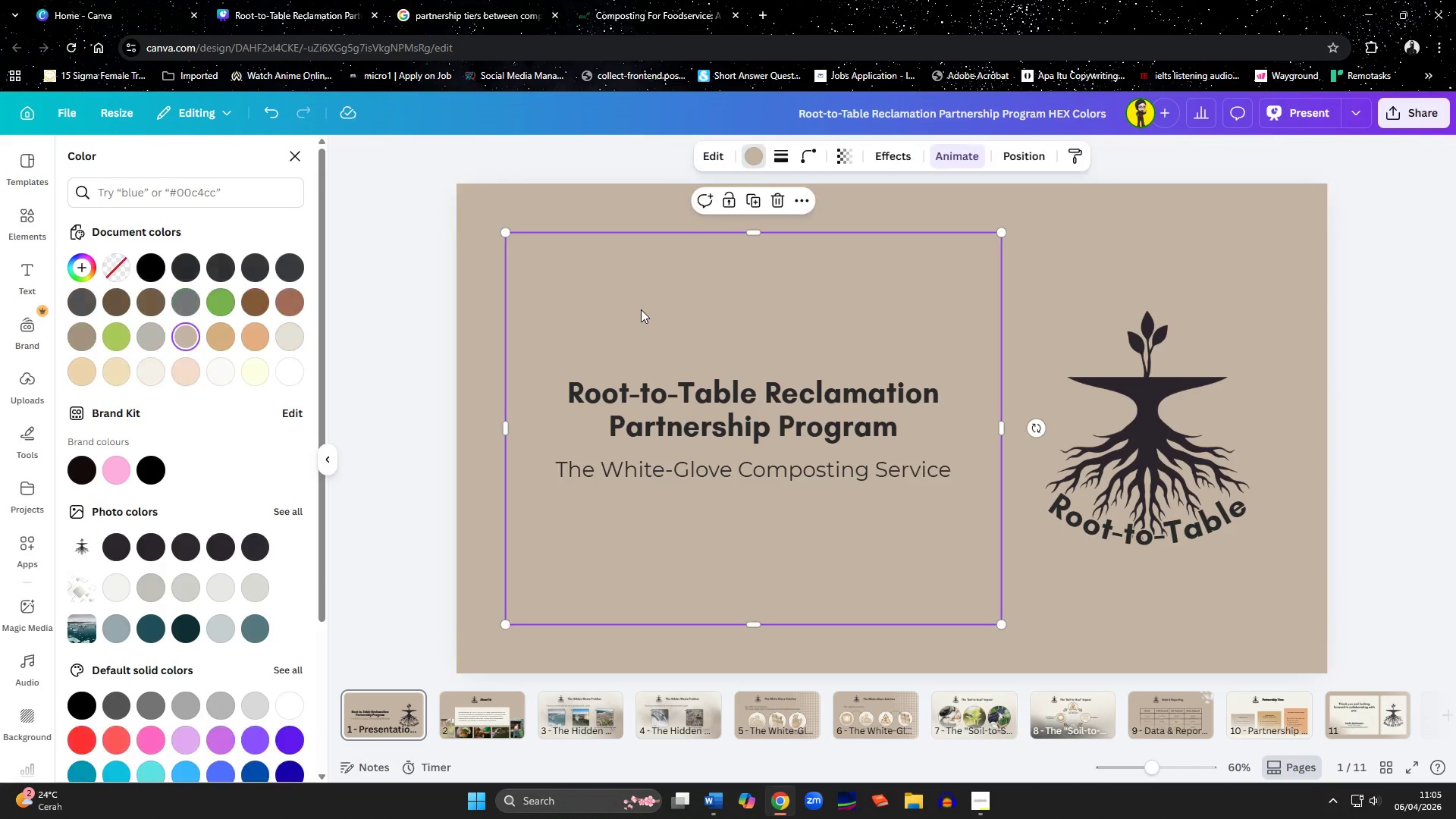 
hold_key(key=ShiftLeft, duration=0.66)
left_click([1122, 281])
 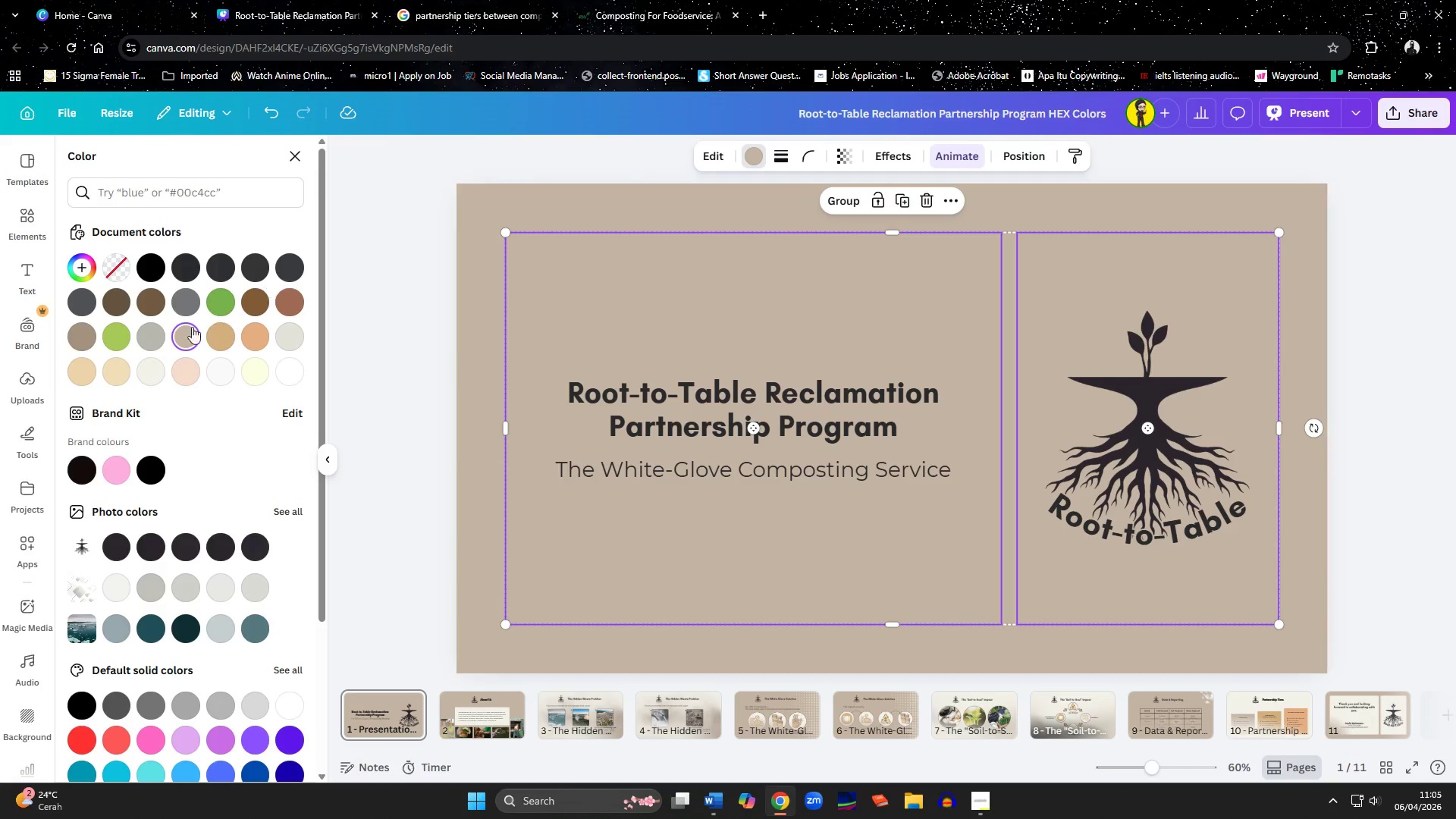 
left_click([154, 363])
 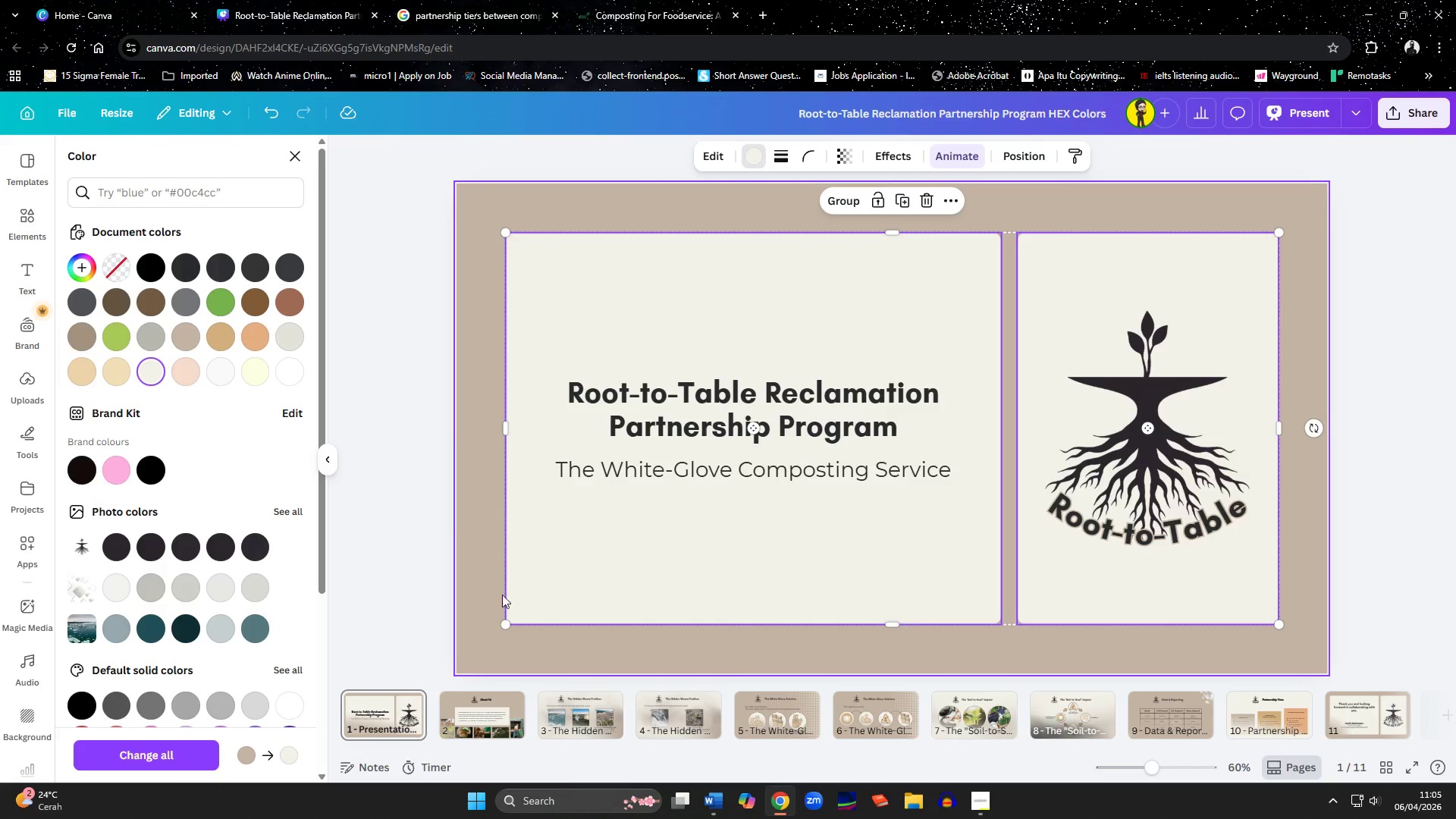 
left_click([519, 657])
 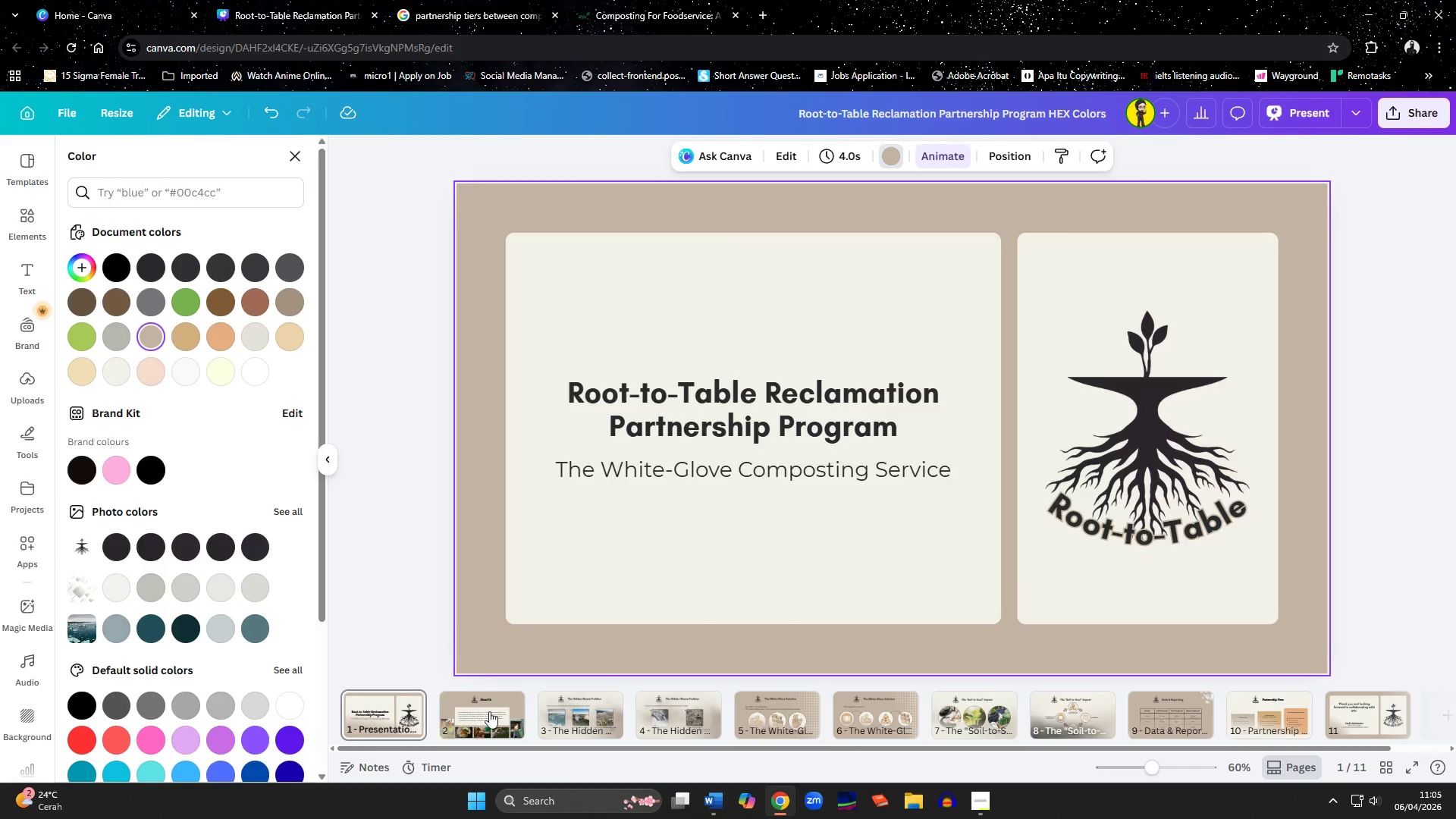 
left_click([491, 711])
 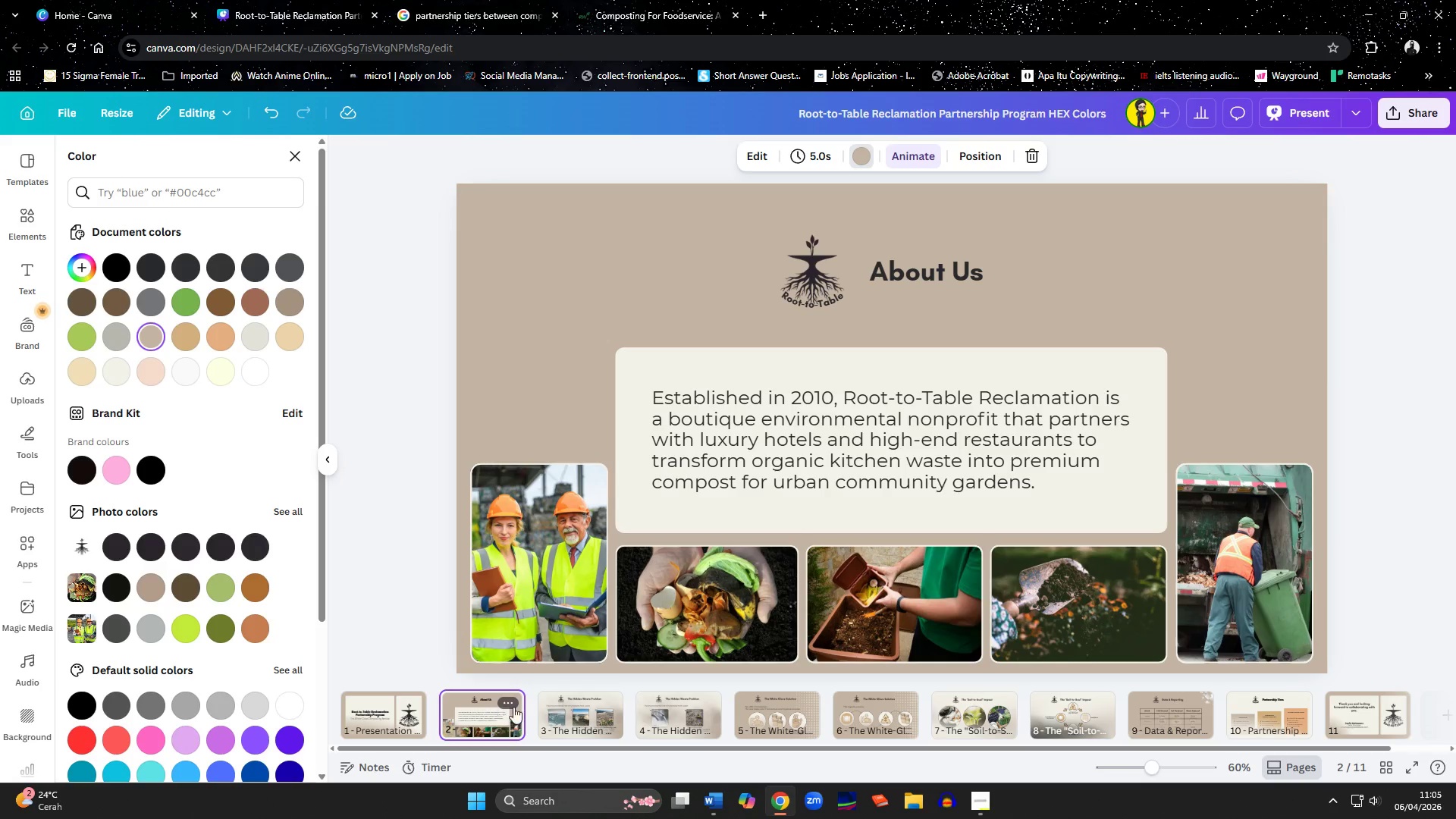 
left_click([587, 701])
 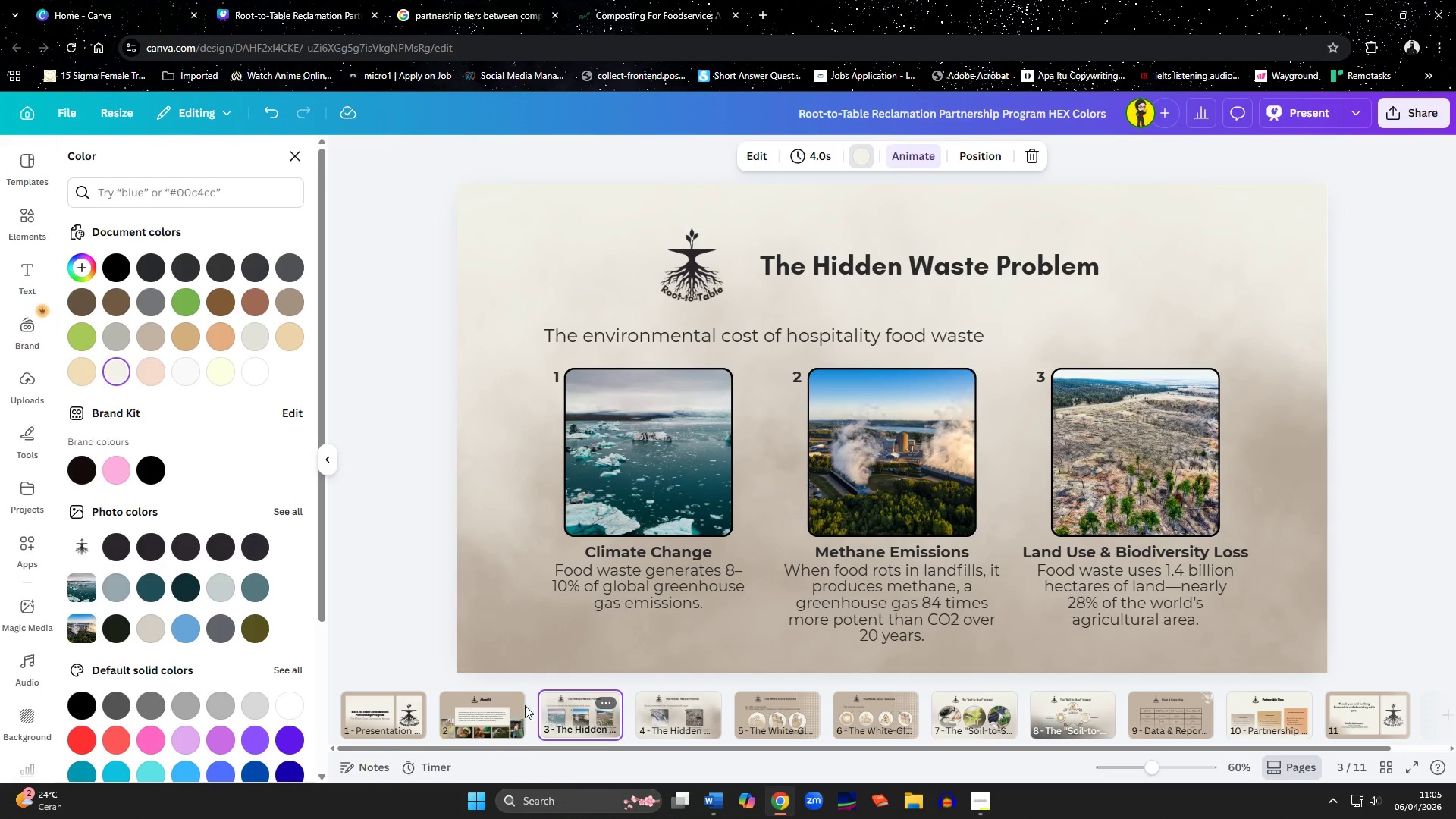 
left_click([518, 705])
 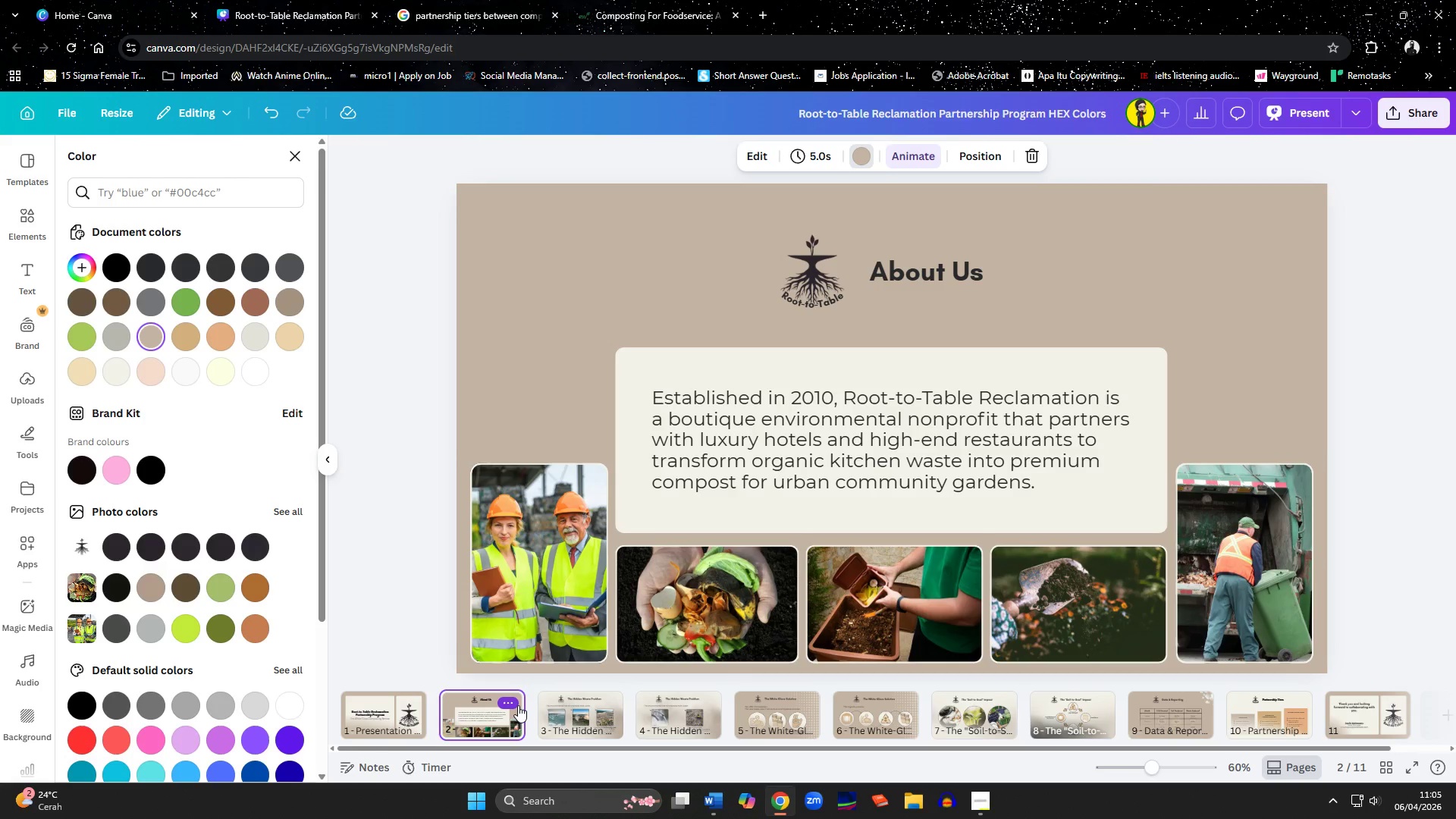 
left_click([581, 717])
 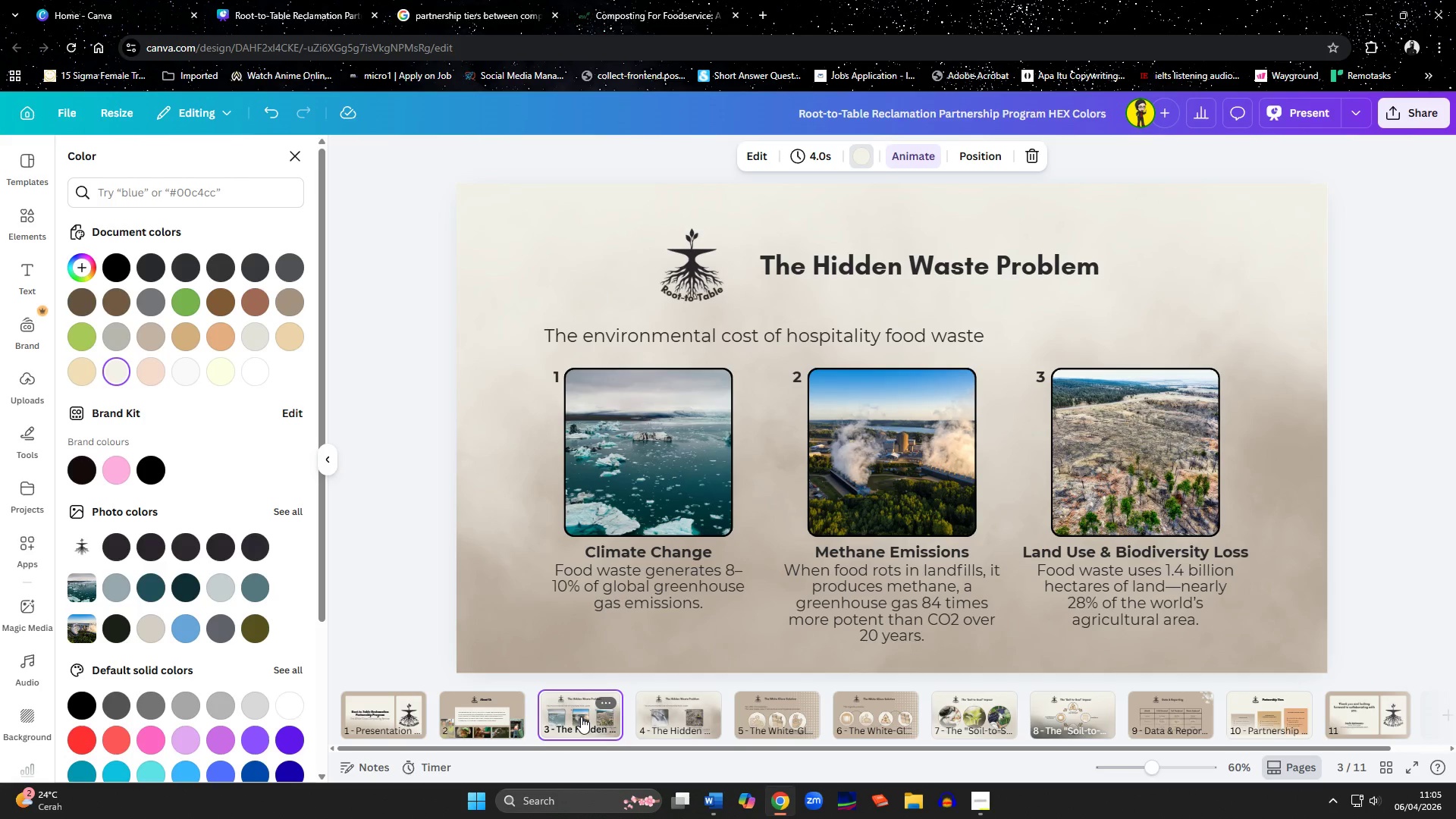 
key(ArrowRight)
 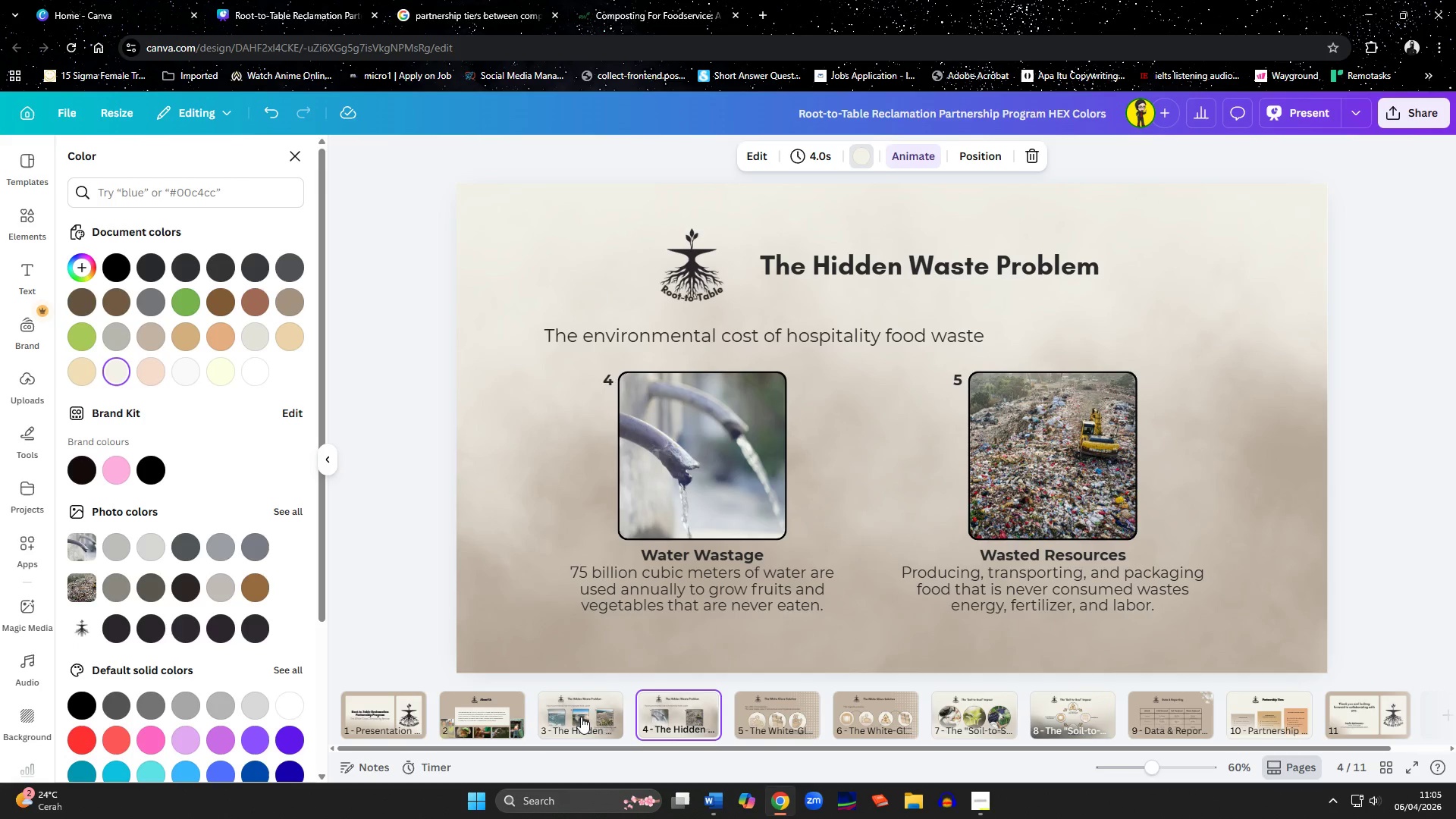 
key(ArrowRight)
 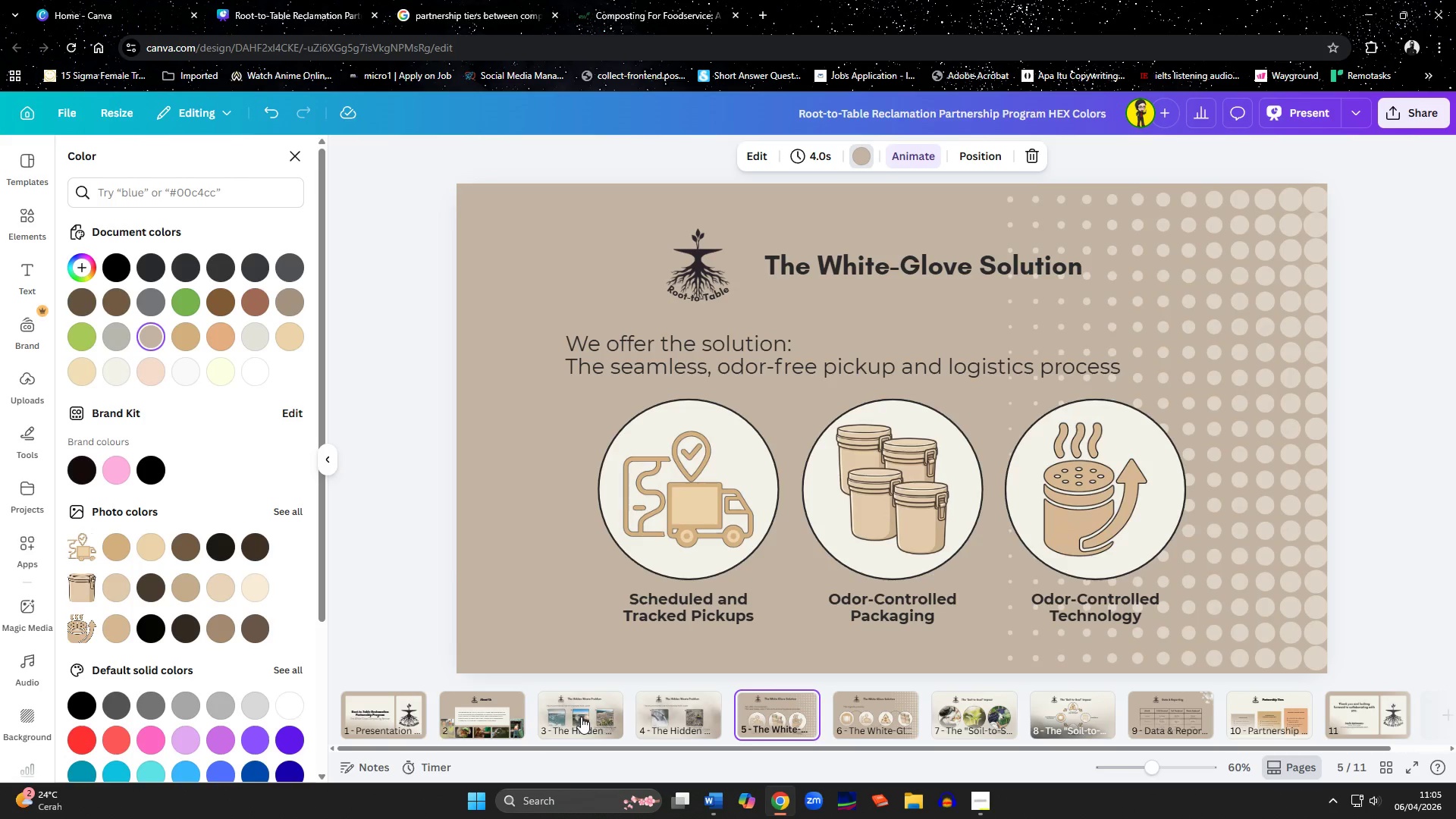 
key(ArrowRight)
 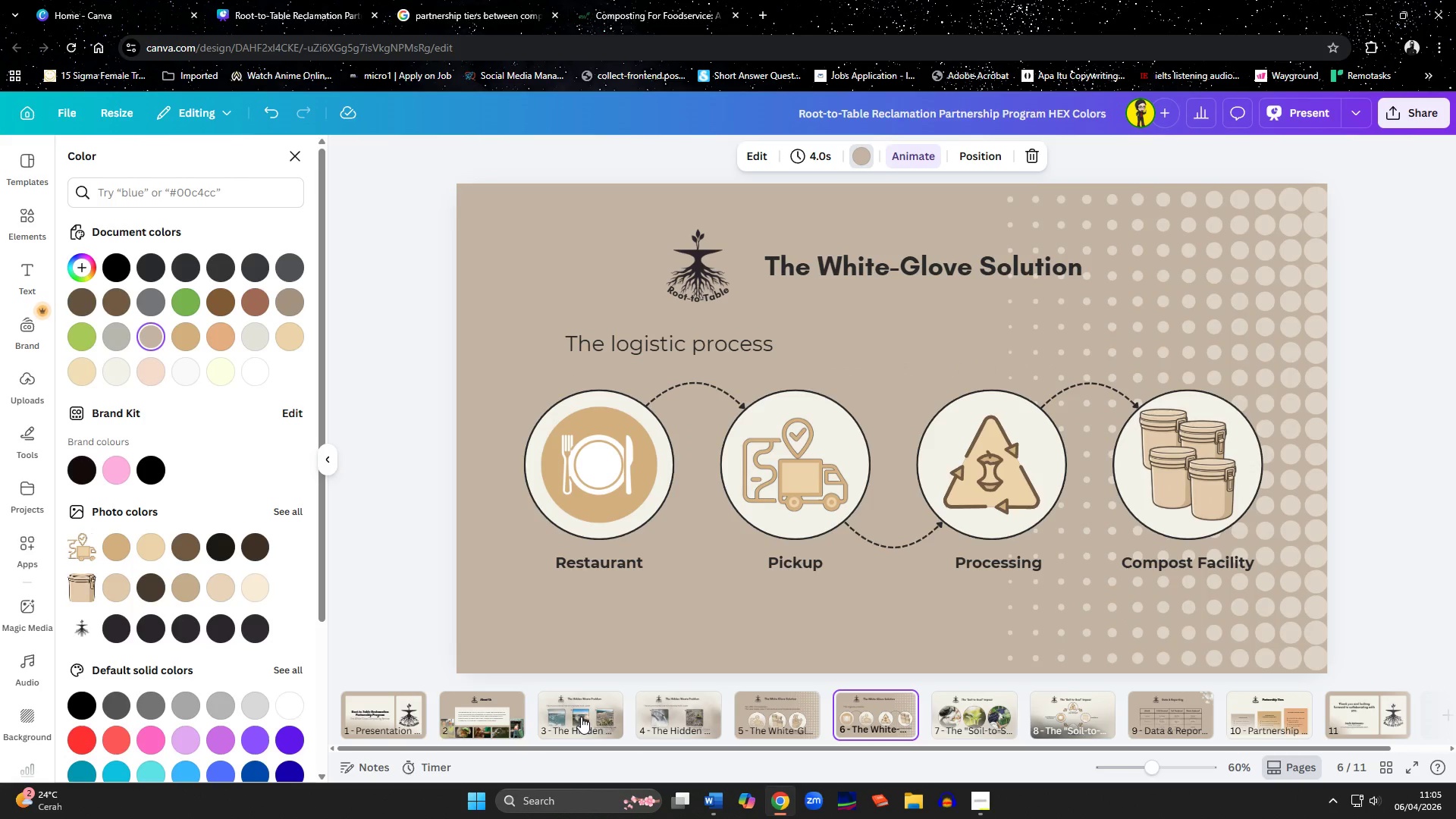 
key(ArrowRight)
 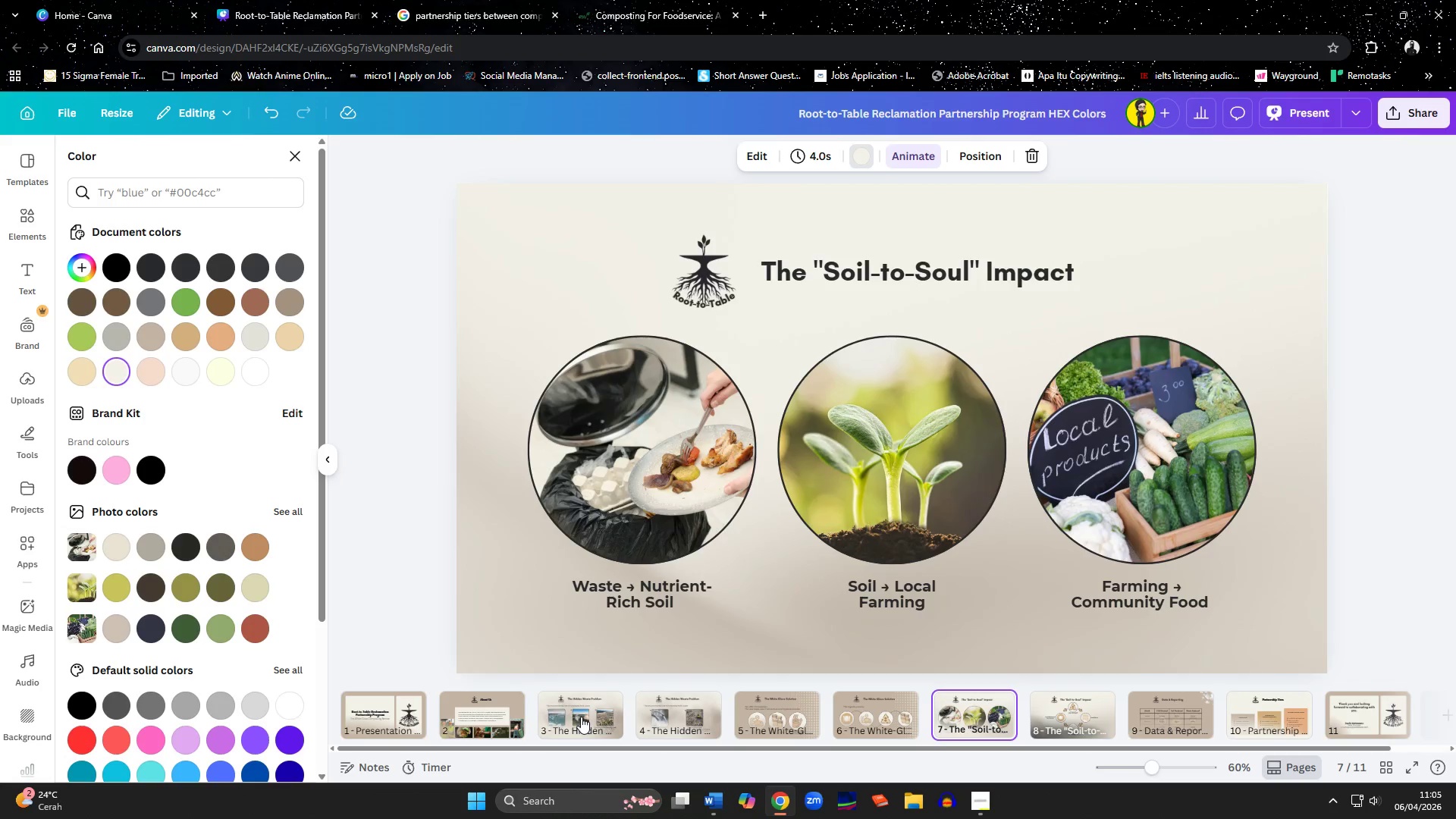 
key(ArrowRight)
 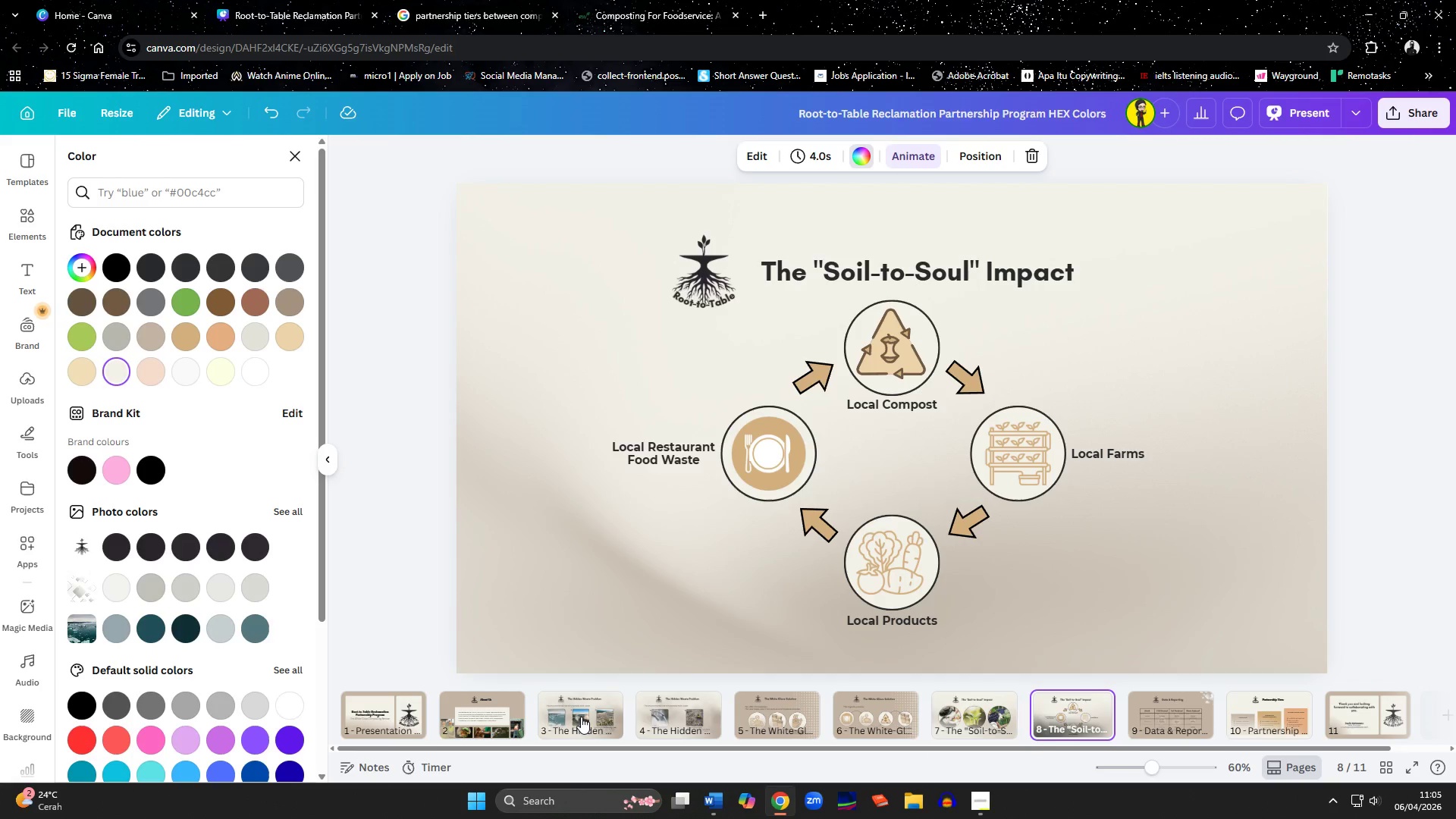 
key(ArrowRight)
 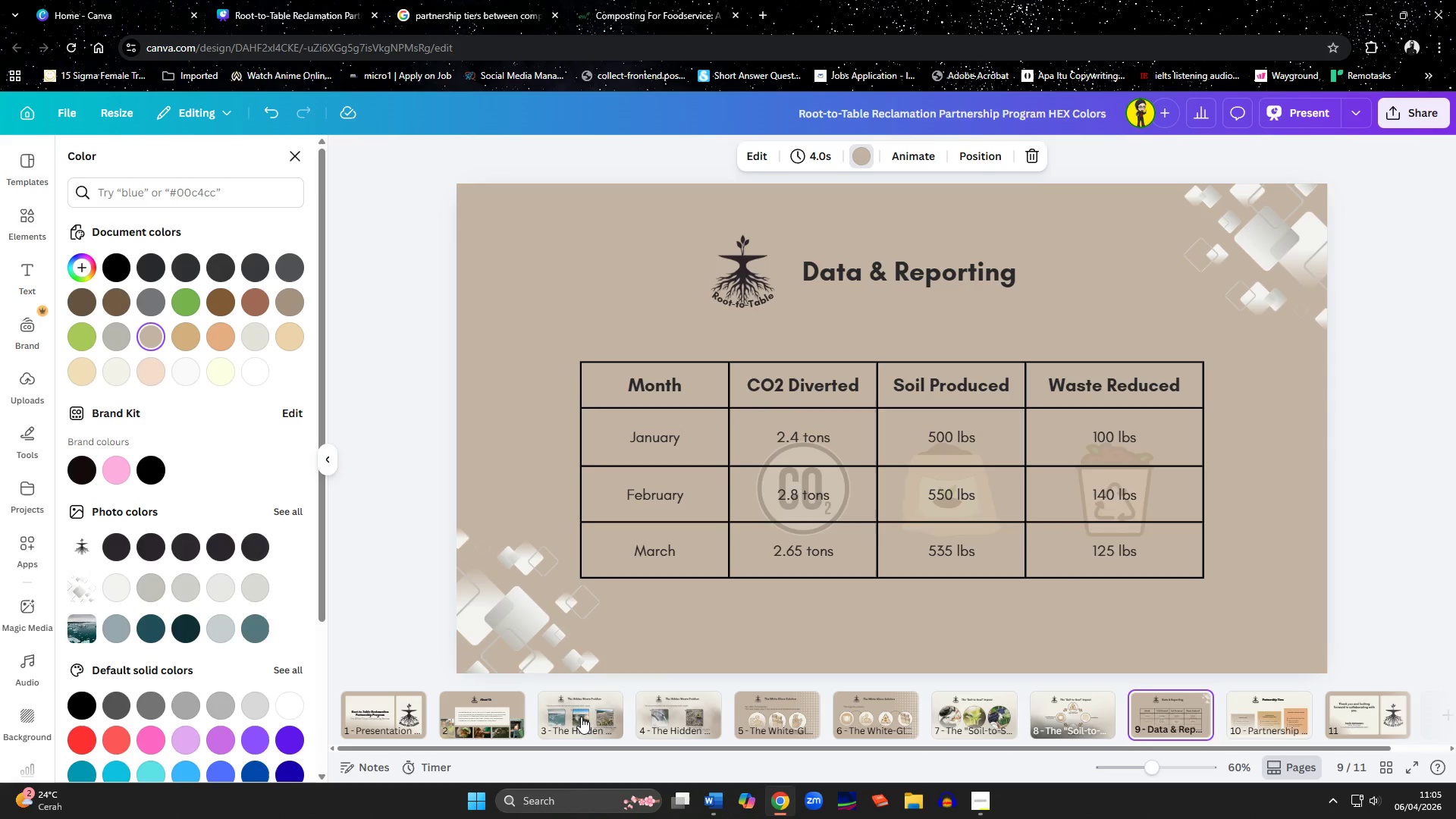 
key(ArrowRight)
 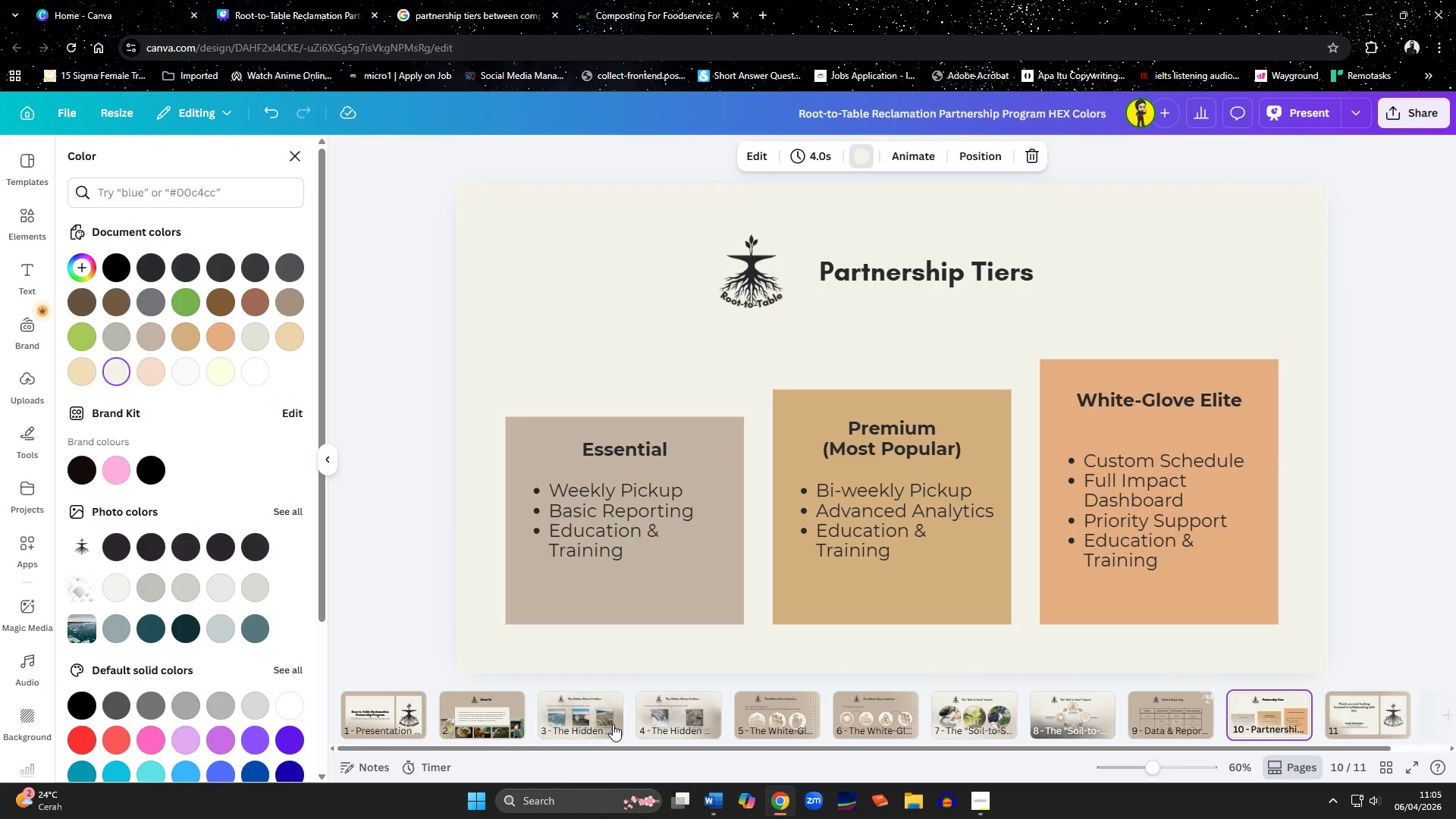 
wait(9.84)
 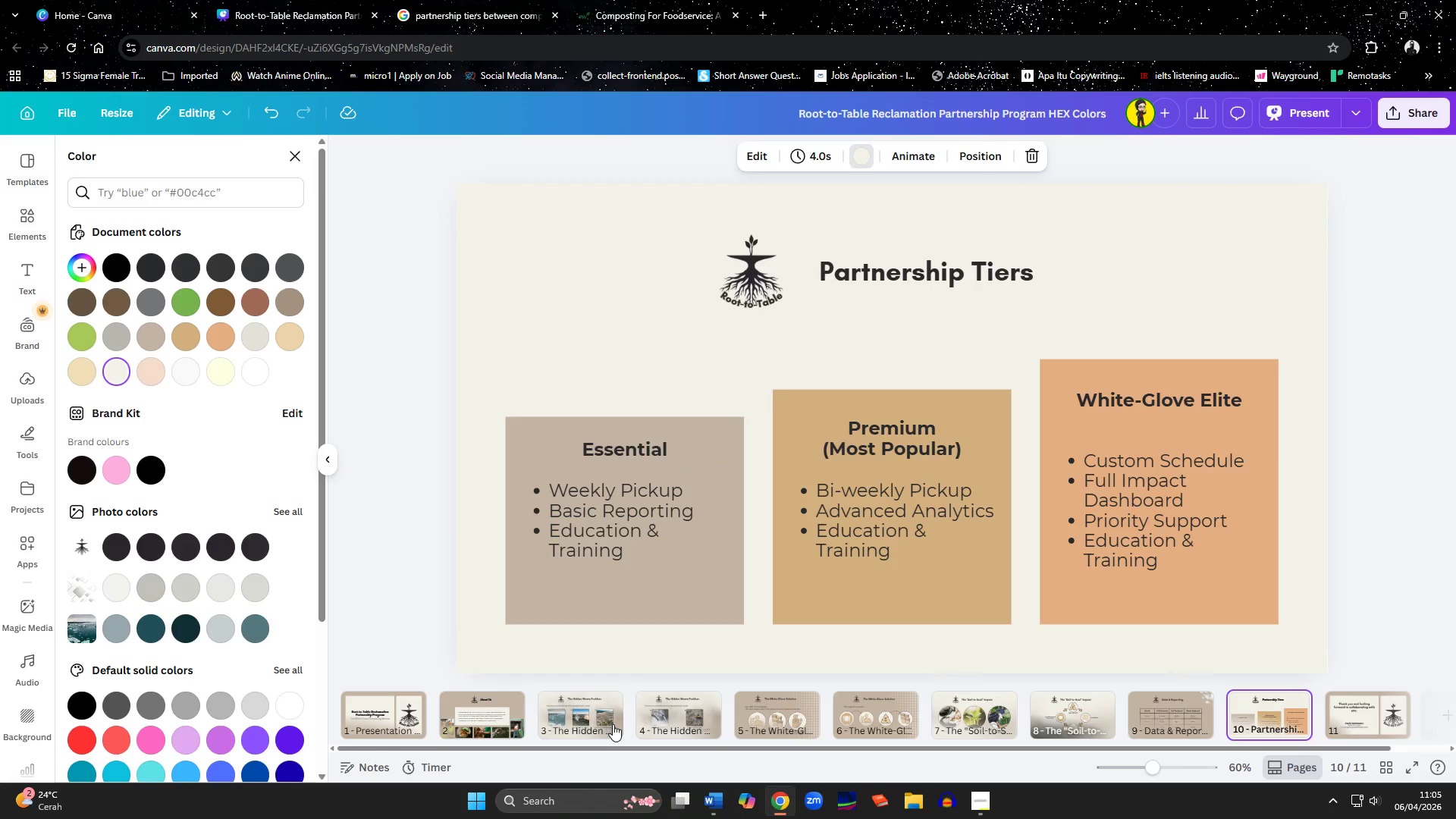 
left_click([146, 250])
 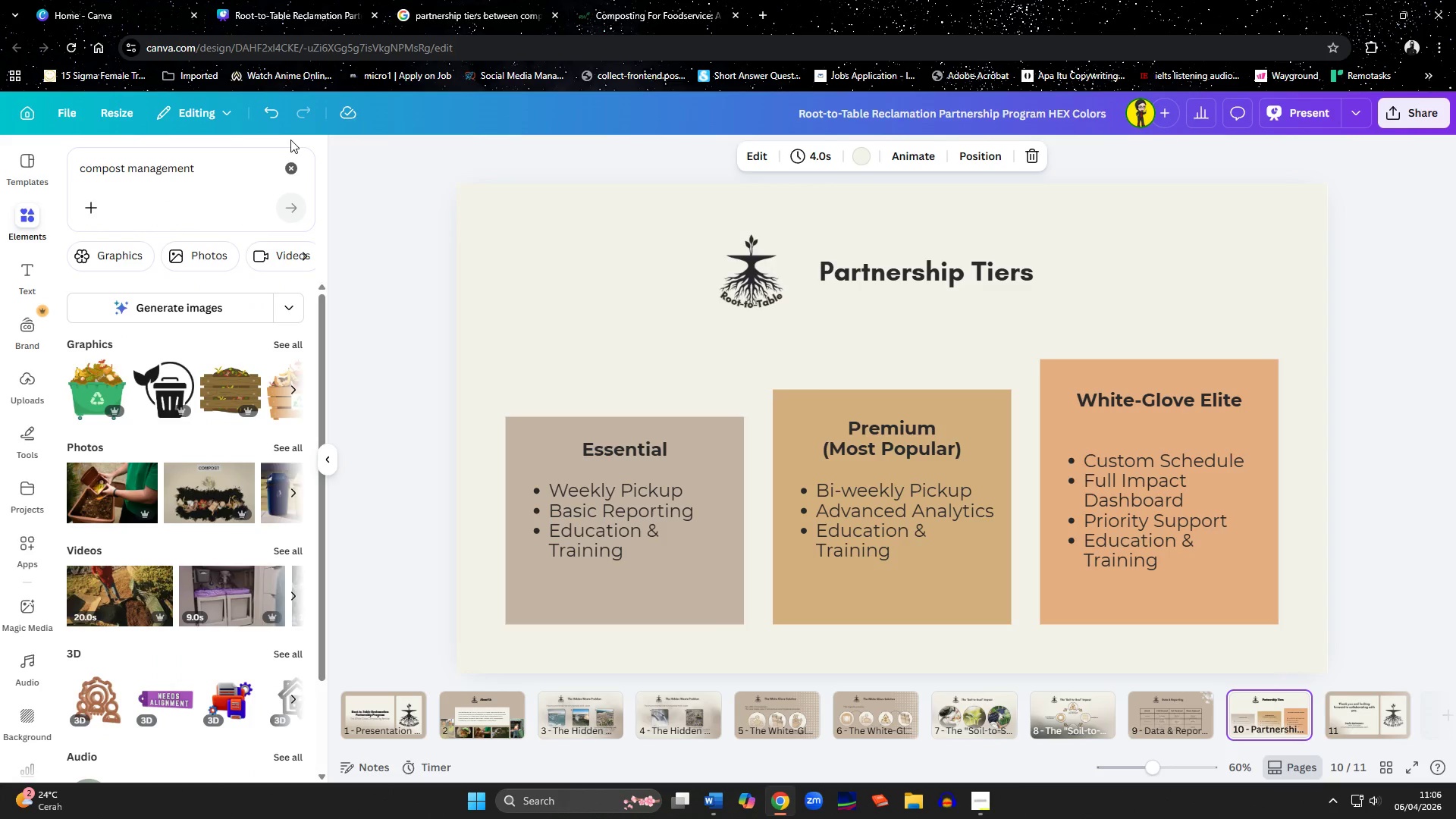 
left_click([291, 164])
 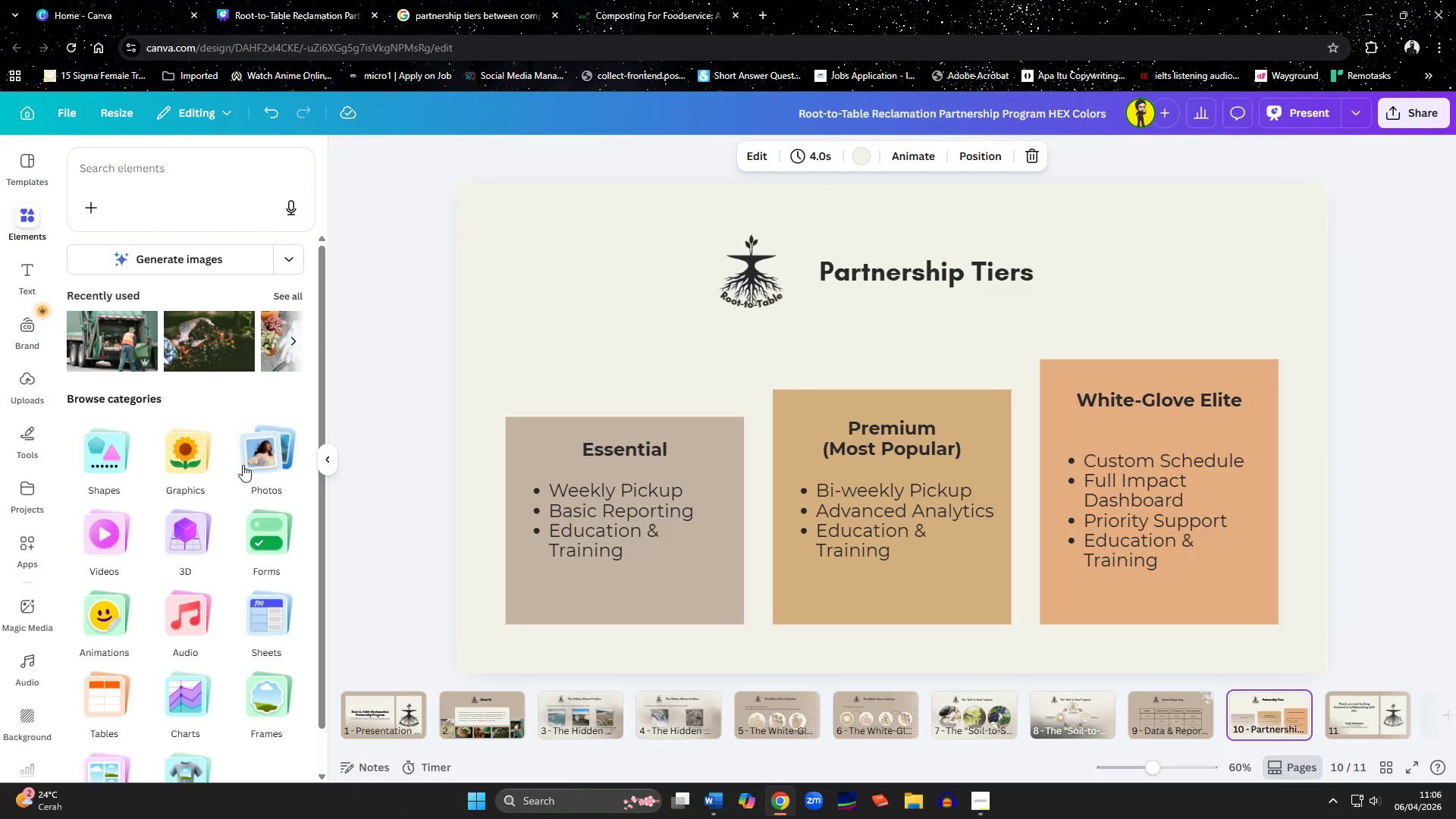 
left_click([195, 466])
 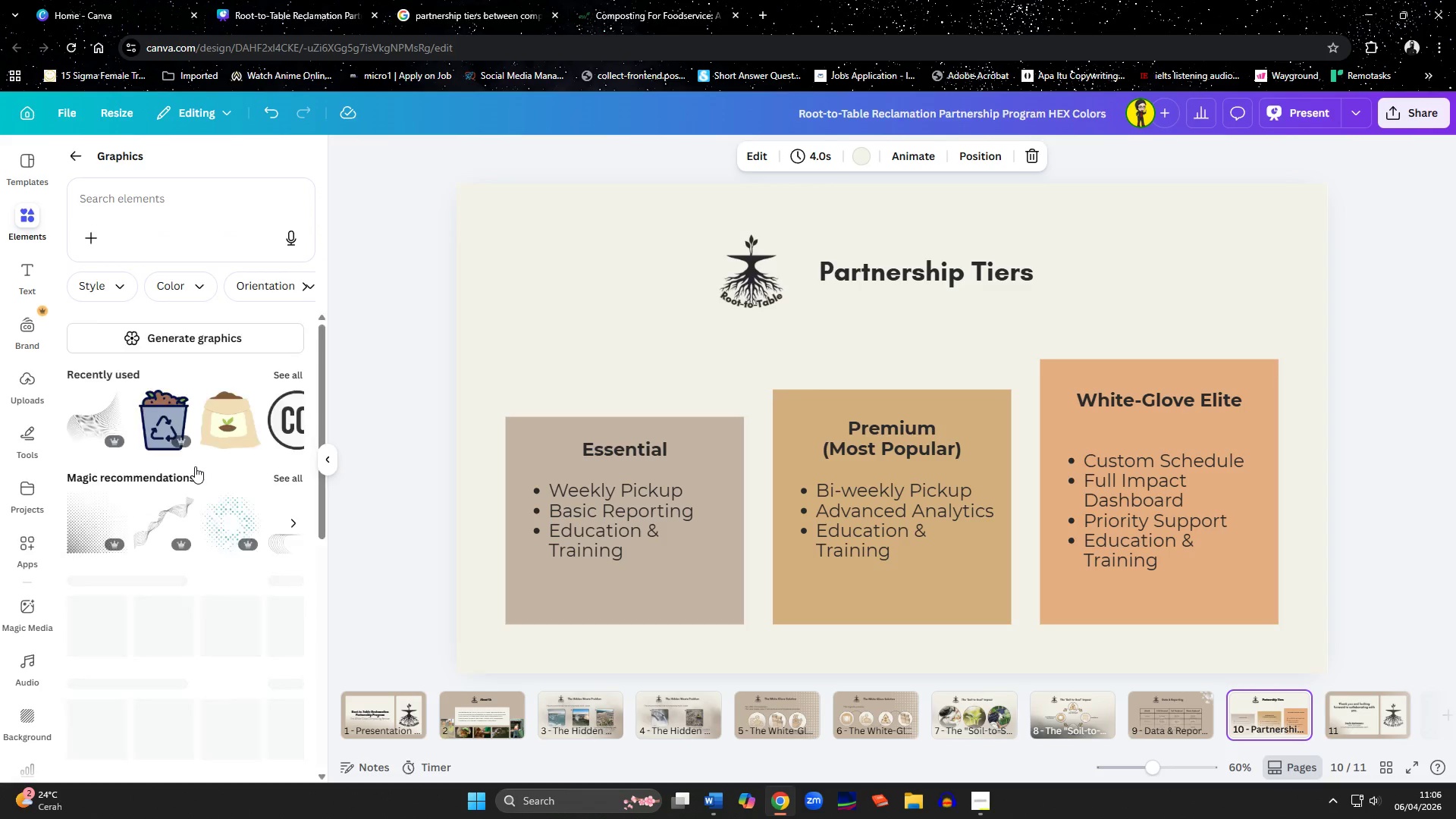 
mouse_move([191, 482])
 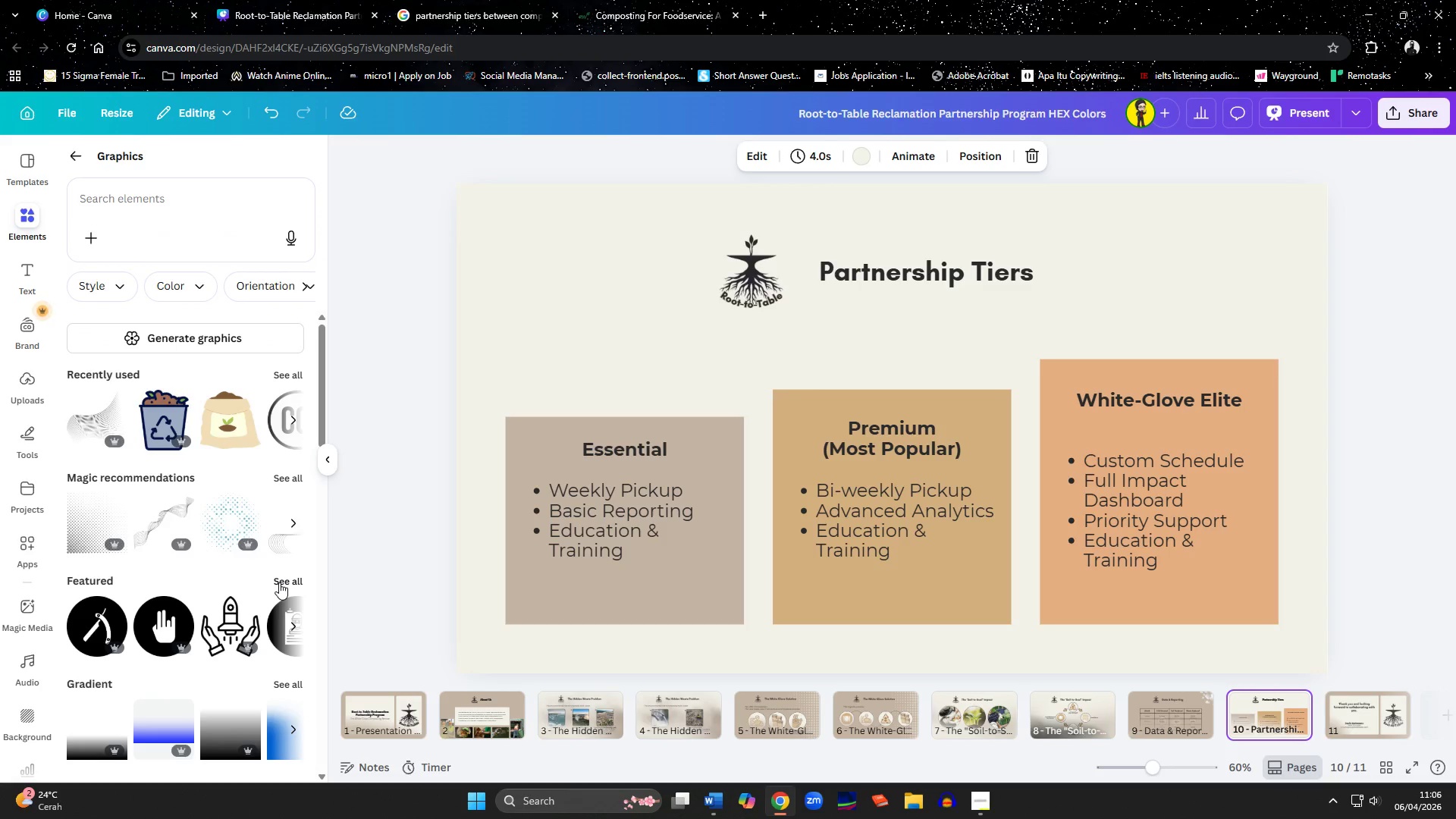 
scroll: coordinate [249, 597], scroll_direction: down, amount: 11.0
 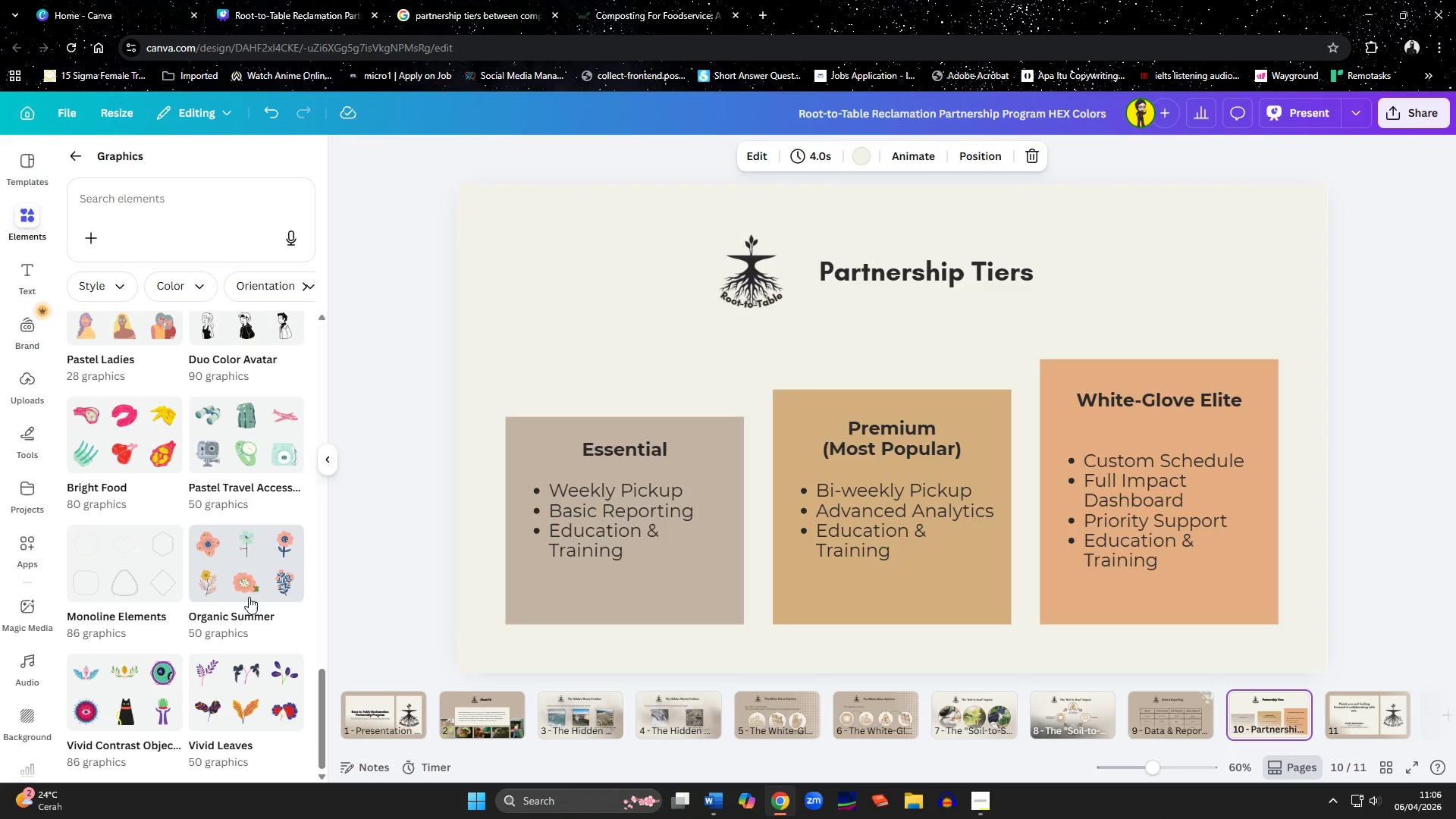 
scroll: coordinate [249, 597], scroll_direction: up, amount: 20.0
 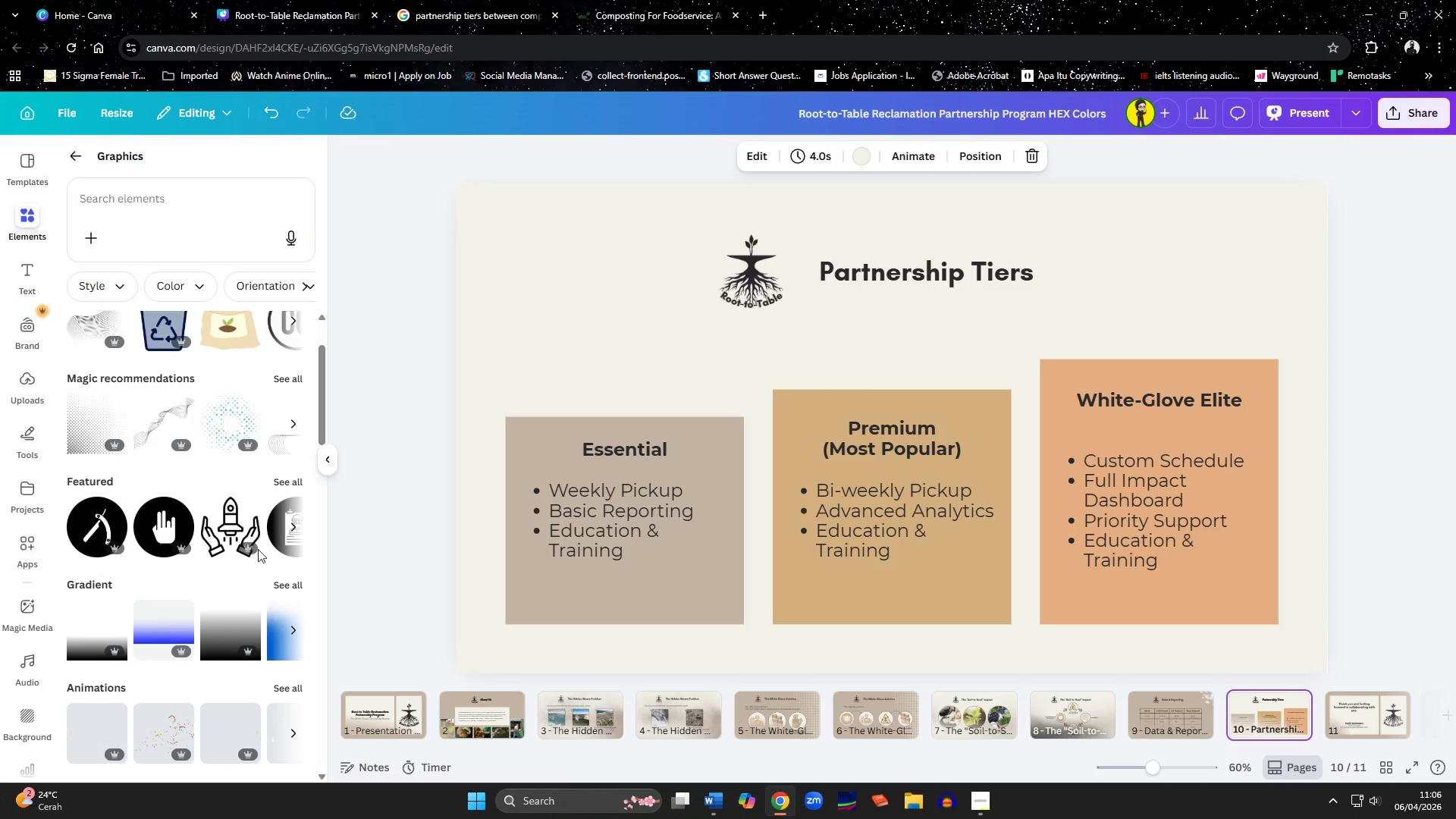 
left_click([289, 381])
 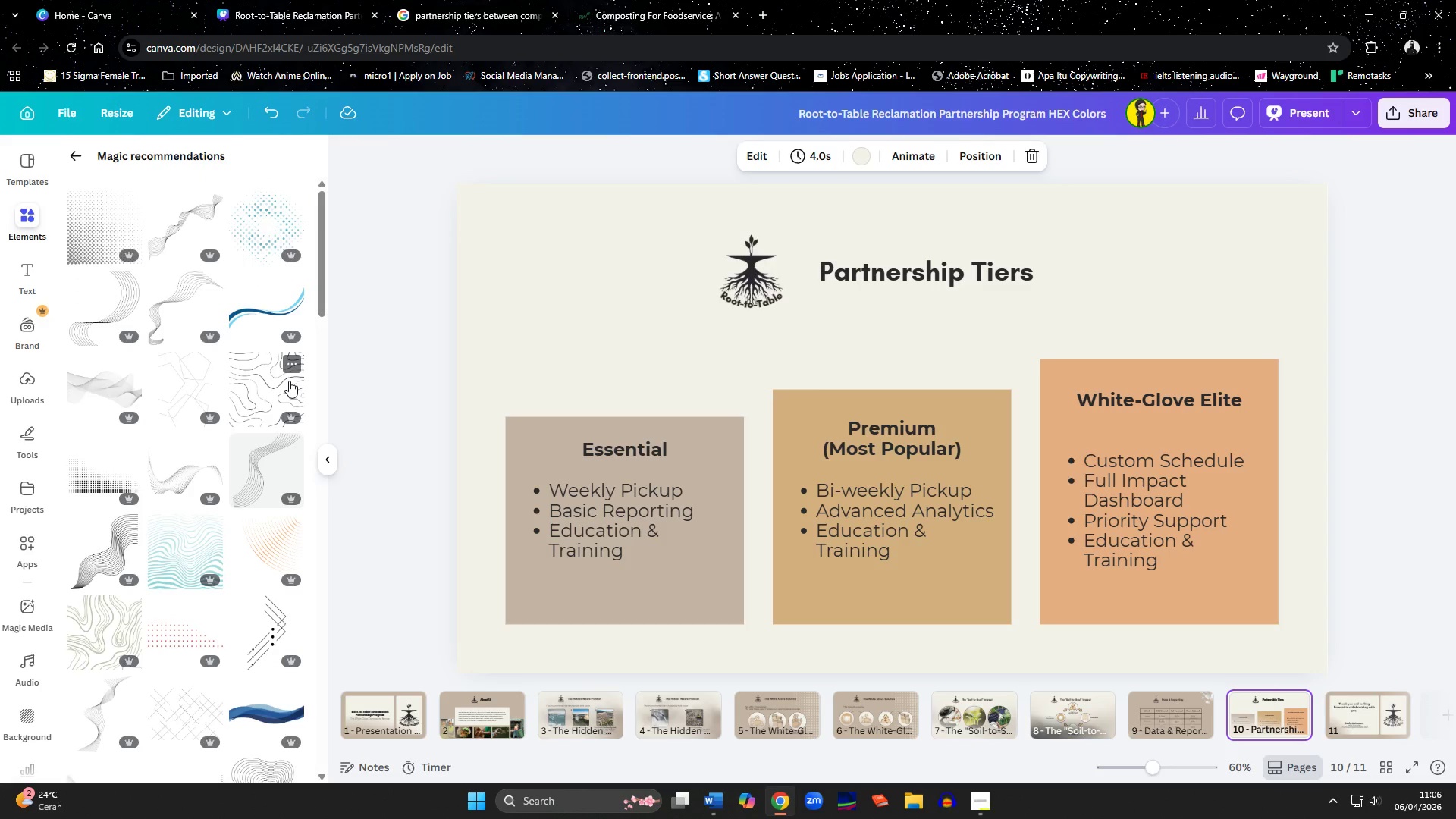 
left_click([202, 387])
 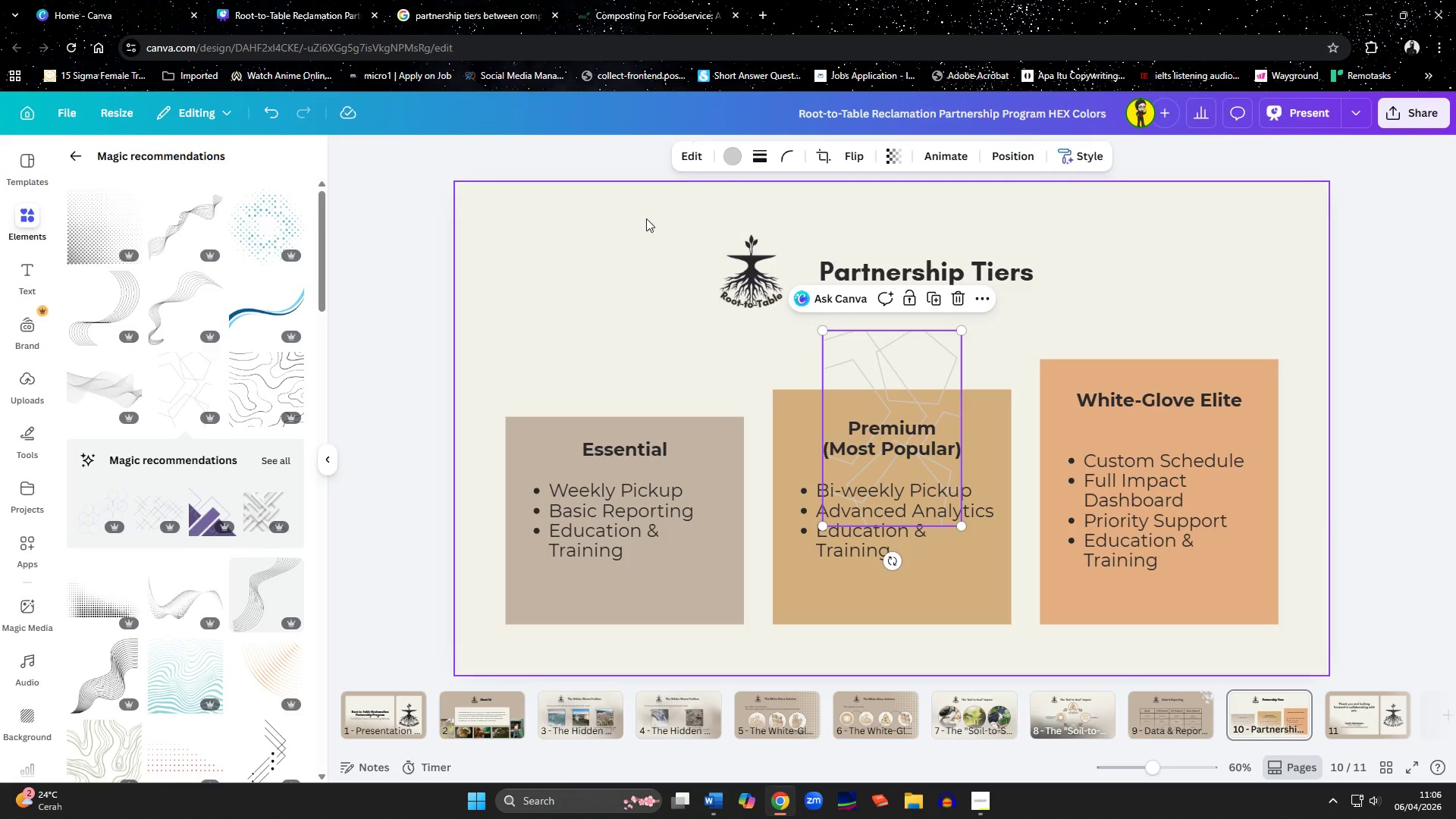 
left_click([730, 162])
 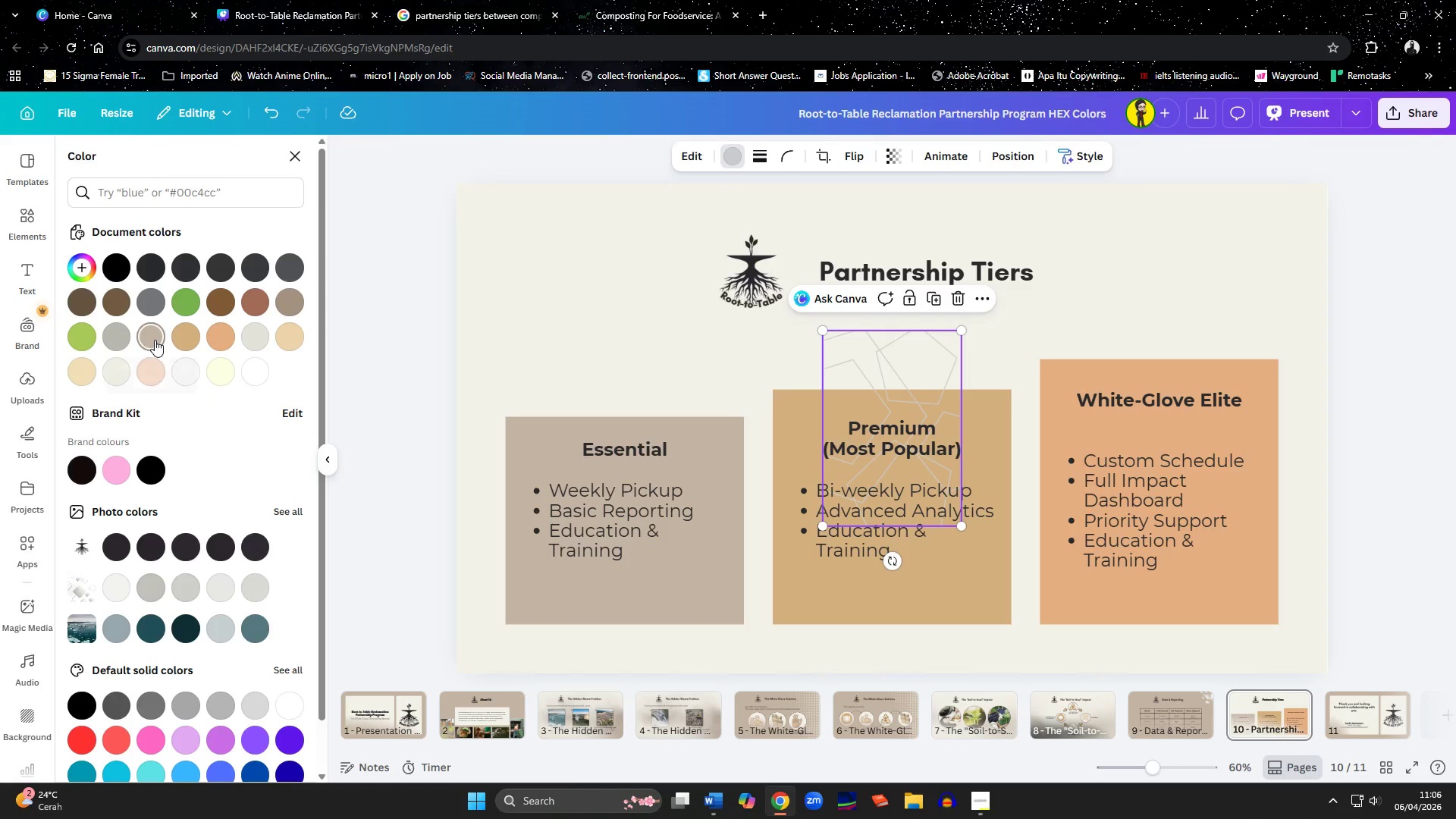 
left_click([155, 340])
 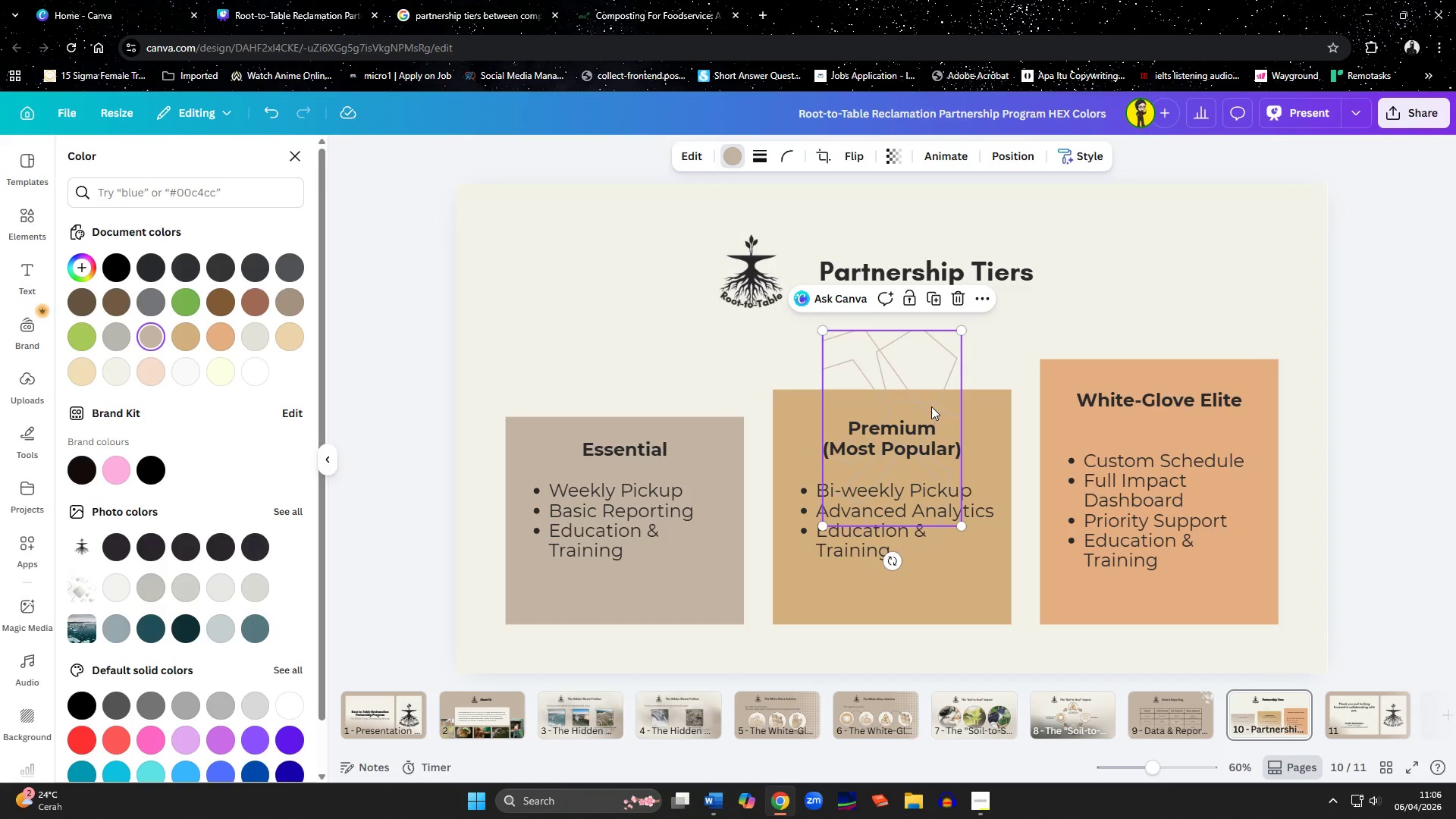 
left_click_drag(start_coordinate=[893, 372], to_coordinate=[1258, 227])
 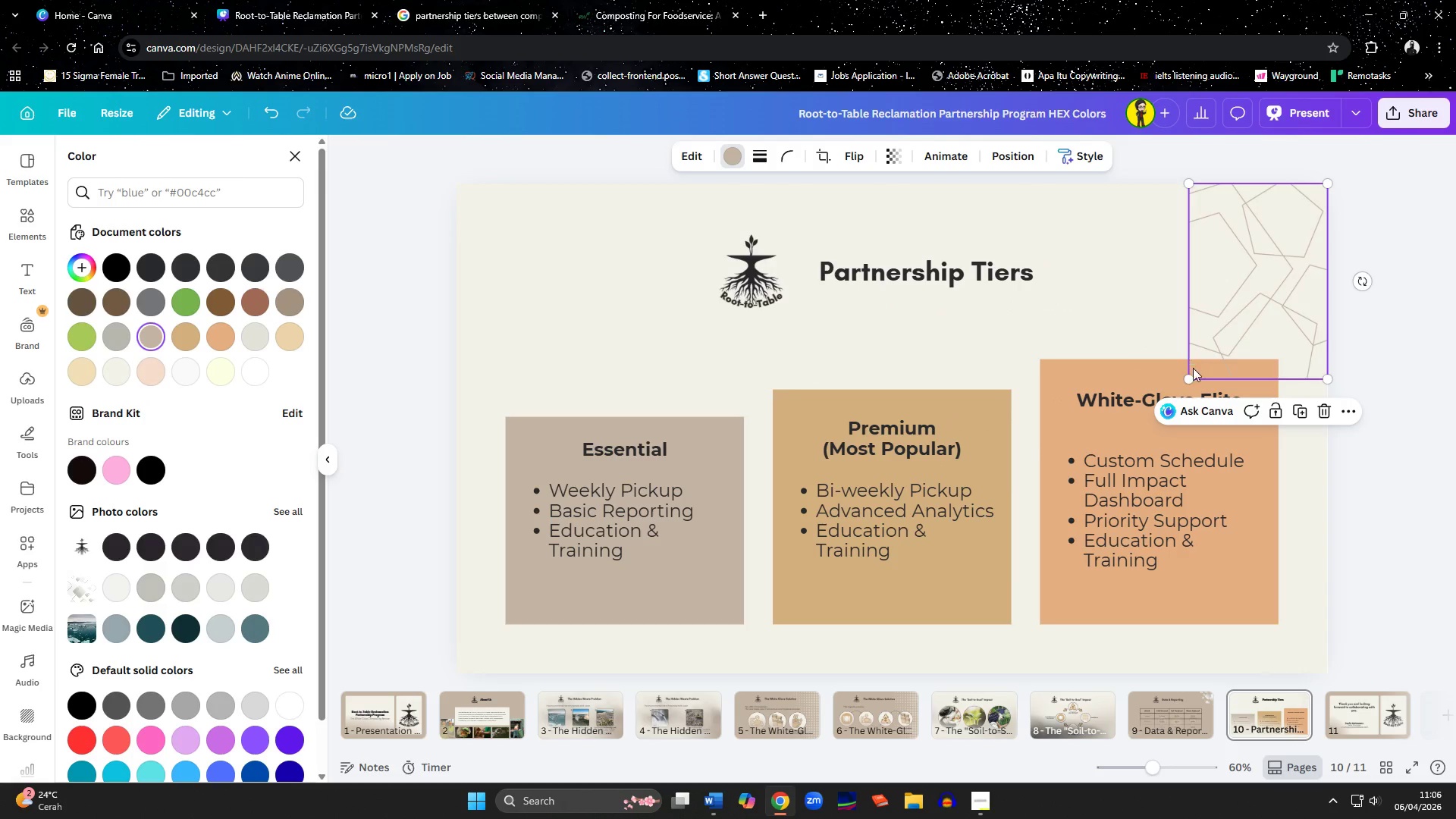 
left_click_drag(start_coordinate=[1190, 380], to_coordinate=[1015, 698])
 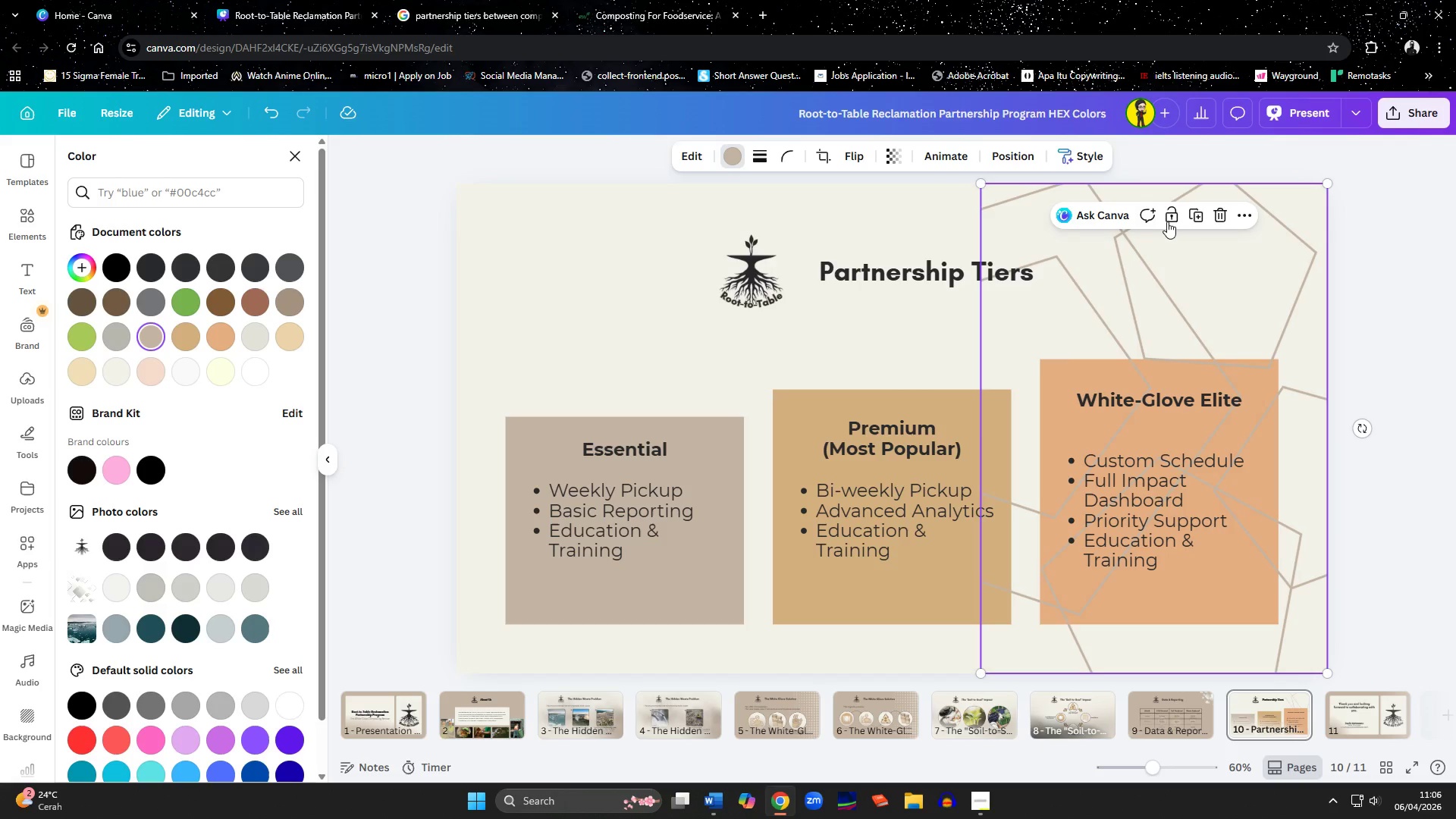 
left_click([1198, 217])
 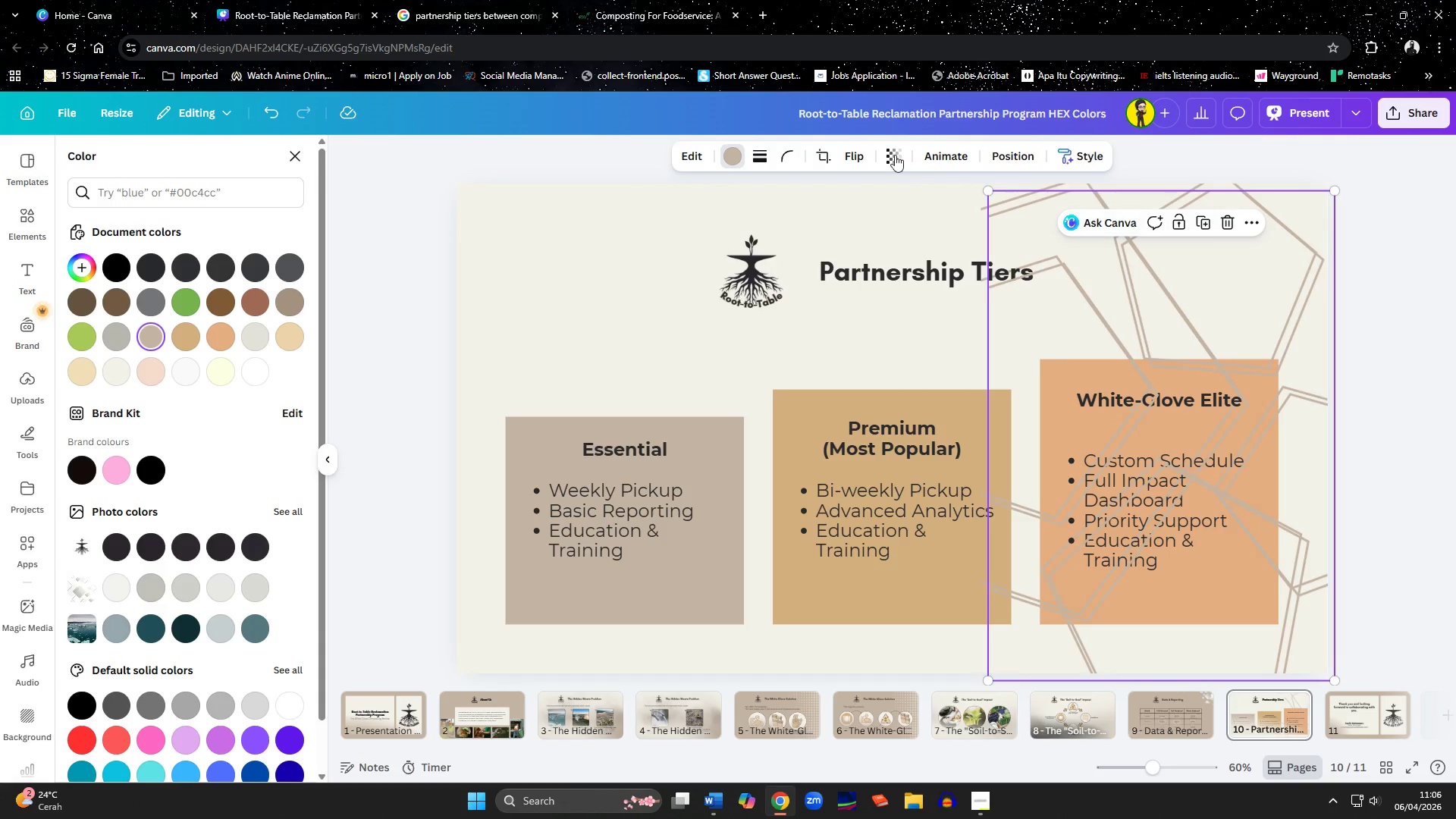 
left_click([852, 154])
 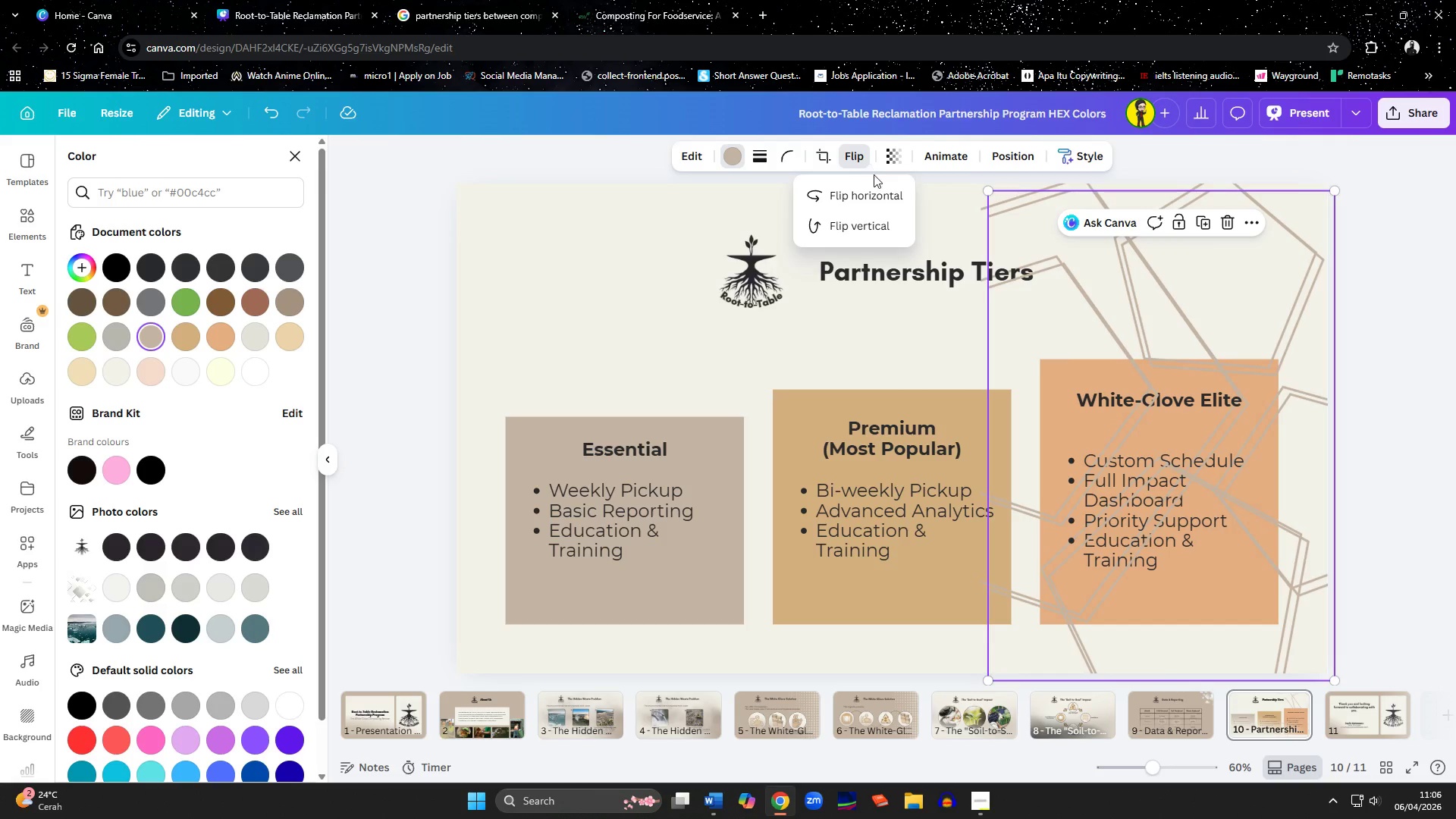 
left_click([874, 197])
 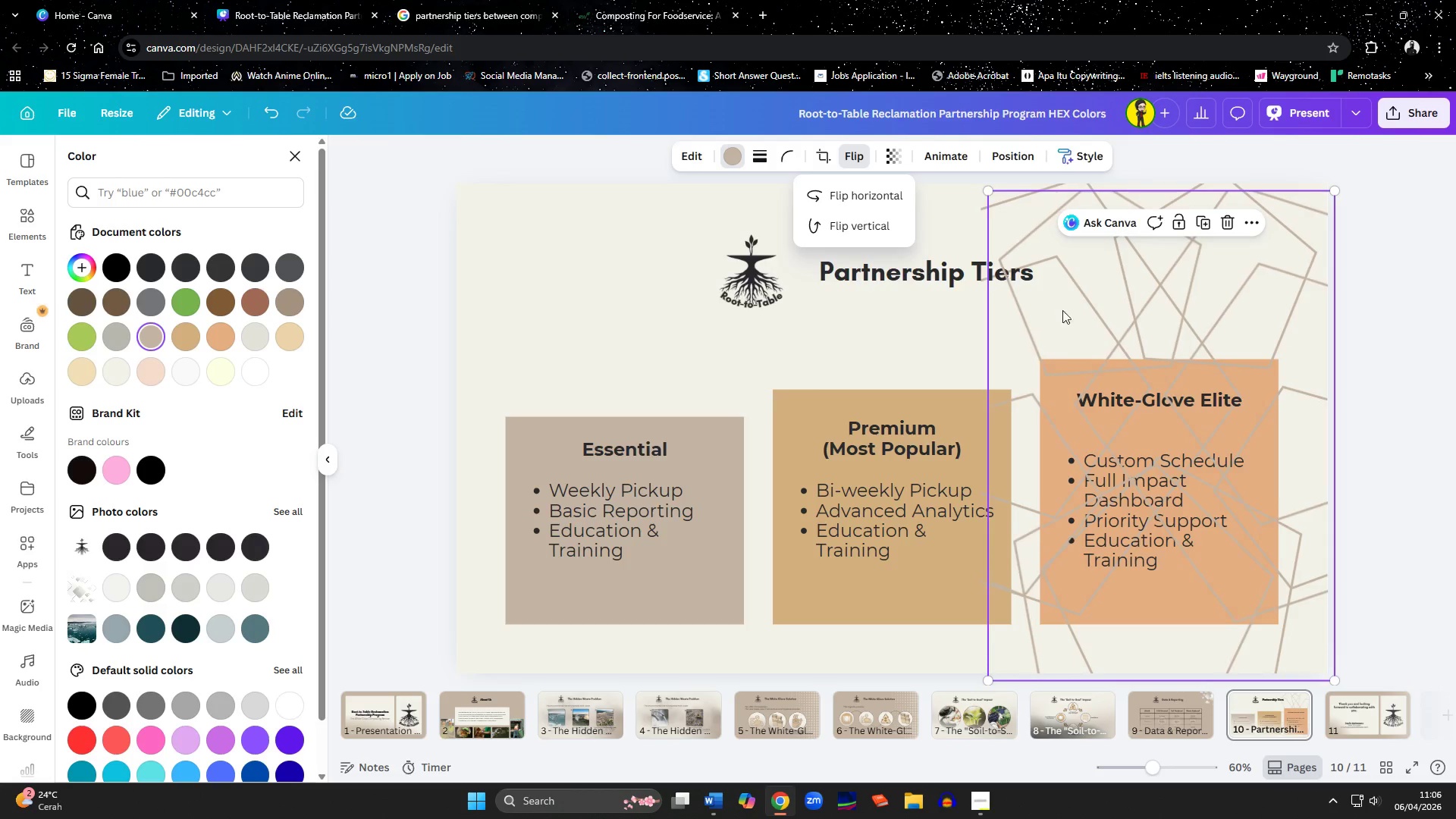 
left_click_drag(start_coordinate=[1079, 312], to_coordinate=[726, 304])
 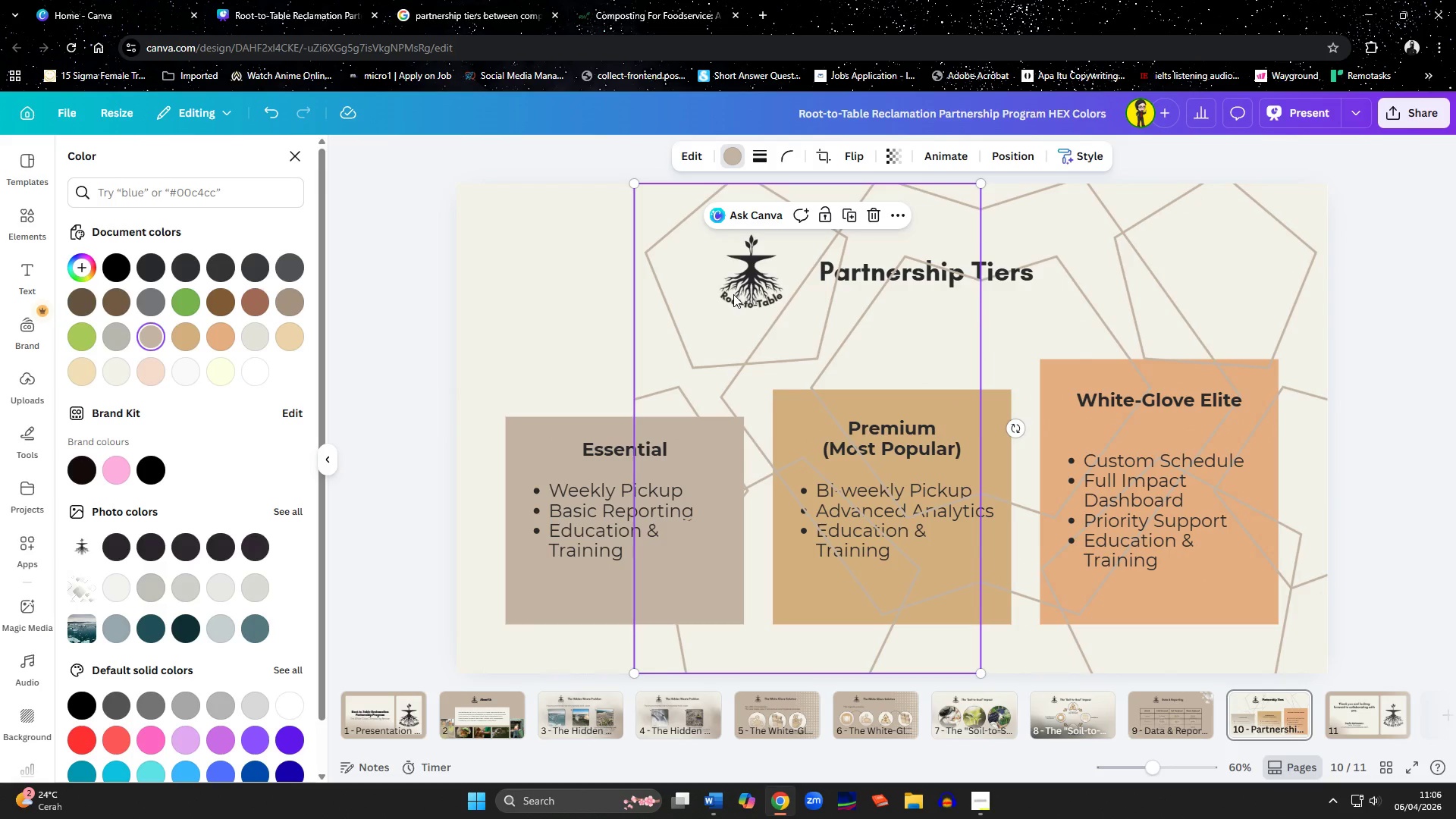 
hold_key(key=ShiftLeft, duration=0.81)
left_click([1123, 324])
 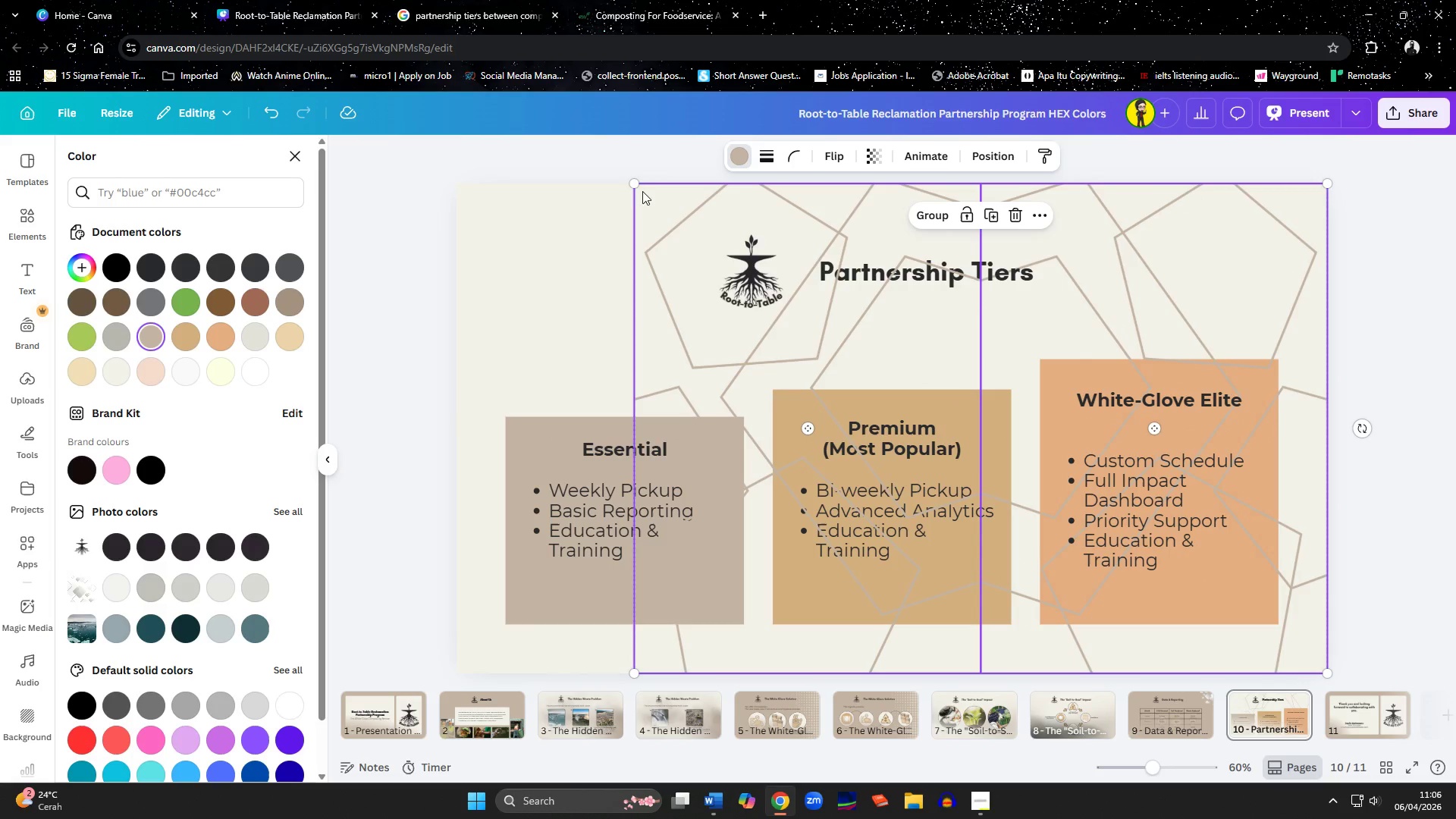 
left_click_drag(start_coordinate=[639, 188], to_coordinate=[359, 209])
 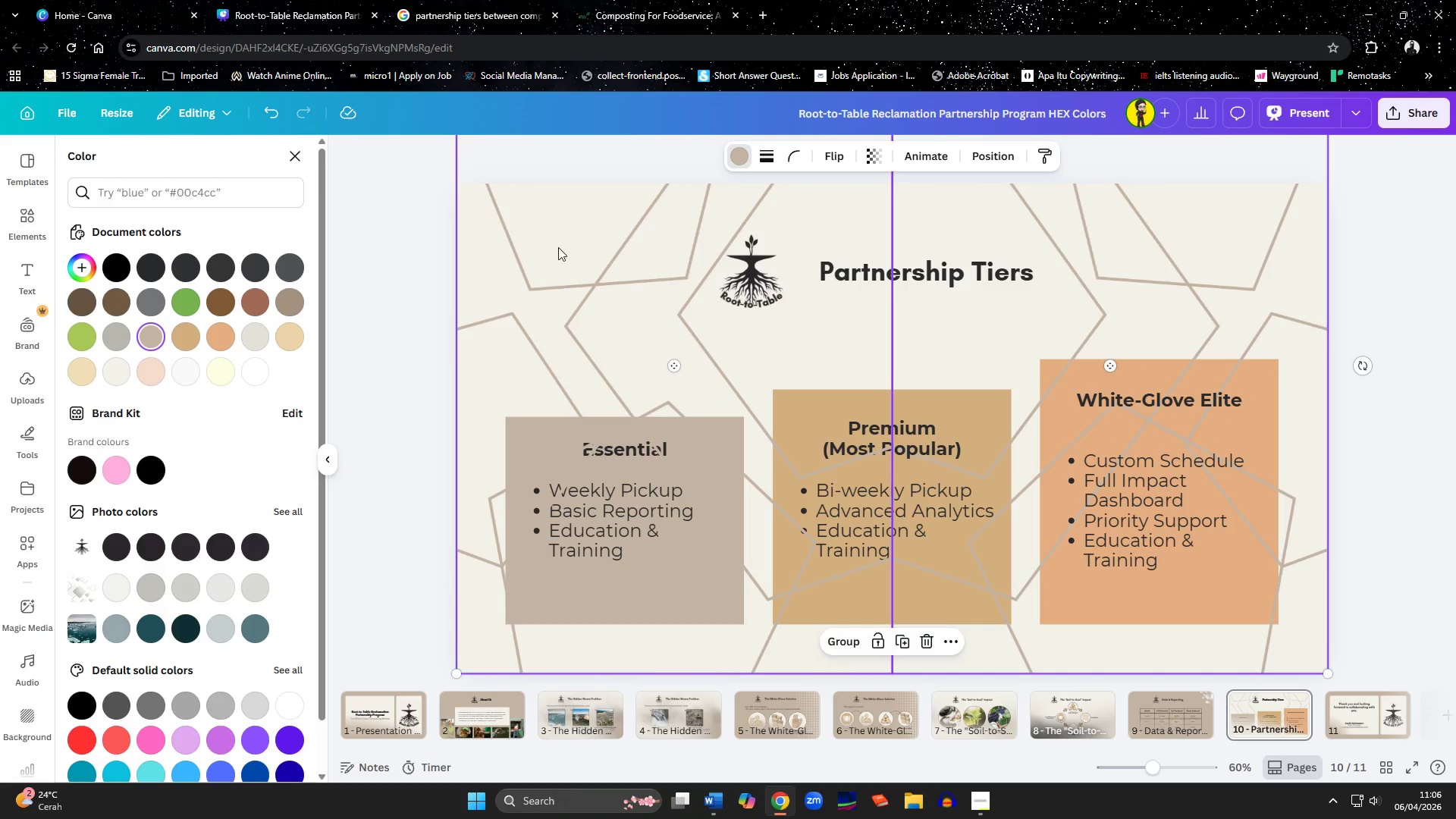 
left_click_drag(start_coordinate=[570, 268], to_coordinate=[572, 379])
 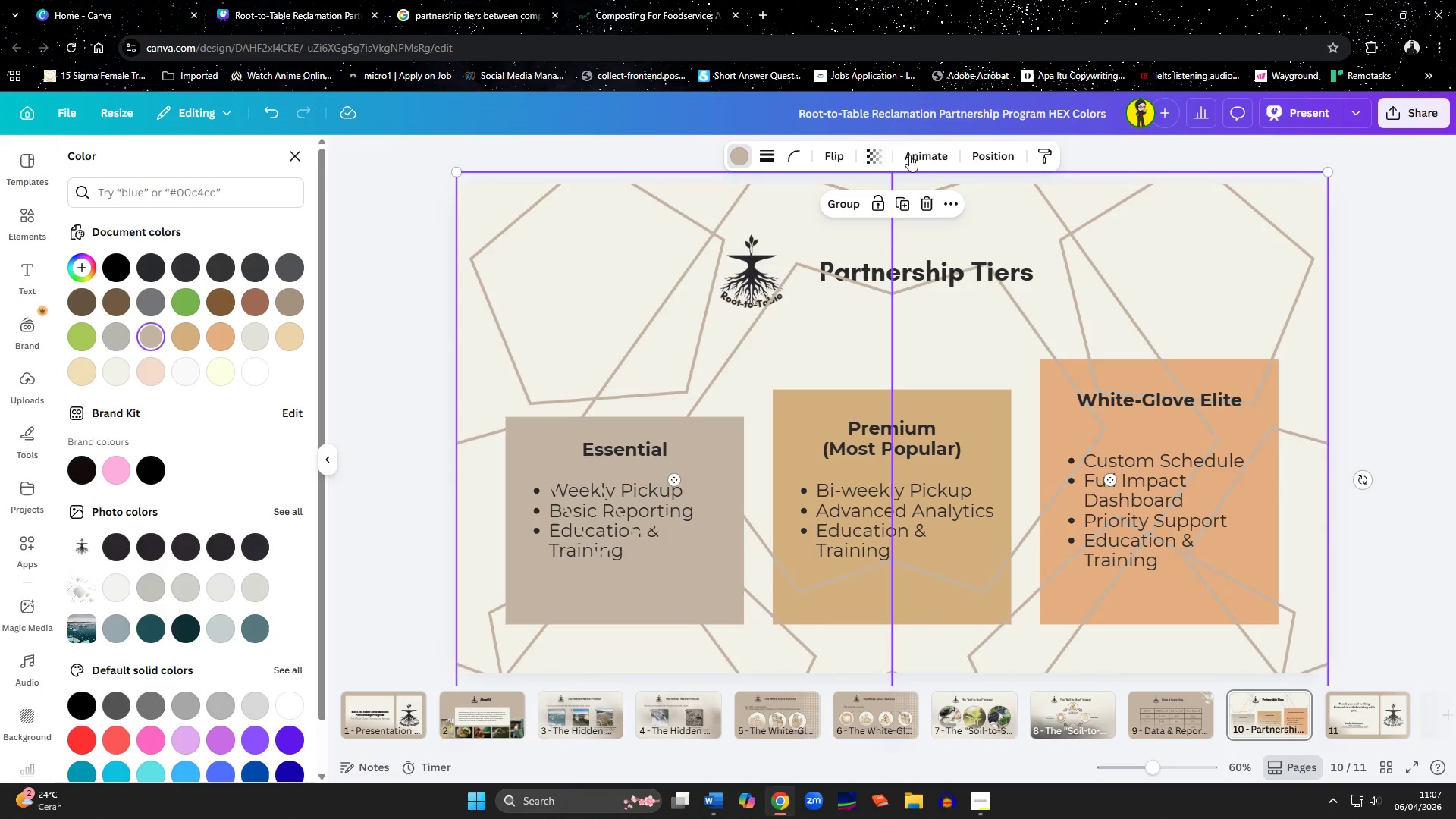 
left_click([984, 156])
 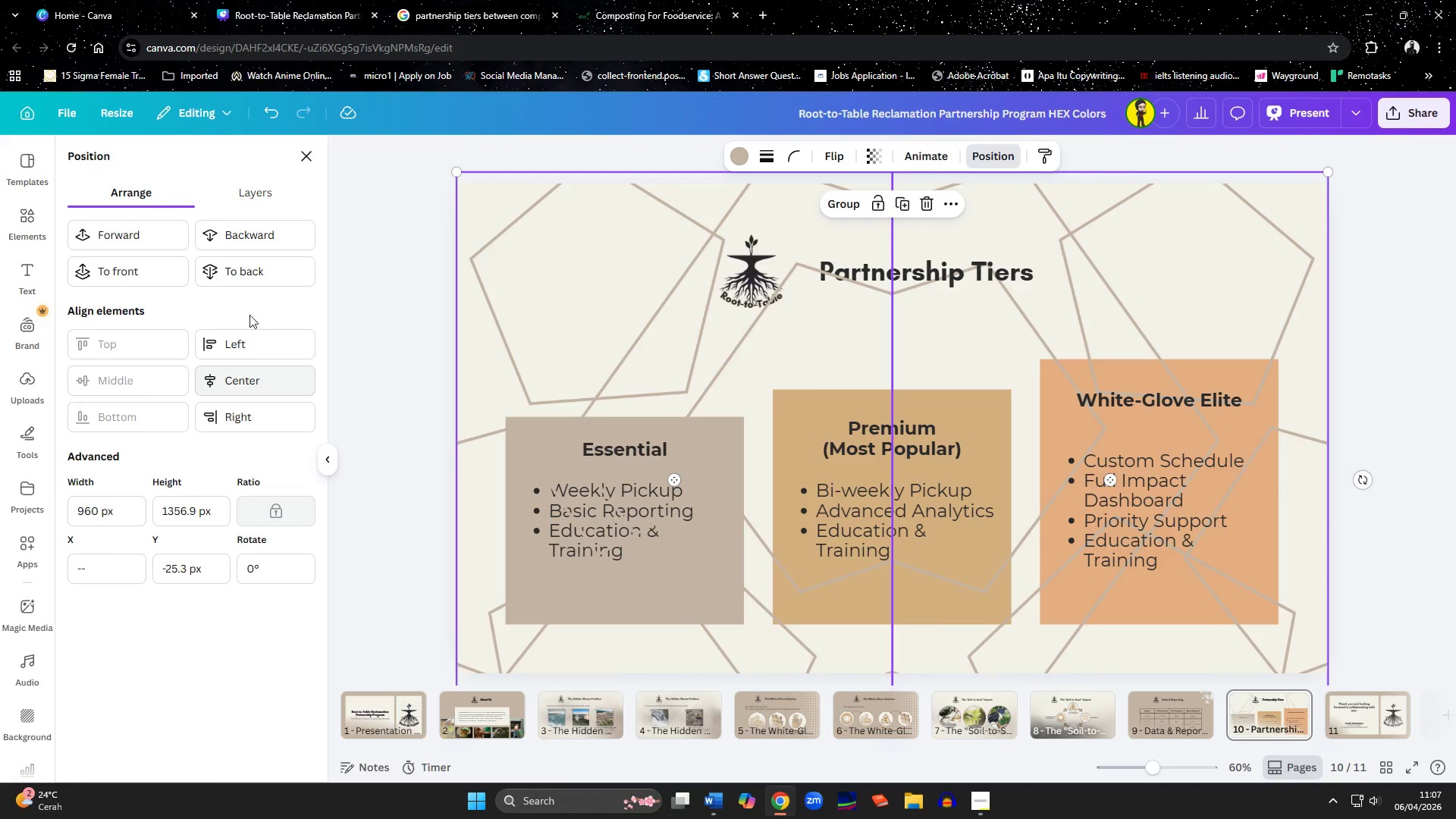 
left_click([255, 271])
 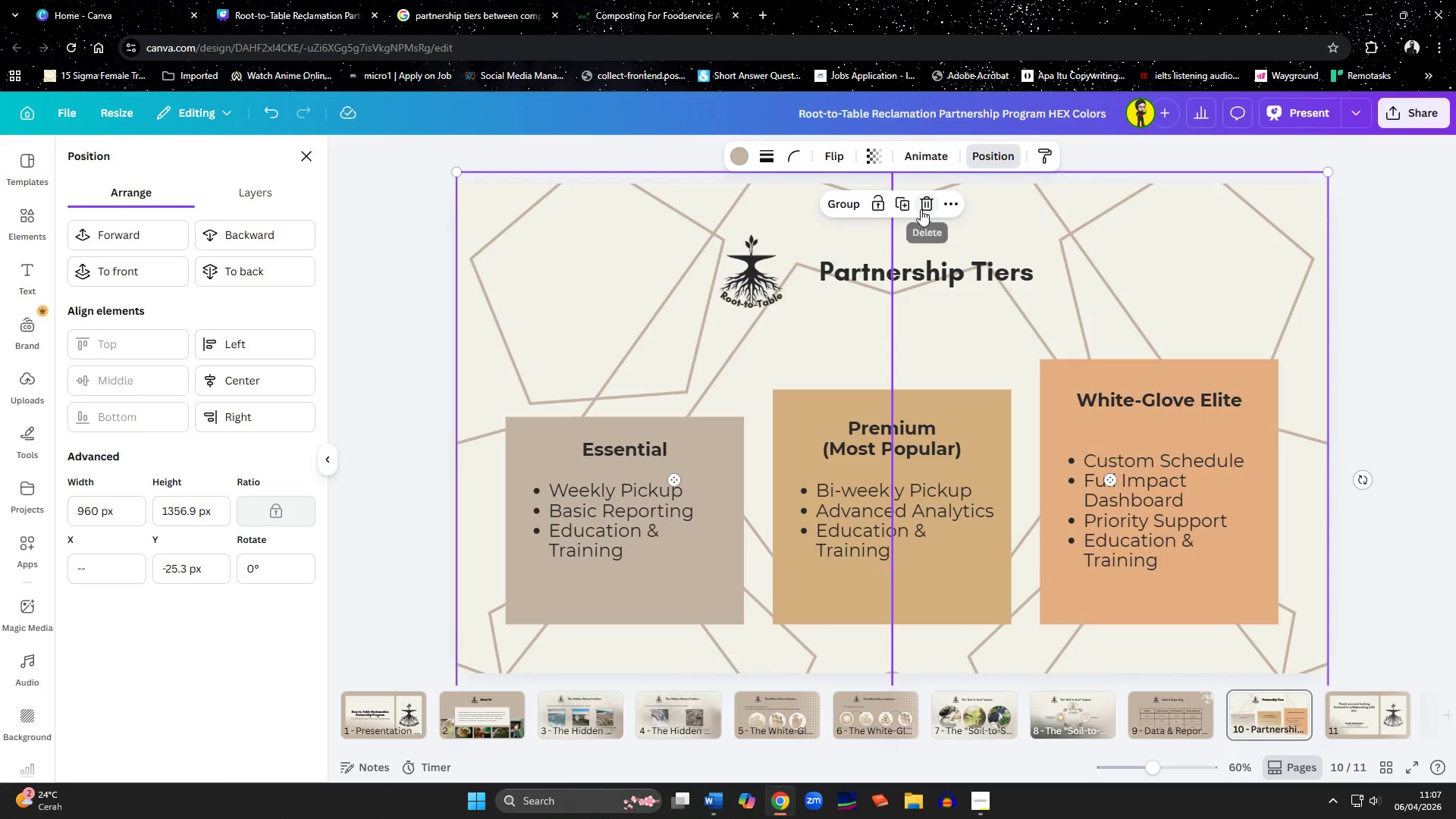 
left_click([877, 159])
 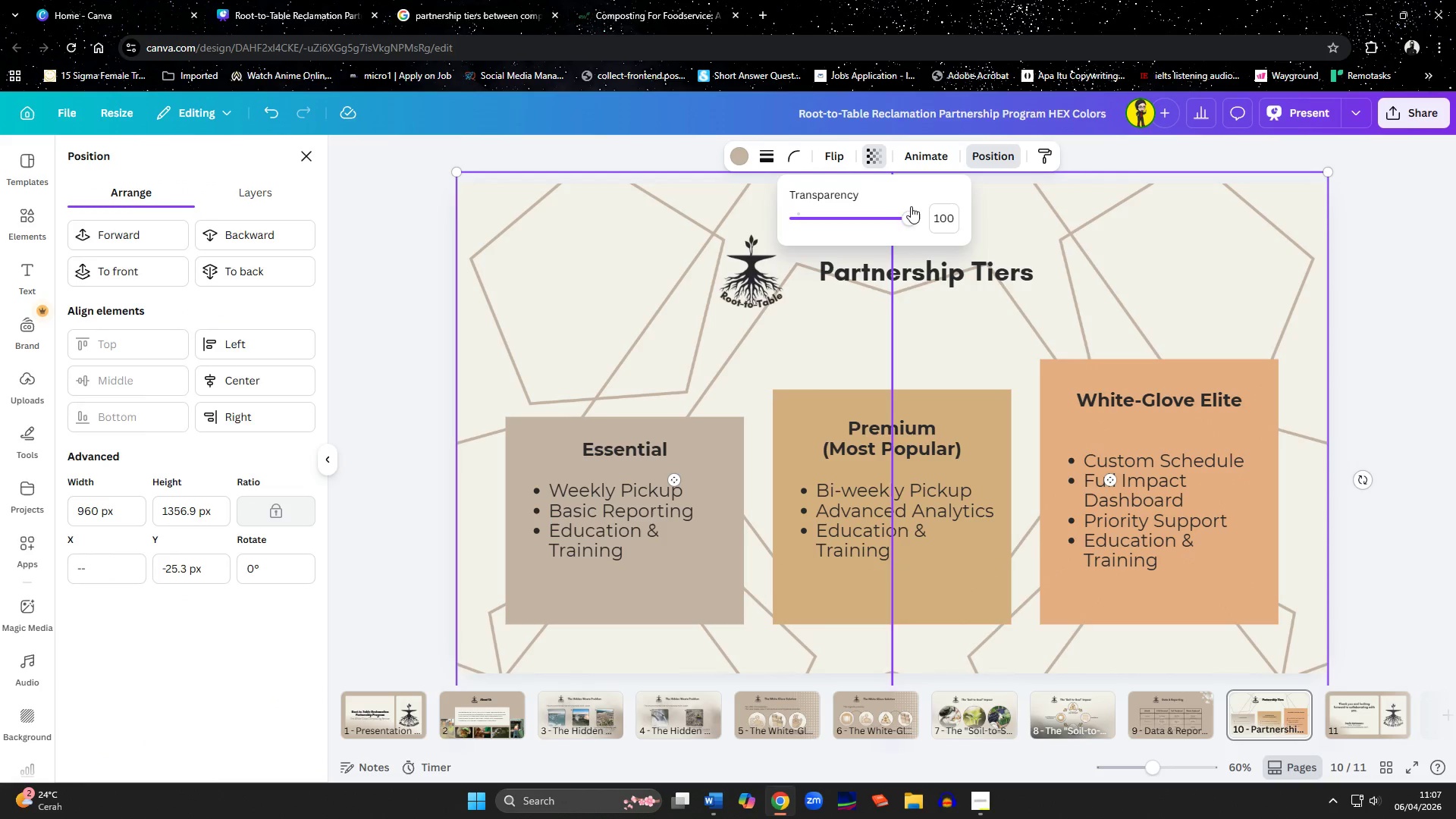 
left_click_drag(start_coordinate=[912, 212], to_coordinate=[848, 218])
 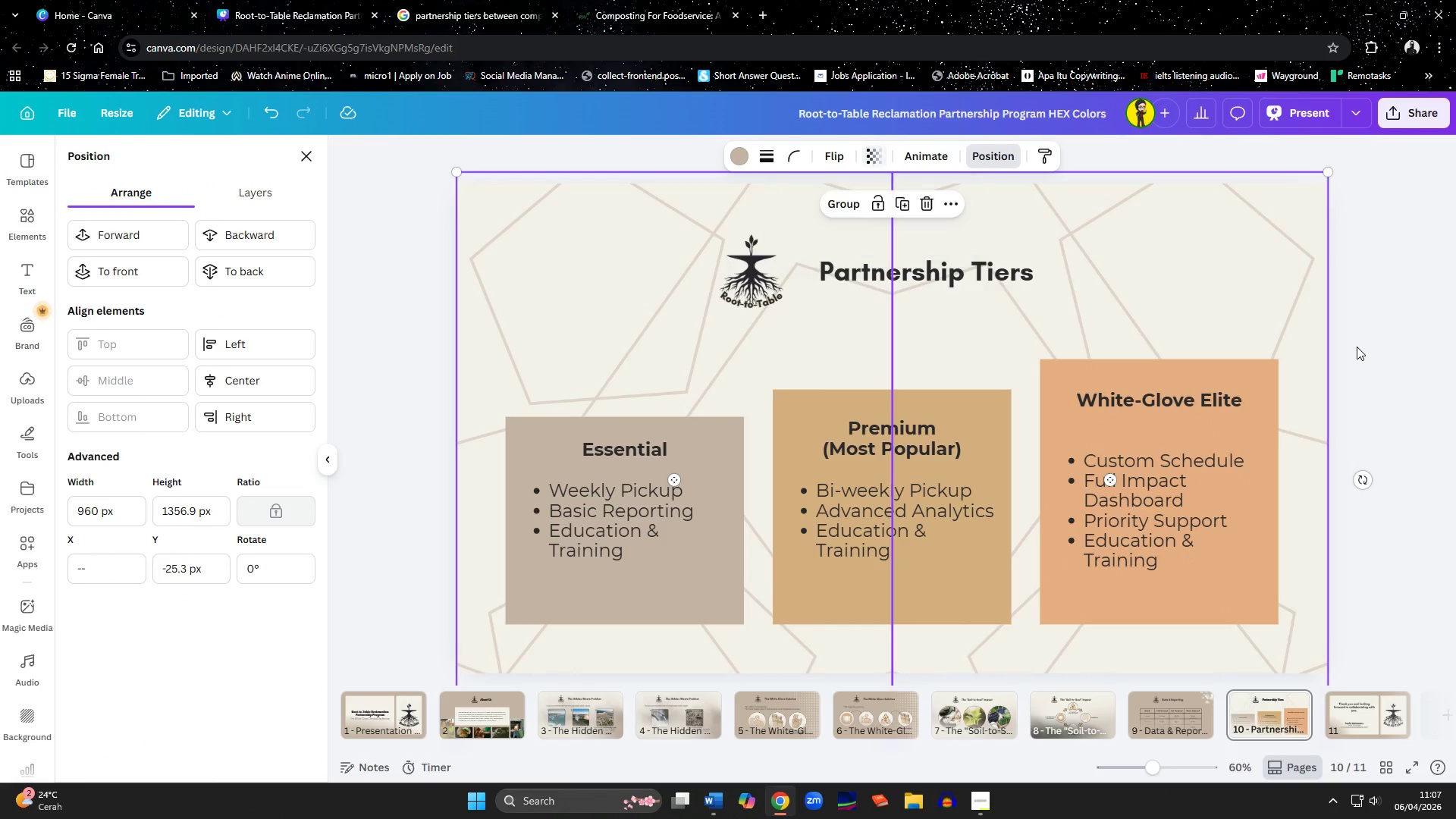 
double_click([1357, 347])
 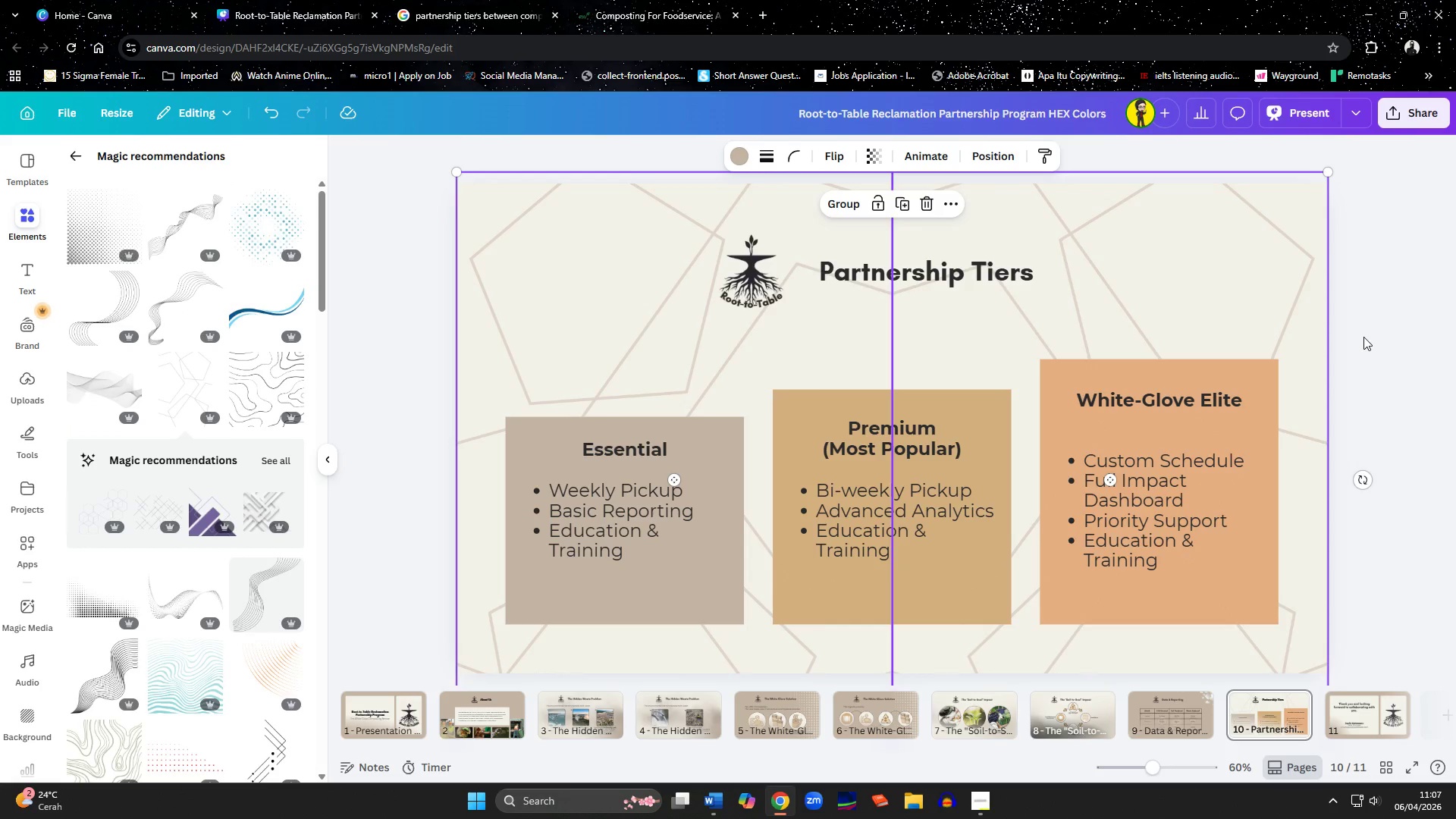 
left_click([1363, 342])
 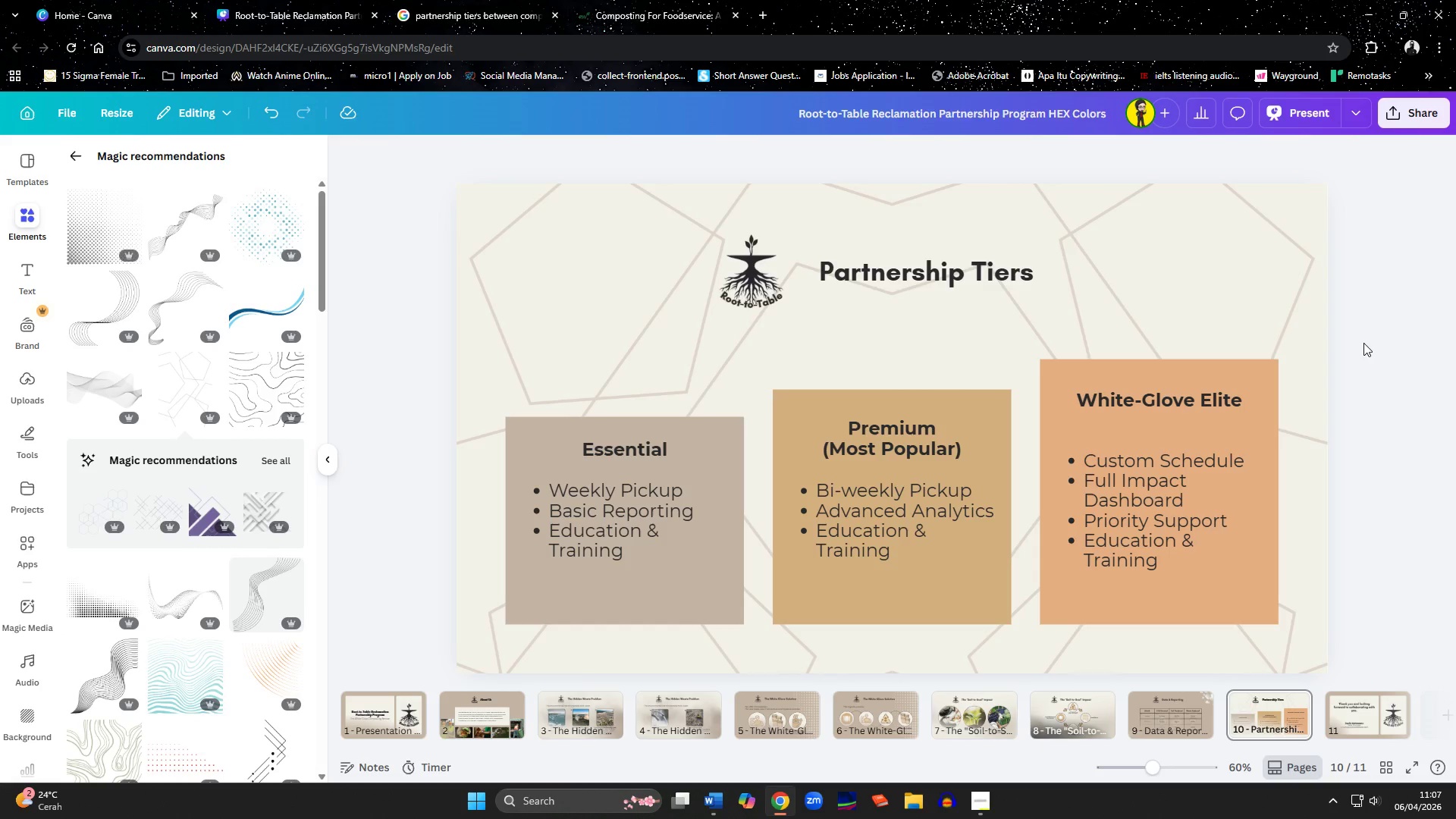 
left_click([535, 359])
 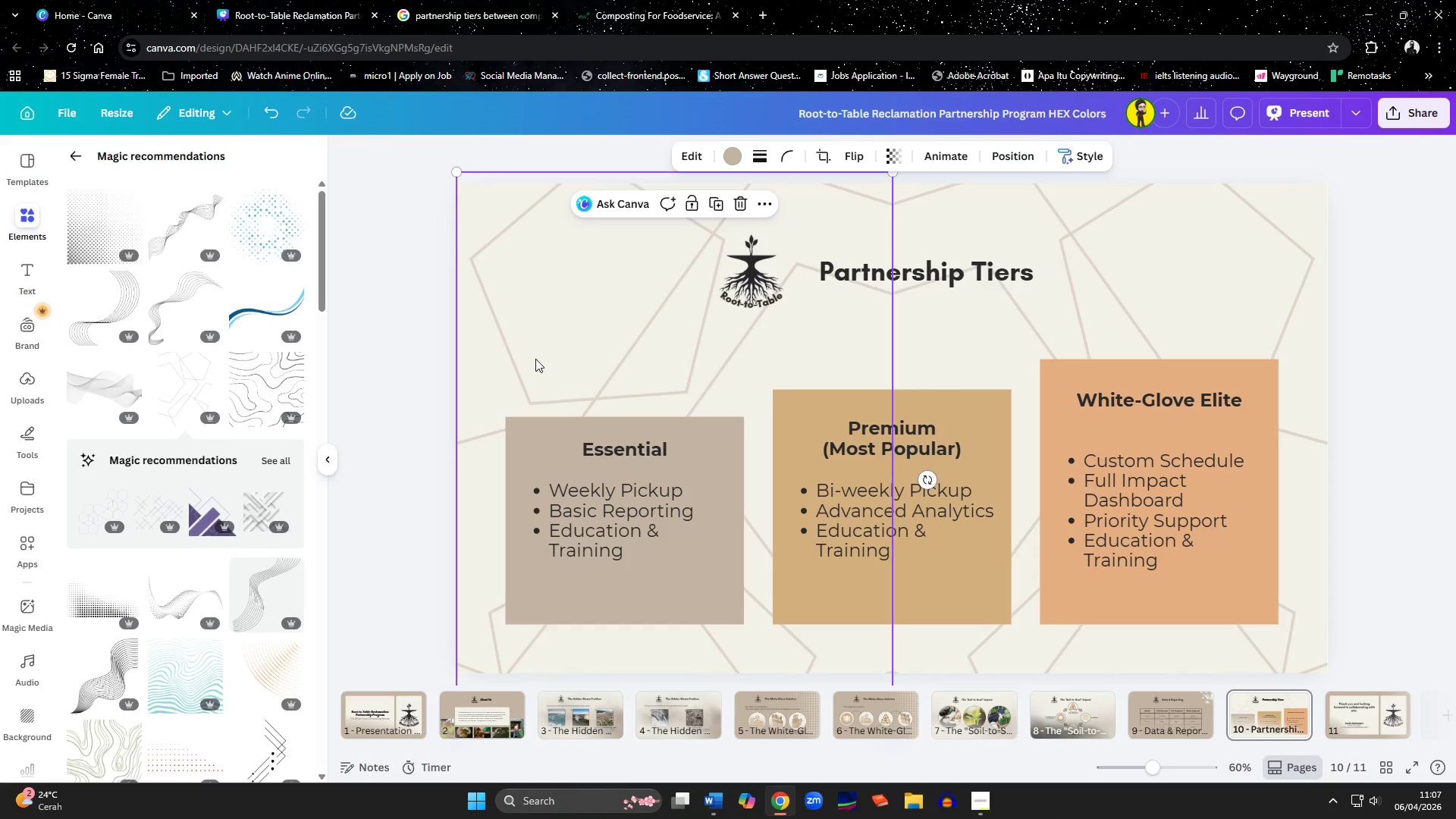 
key(Delete)
 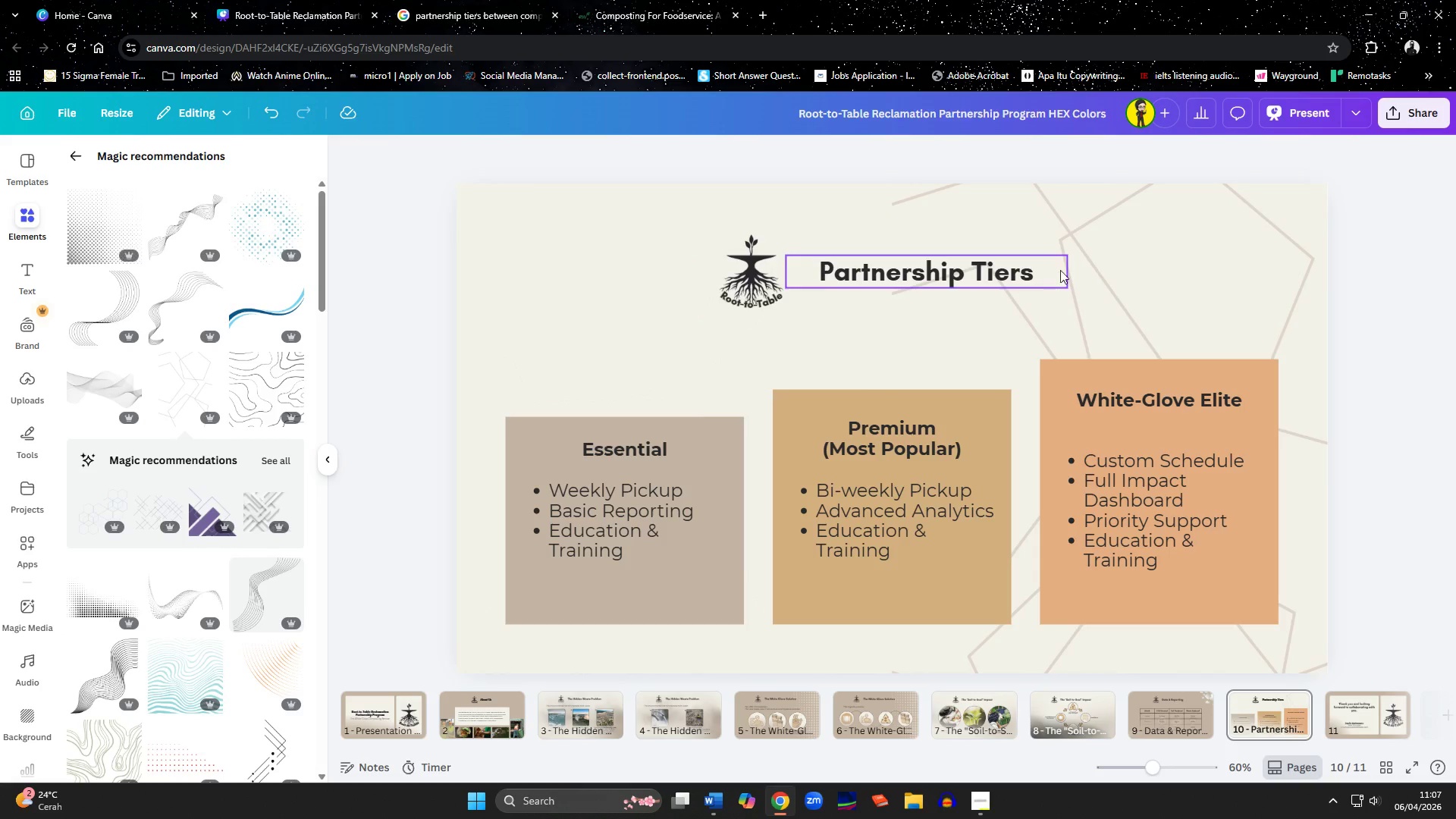 
left_click([1121, 265])
 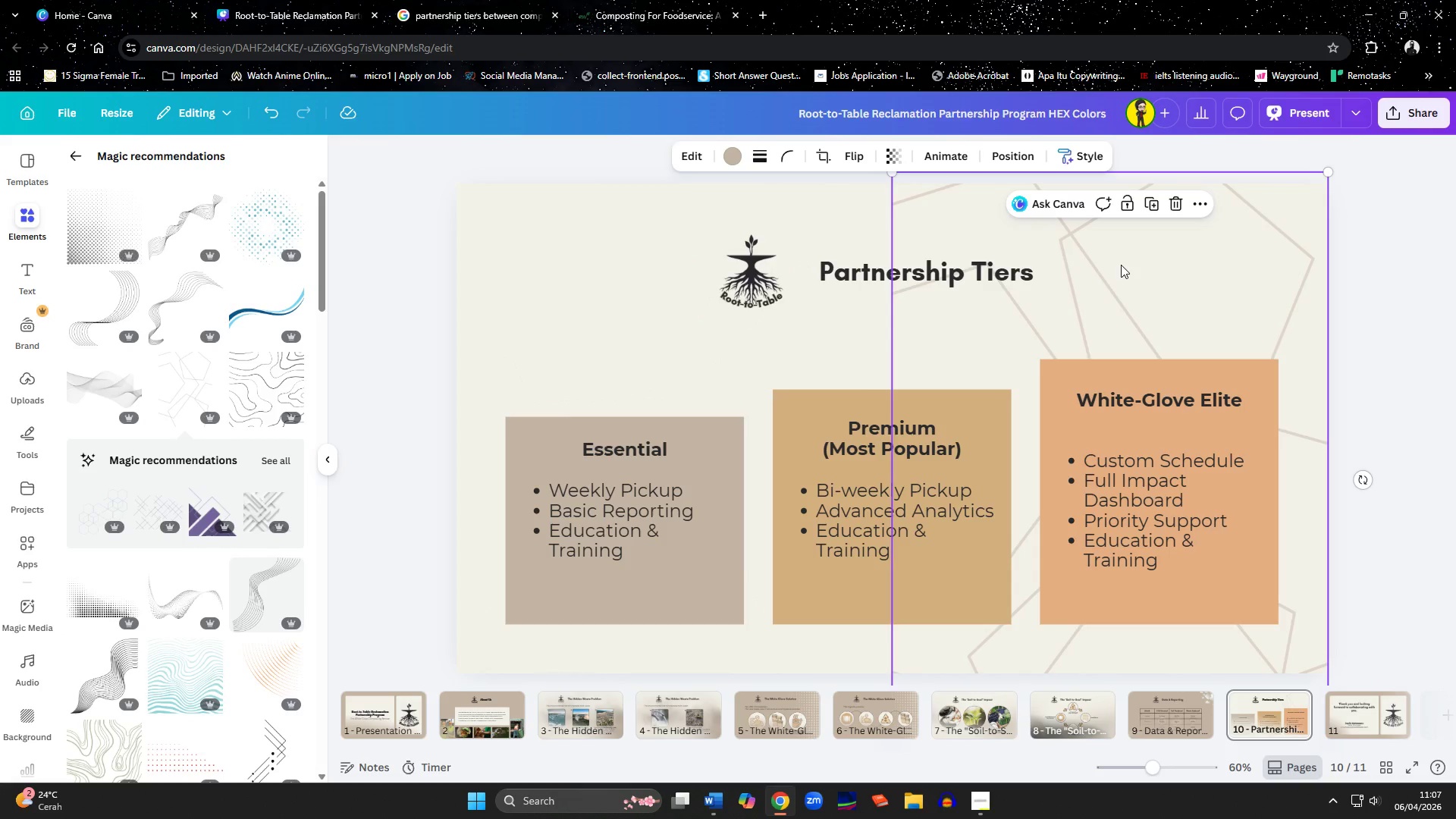 
key(Delete)
 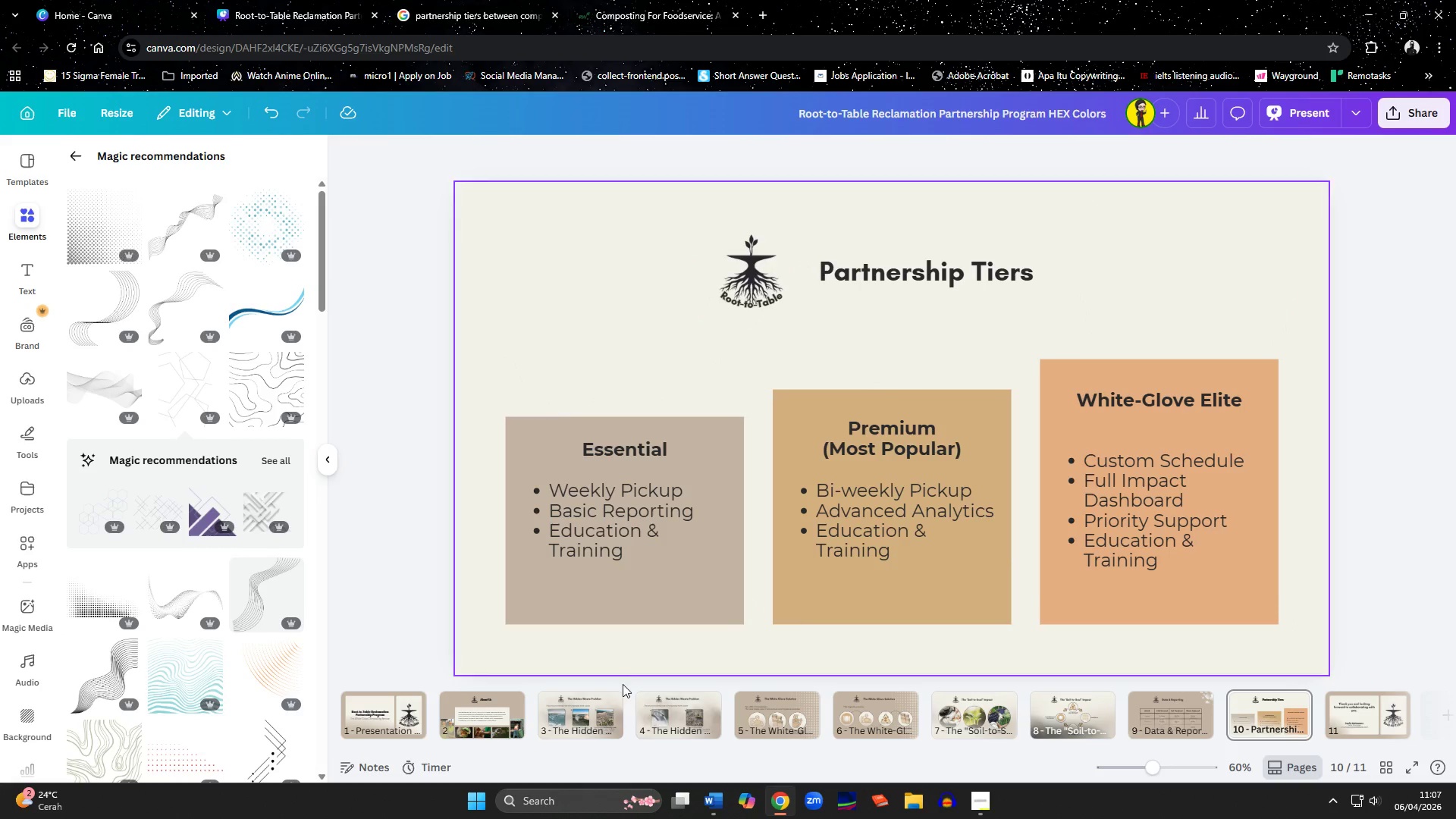 
left_click([695, 708])
 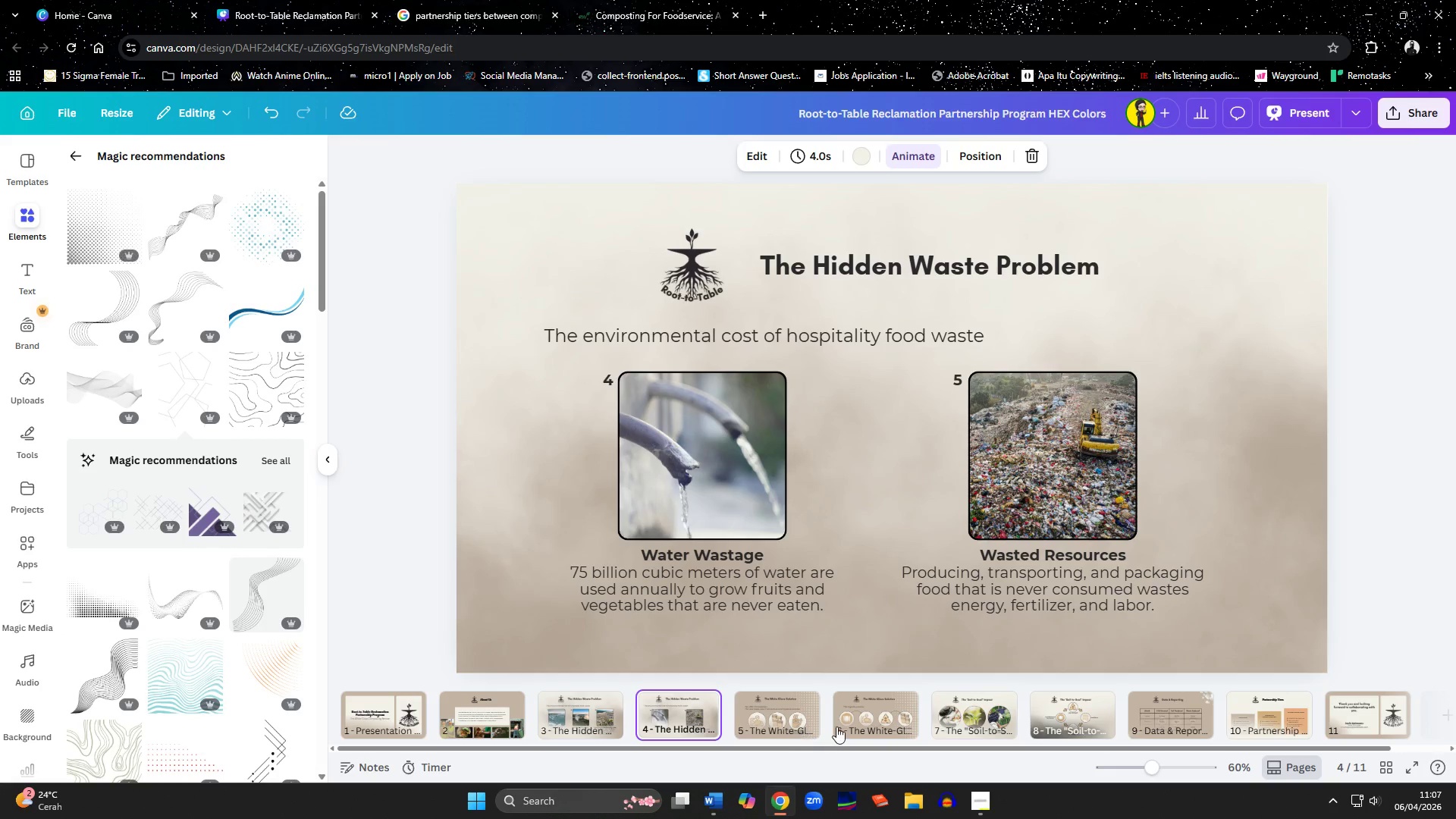 
left_click([971, 708])
 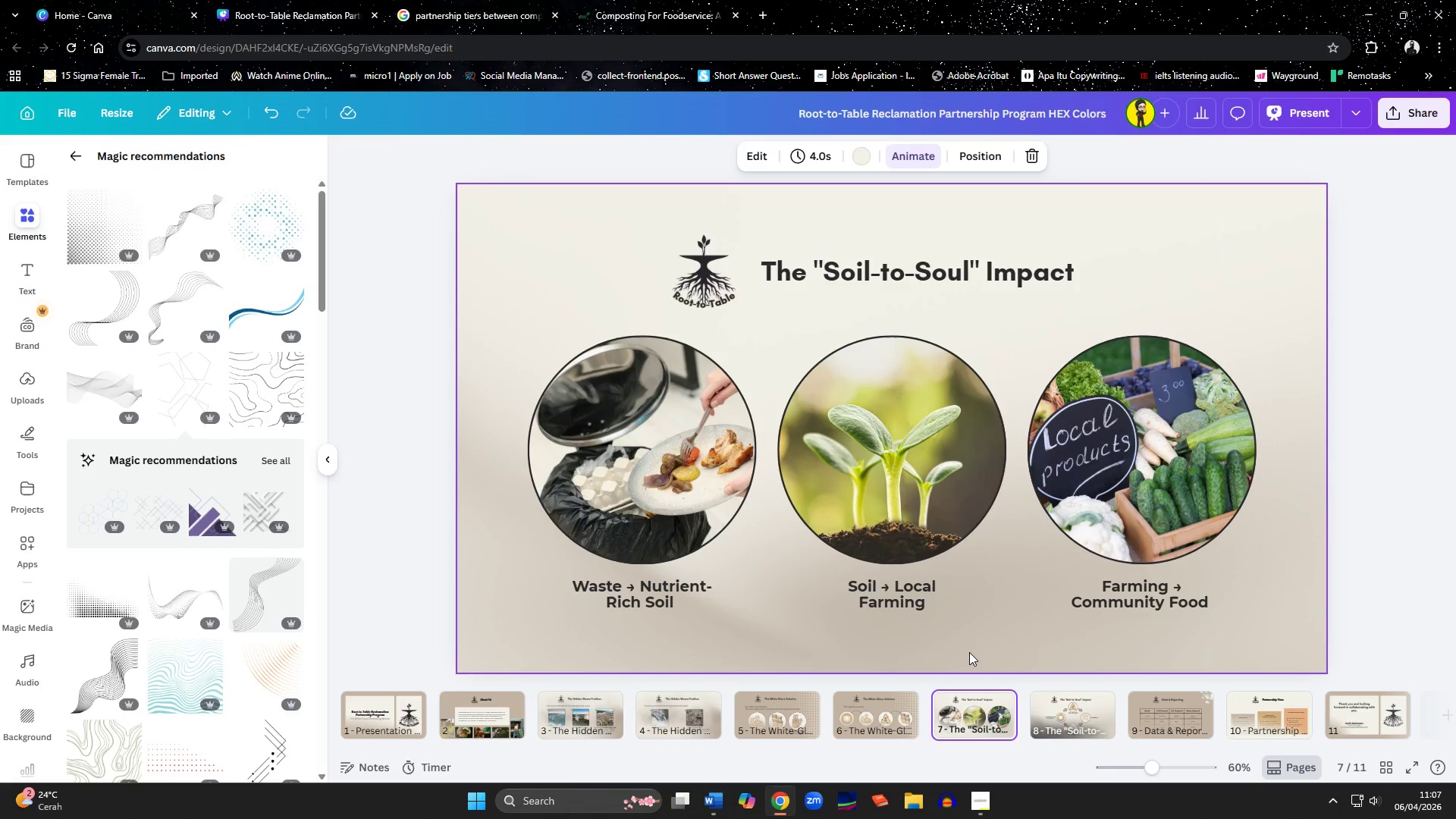 
left_click([969, 652])
 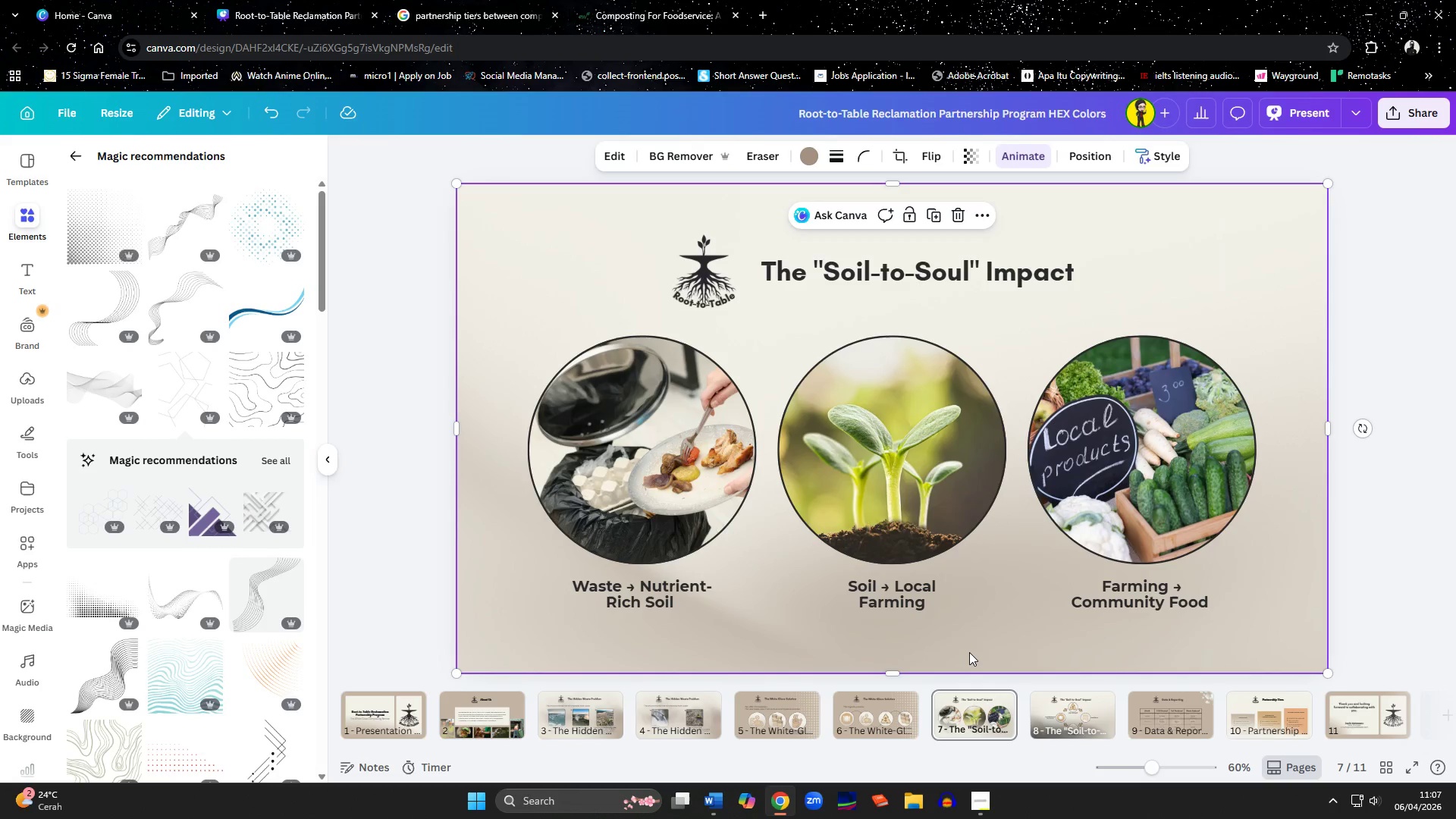 
key(Control+C)
 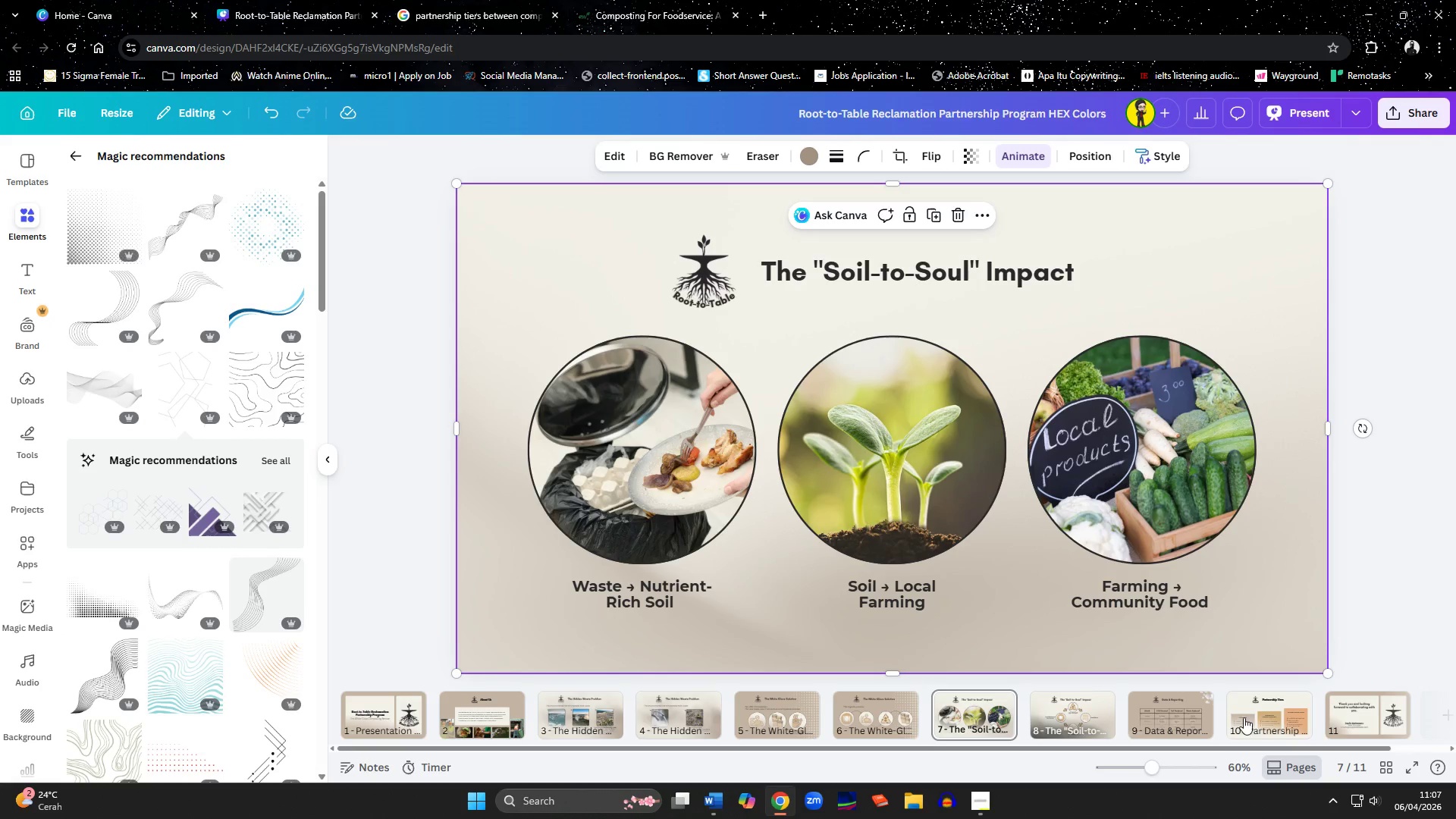 
left_click([1259, 717])
 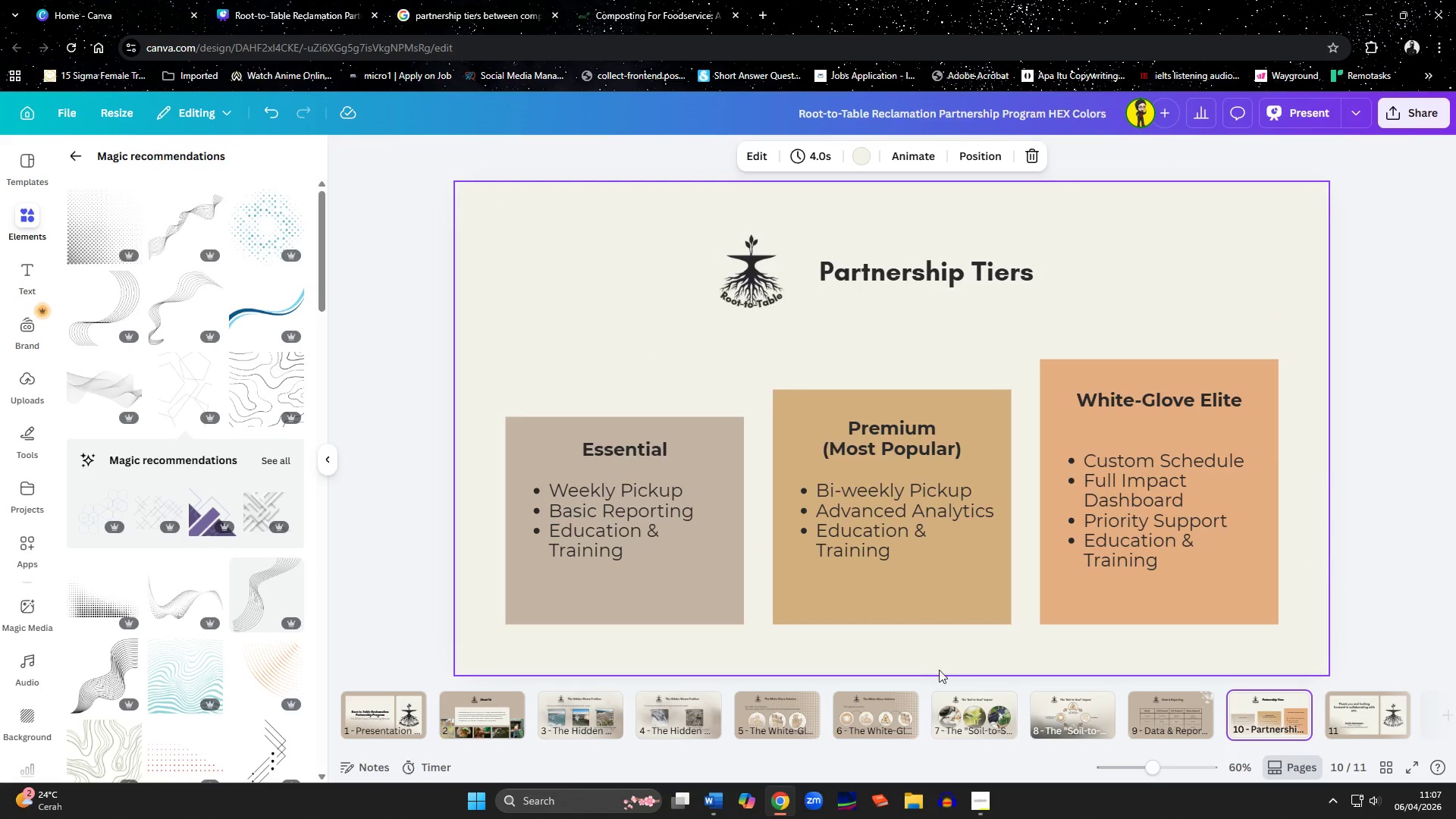 
left_click([933, 670])
 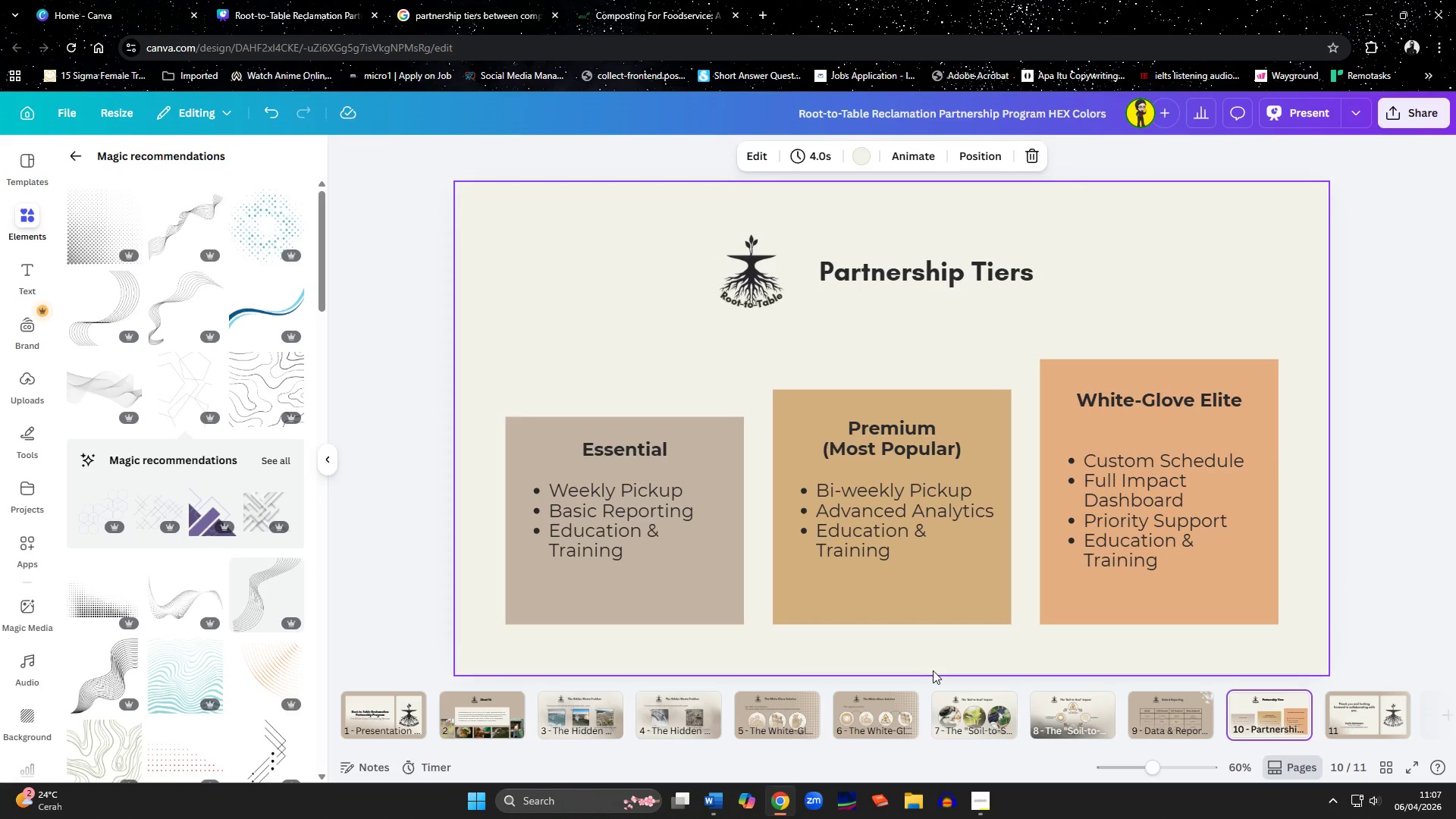 
key(Control+ControlLeft)
 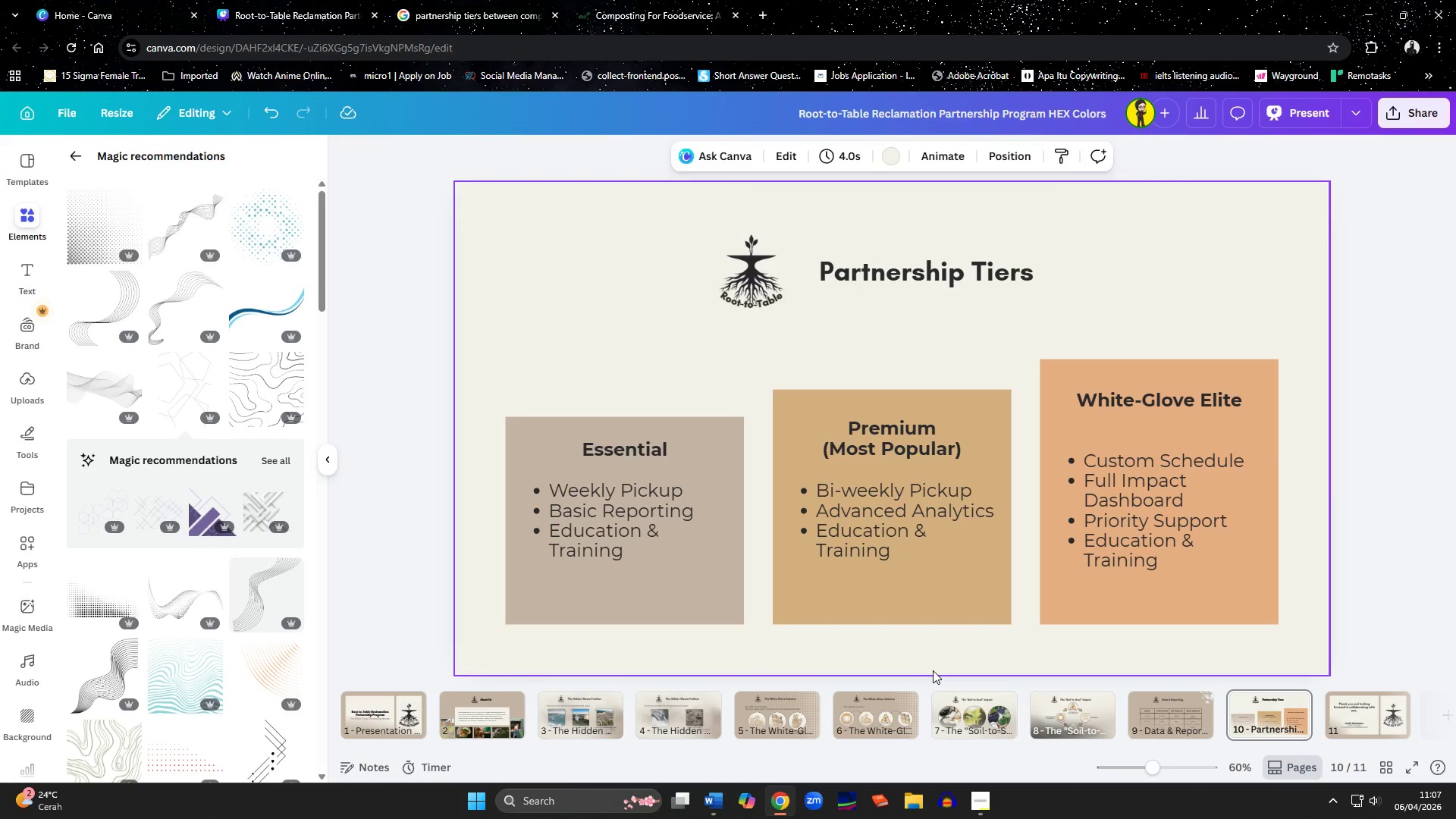 
key(Control+V)
 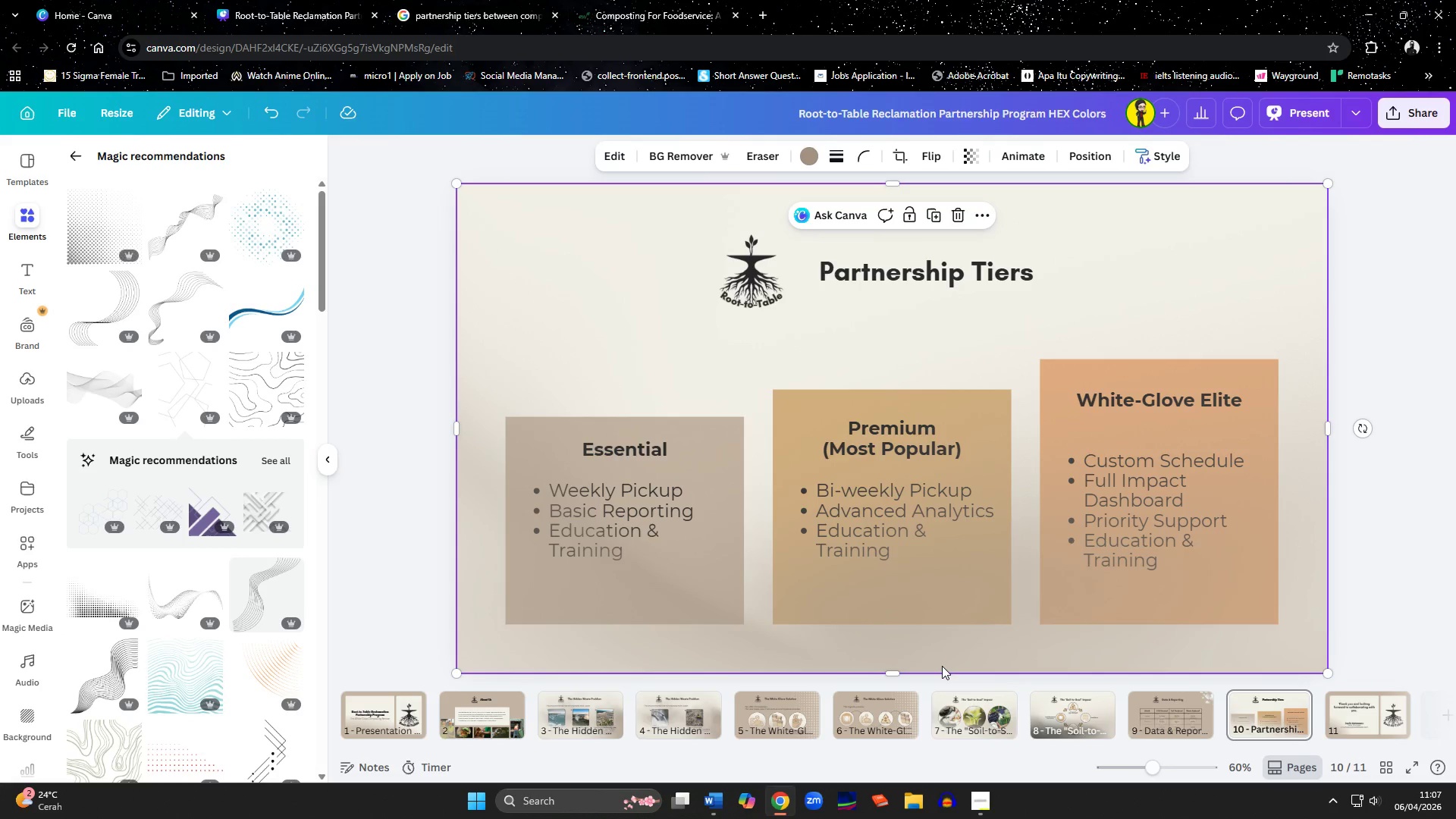 
right_click([942, 666])
 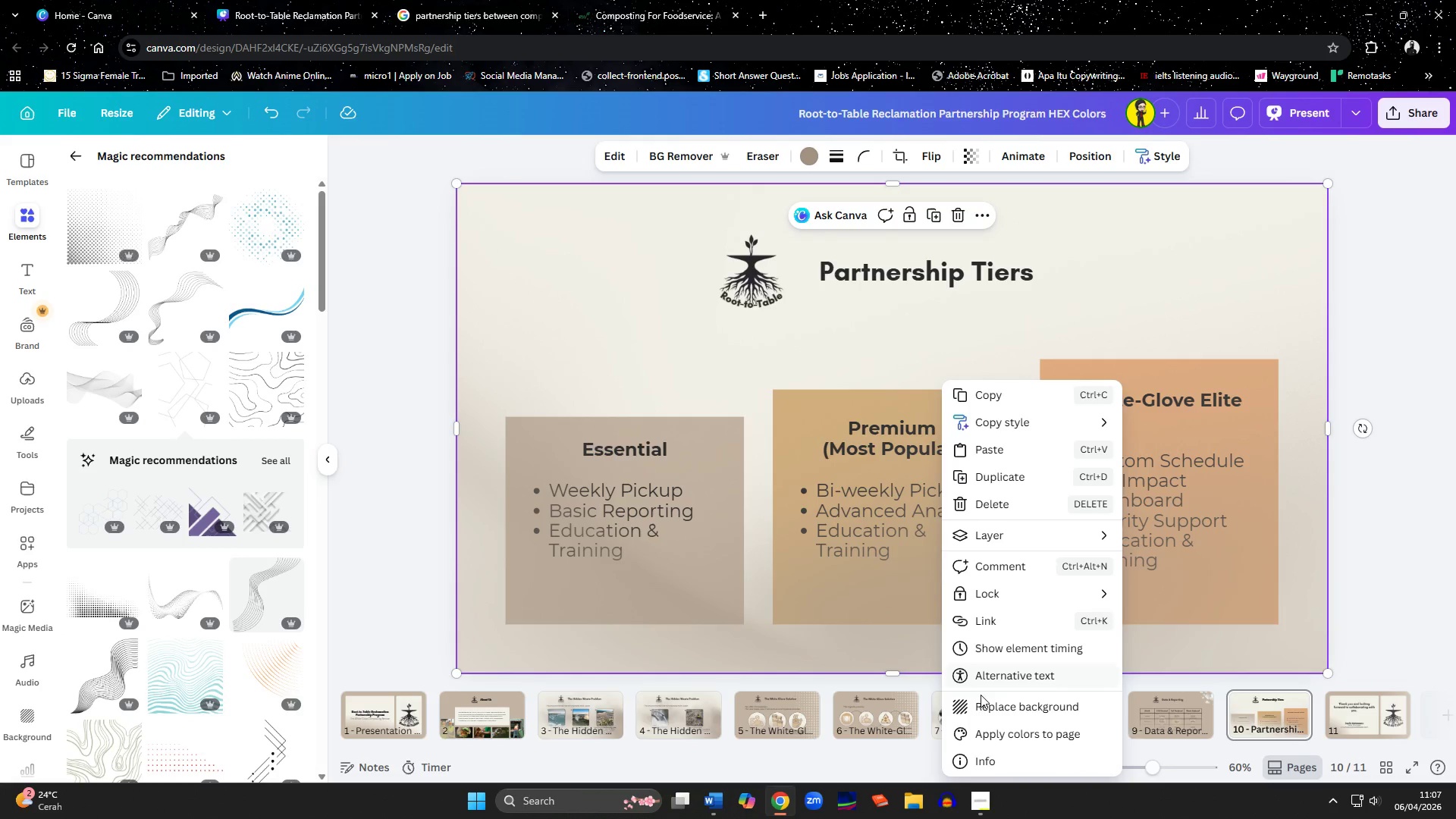 
left_click([989, 704])
 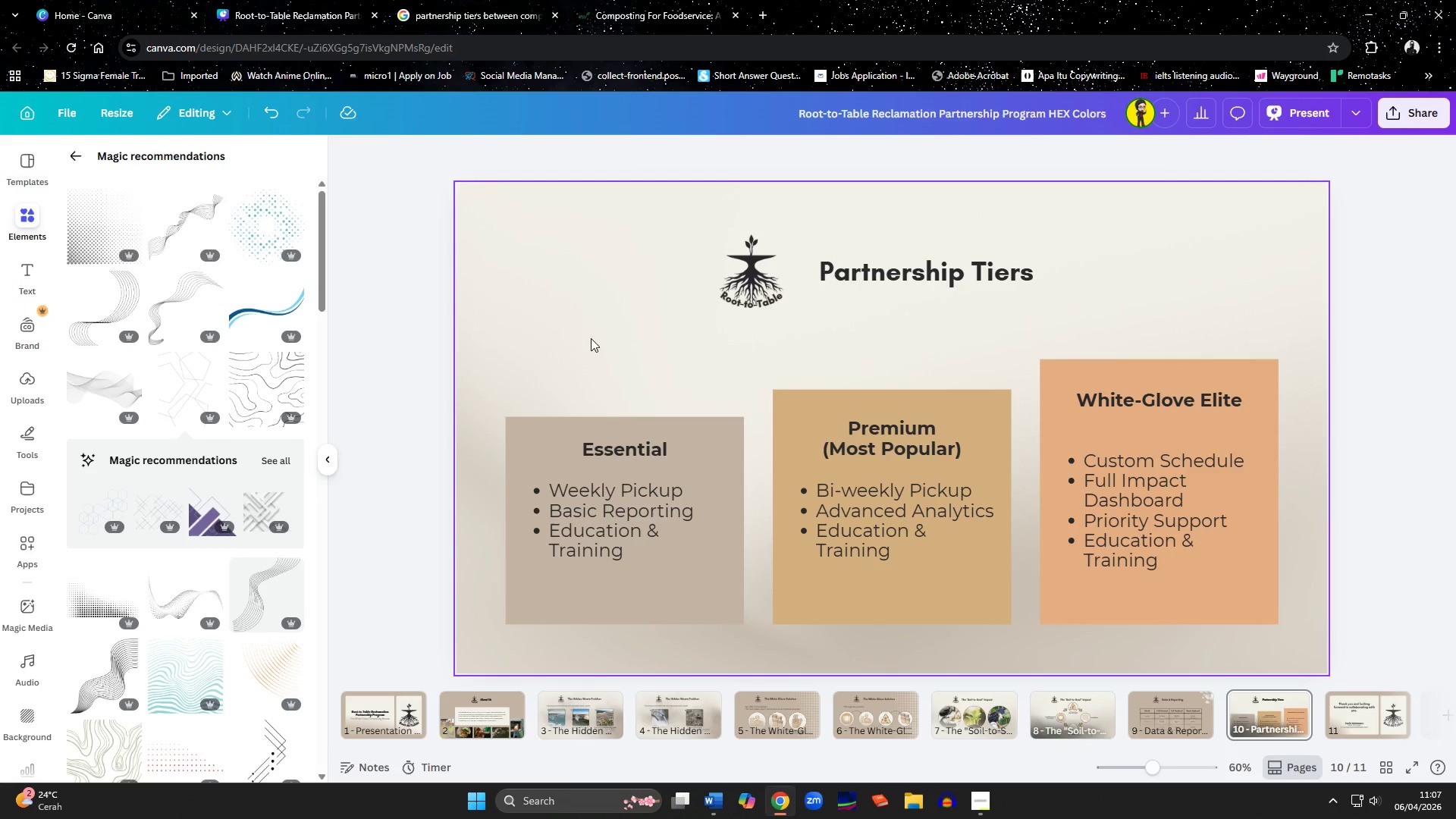 
left_click([591, 313])
 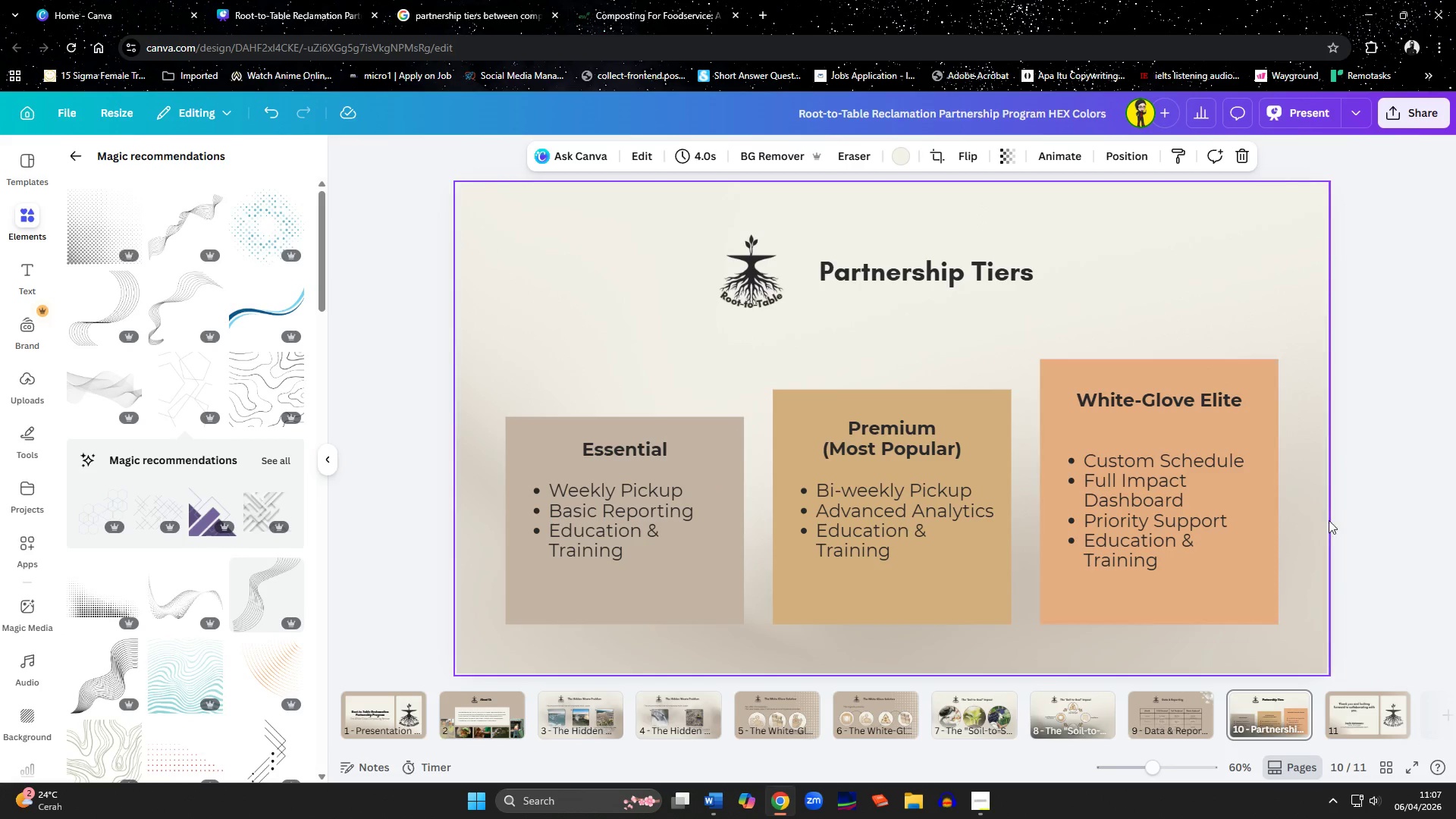 
left_click([1392, 532])
 